 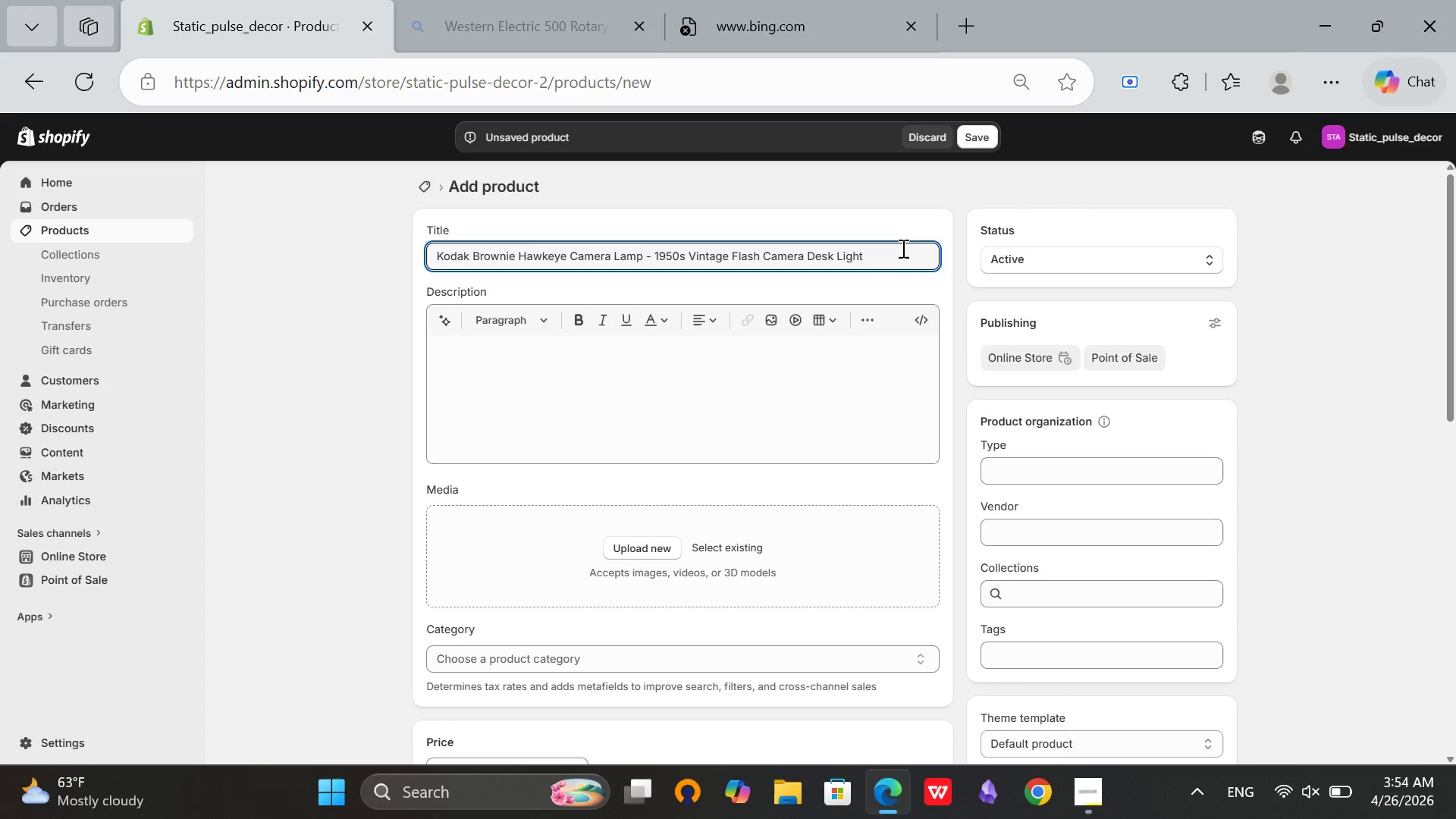 
left_click([791, 0])
 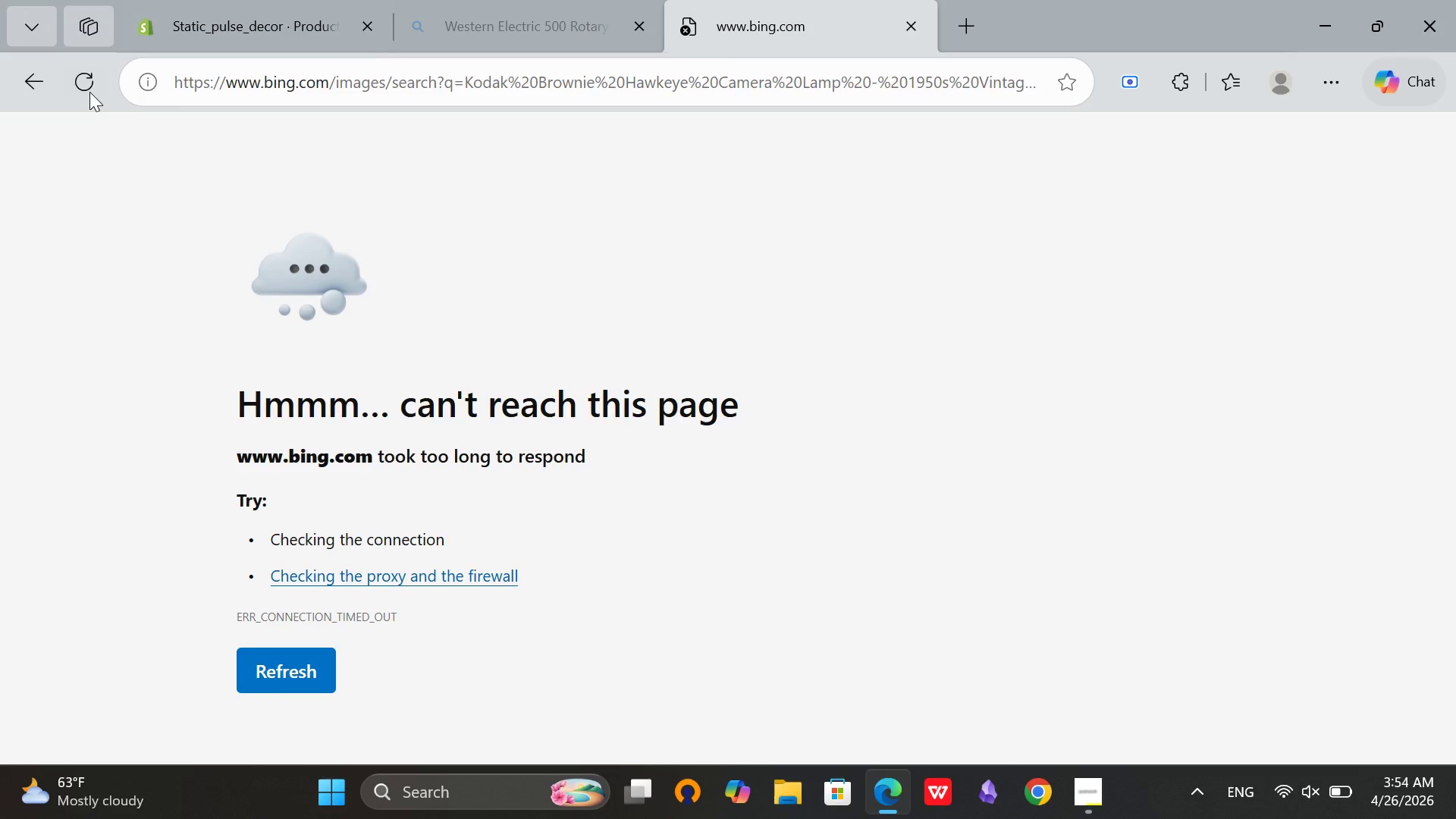 
left_click([83, 100])
 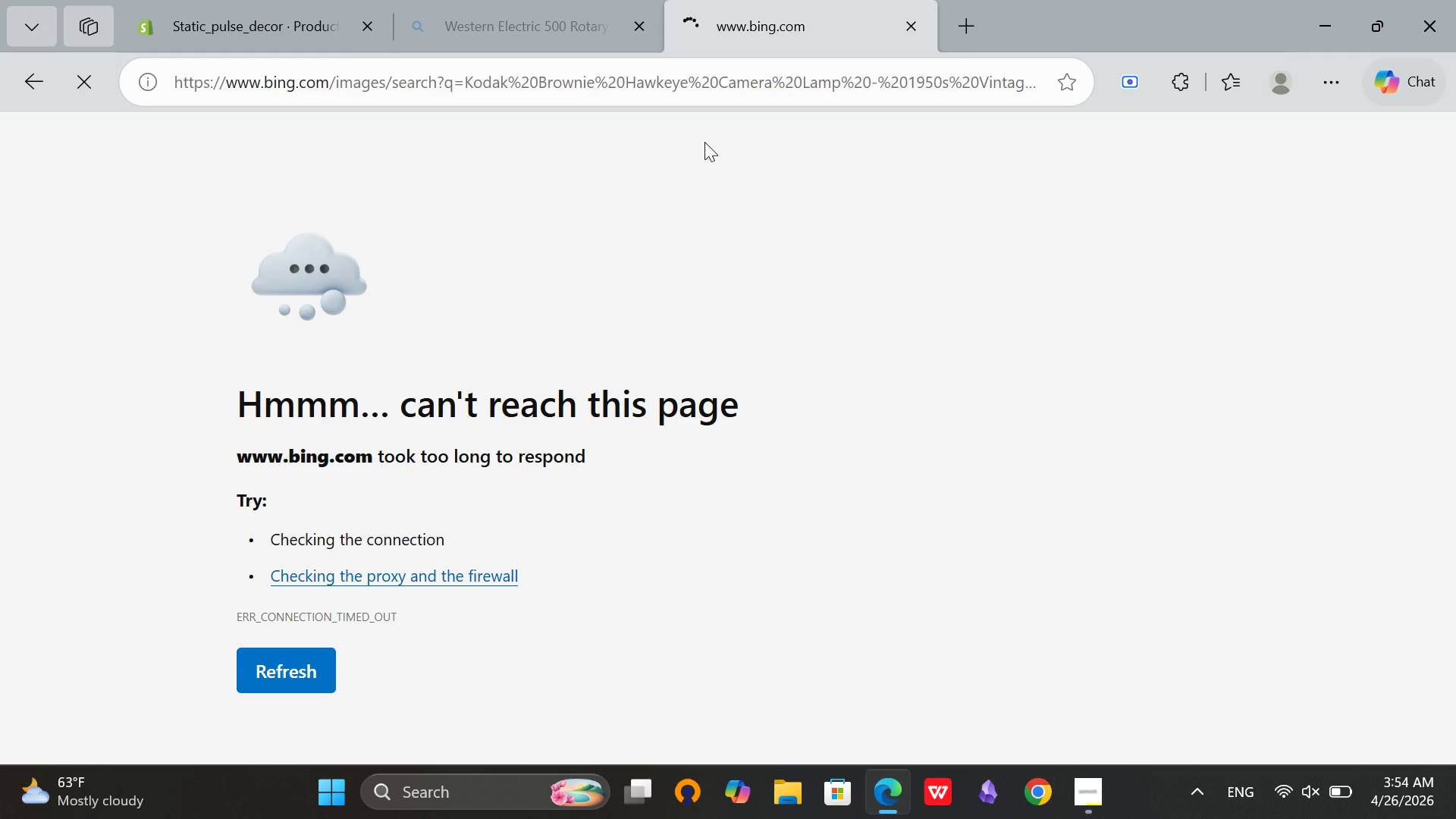 
wait(34.09)
 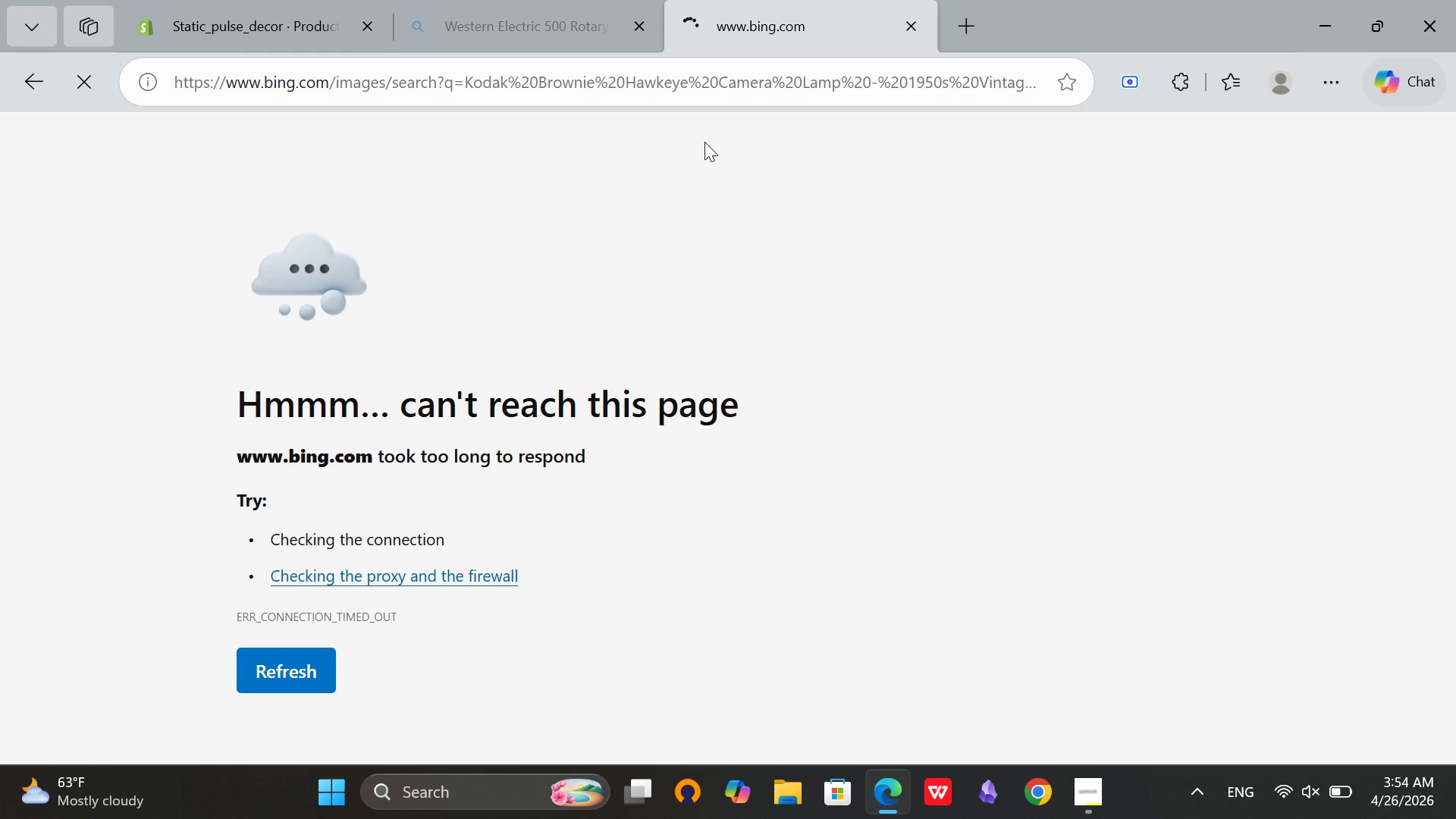 
left_click([966, 424])
 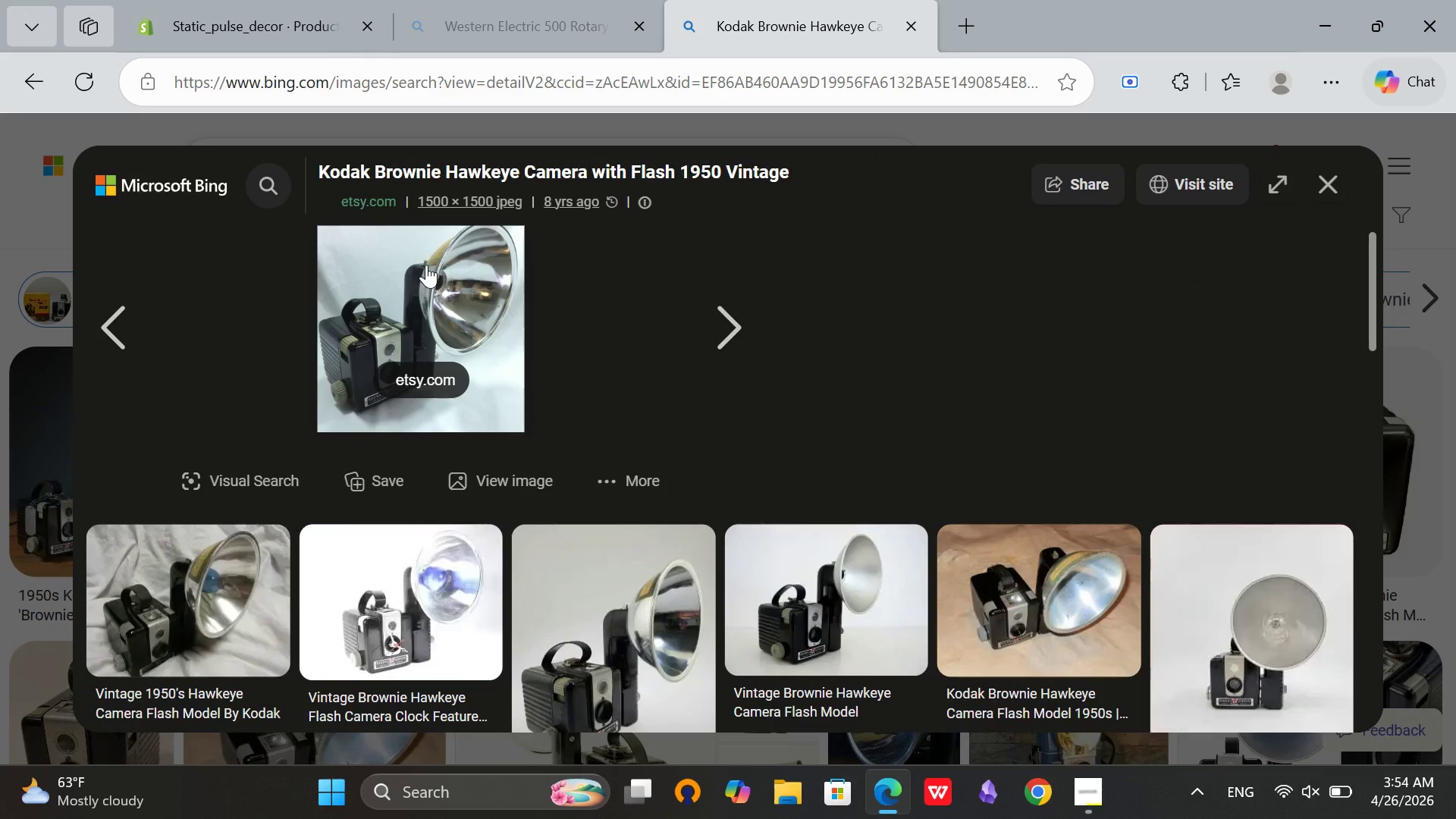 
left_click([566, 325])
 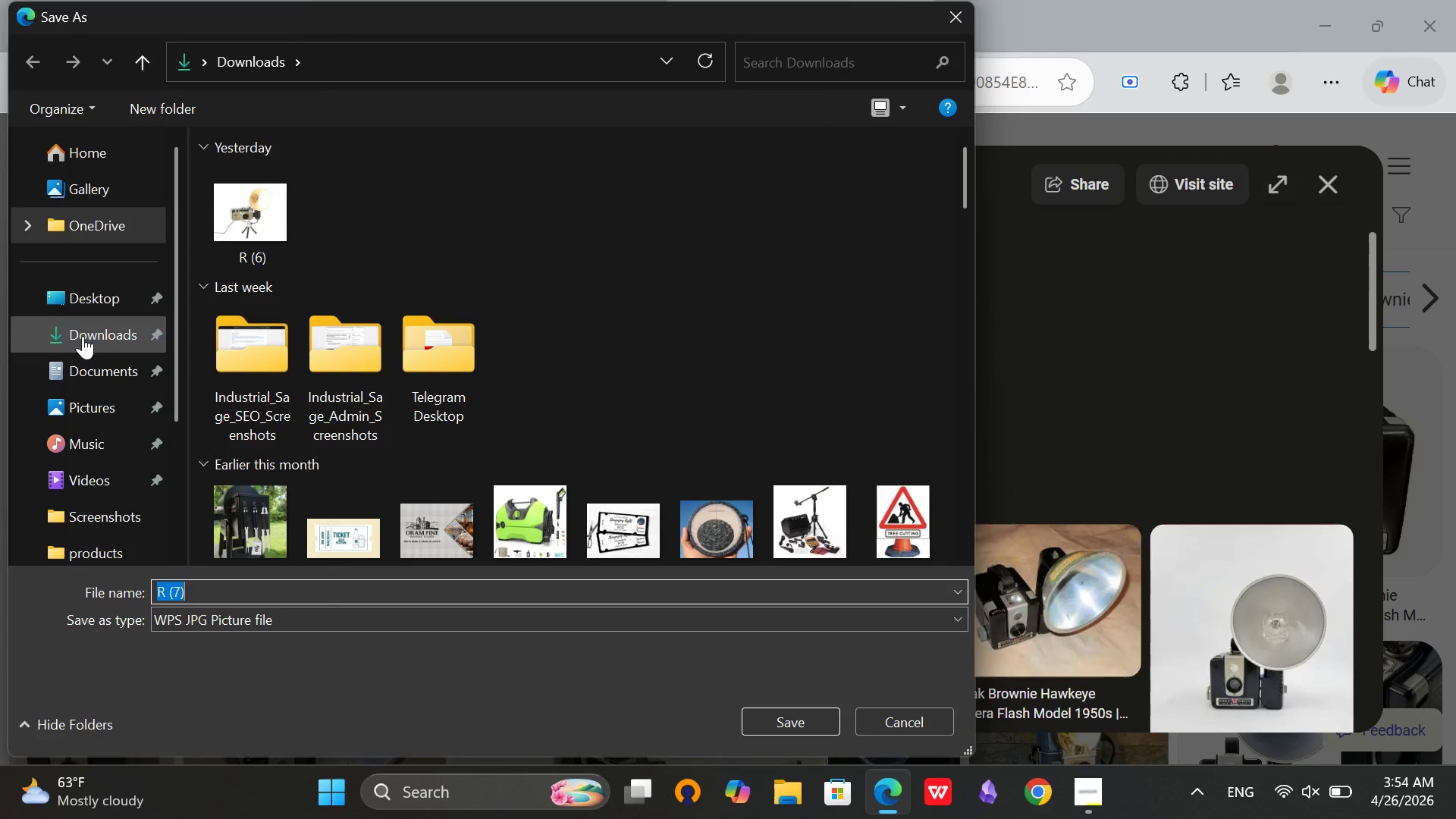 
wait(5.74)
 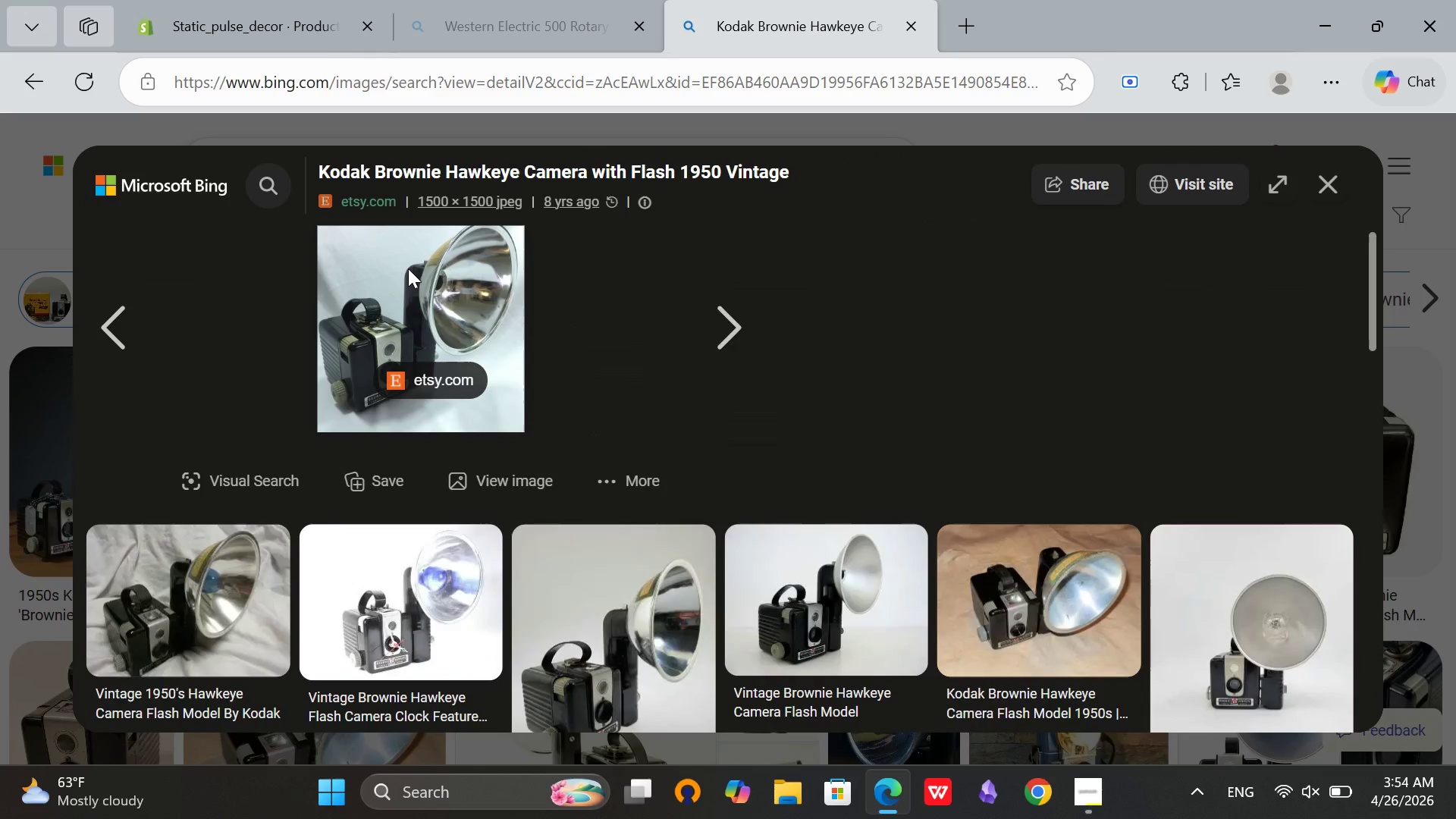 
left_click([743, 716])
 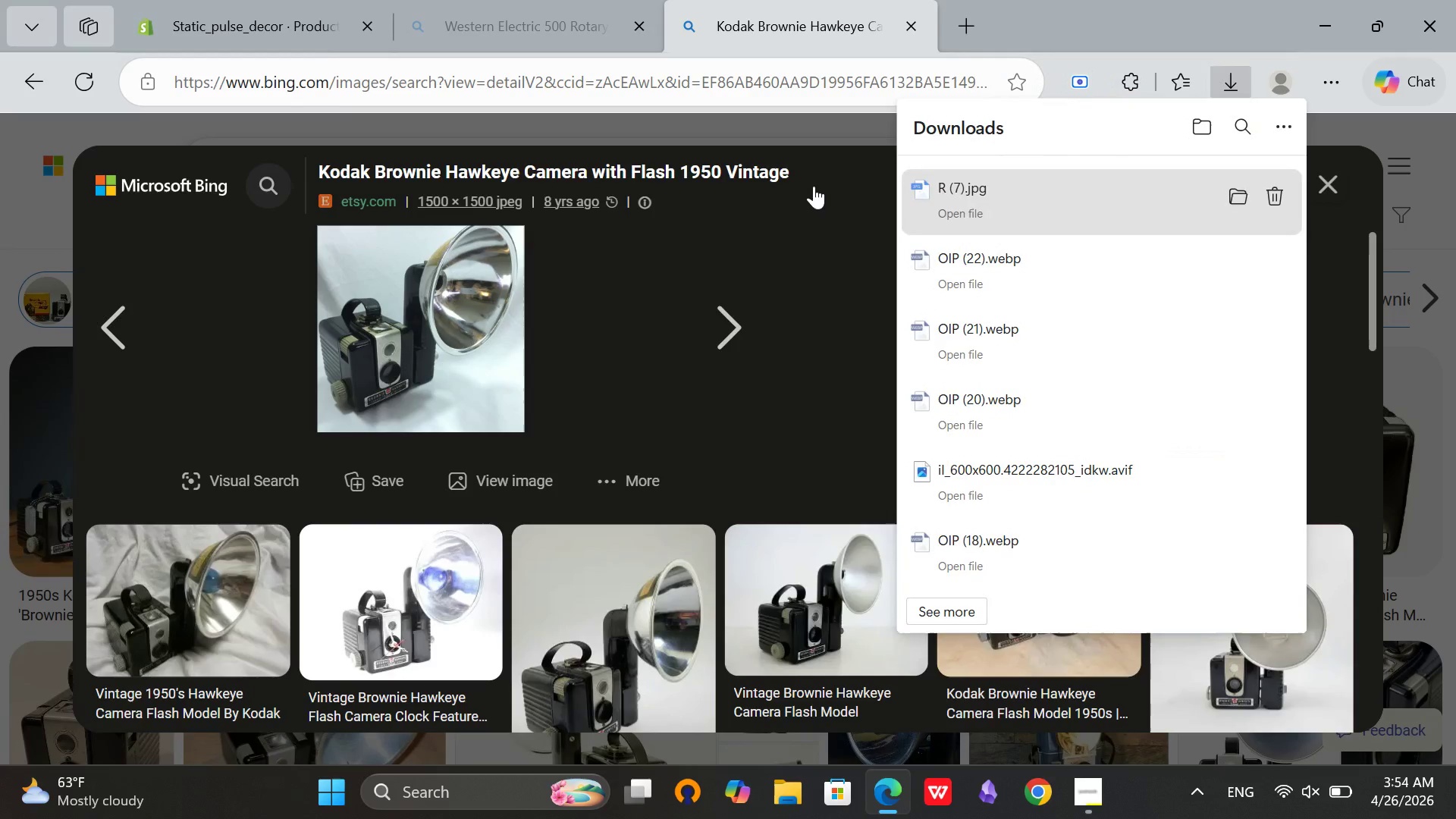 
left_click([248, 0])
 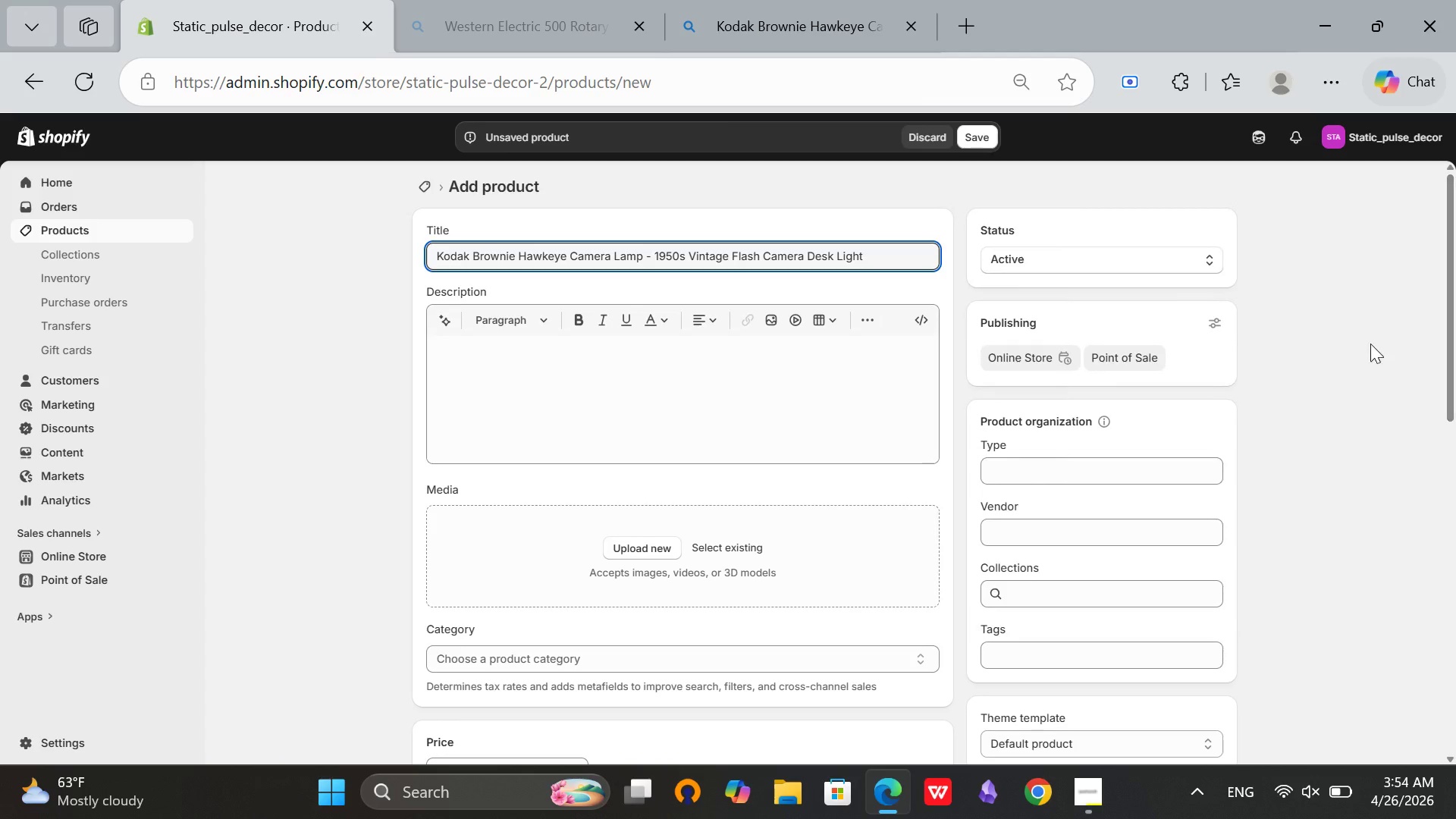 
left_click([1363, 343])
 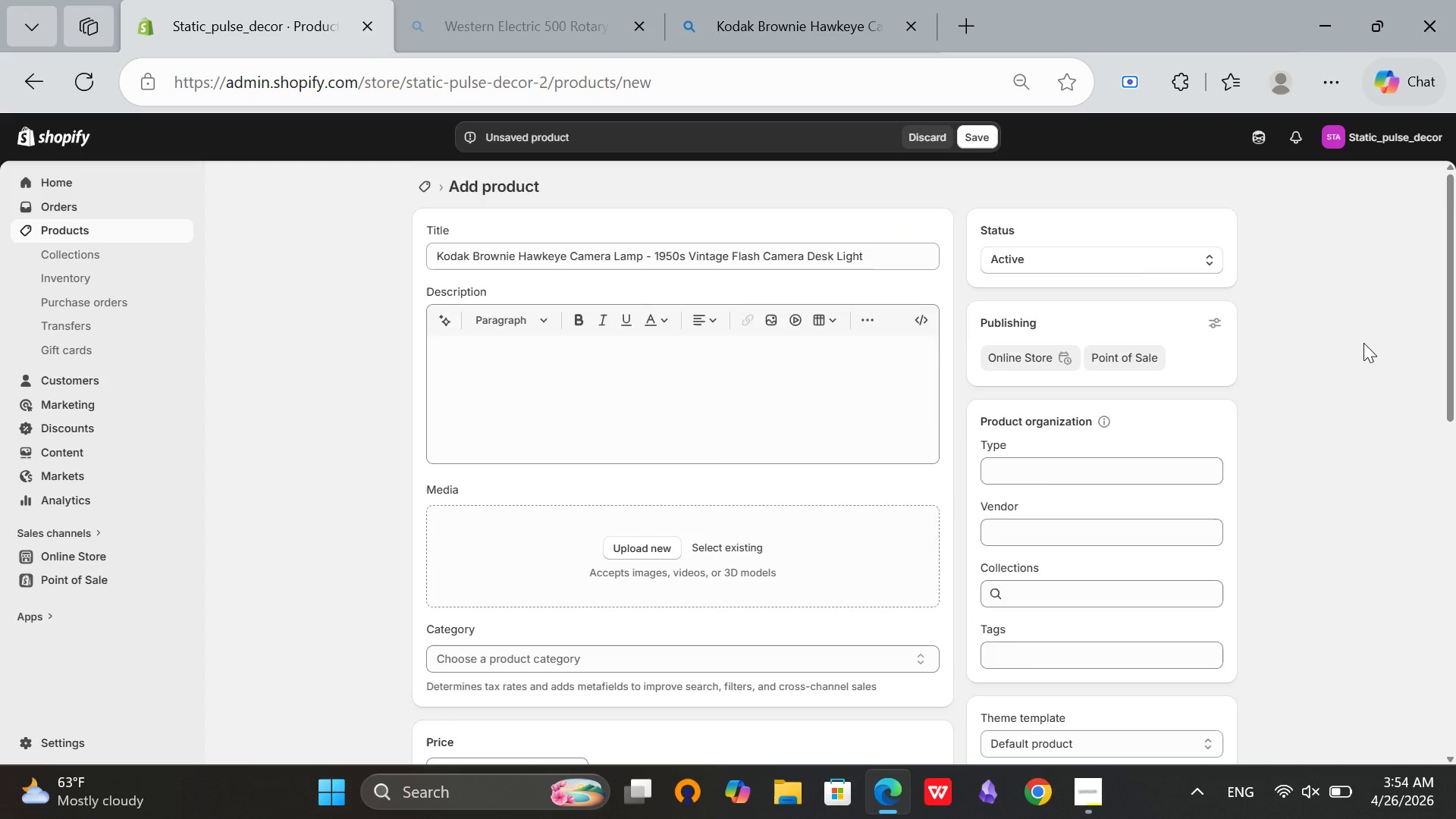 
scroll: coordinate [1363, 343], scroll_direction: down, amount: 2.0
 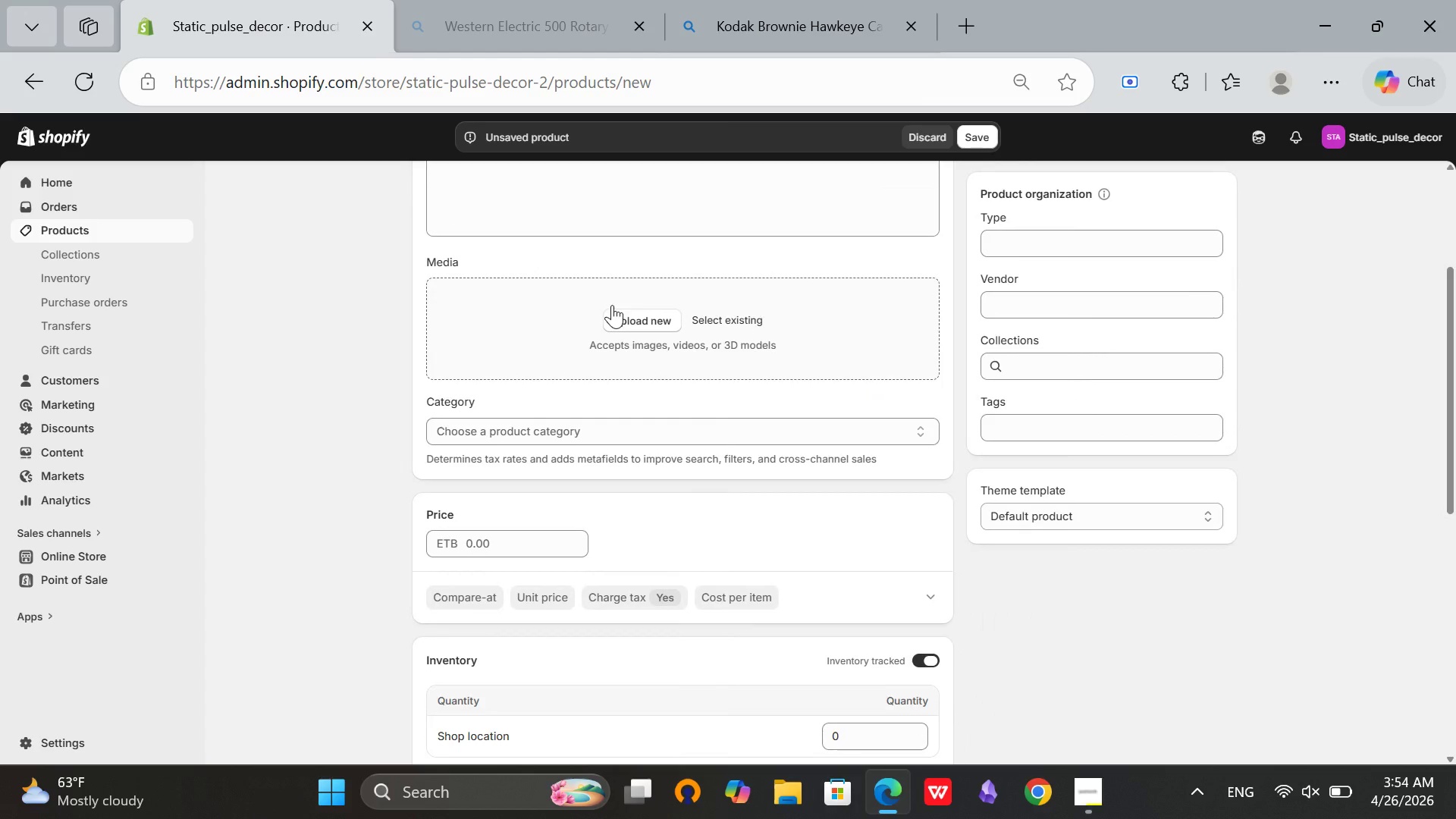 
left_click([630, 321])
 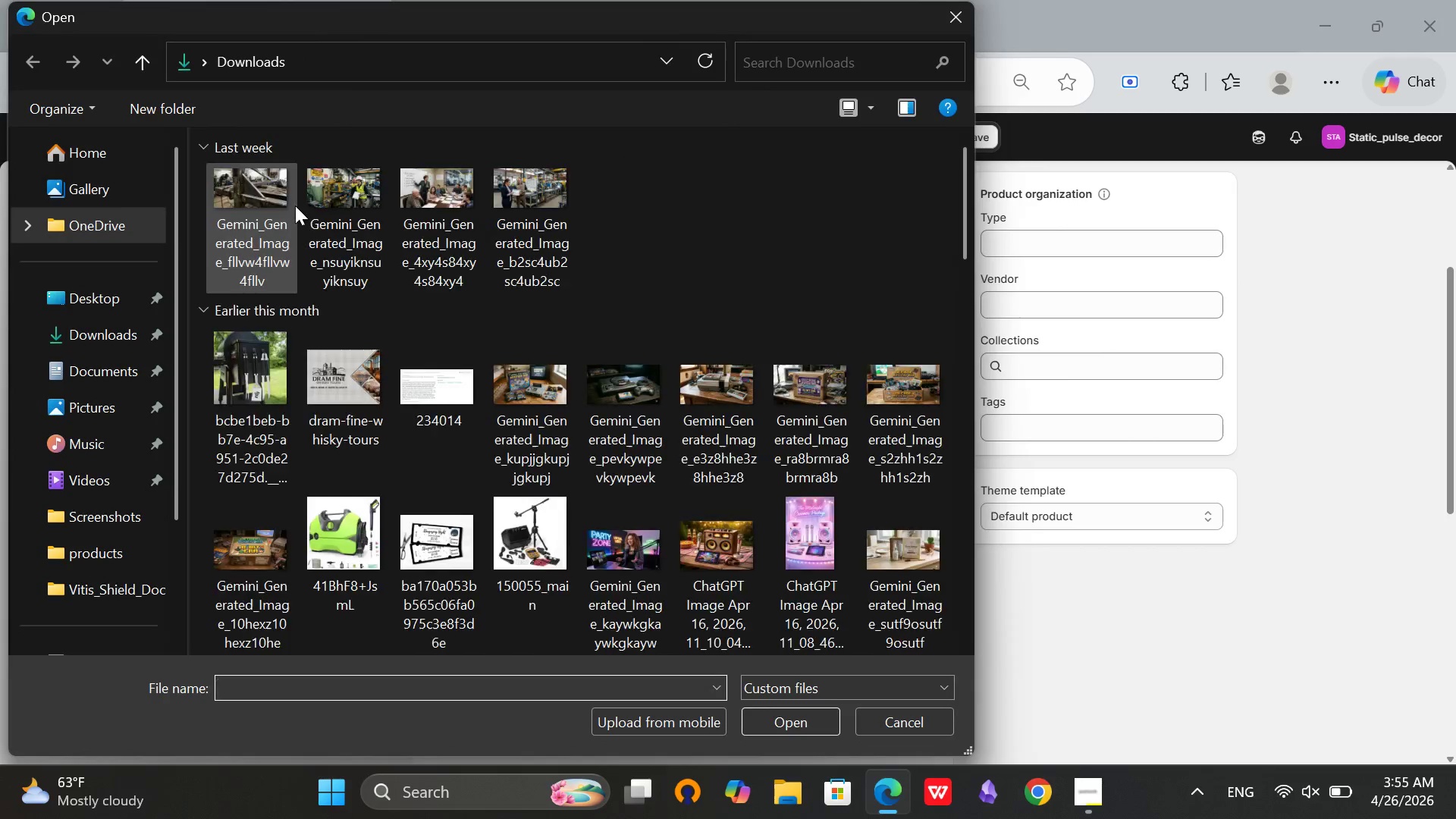 
left_click([265, 199])
 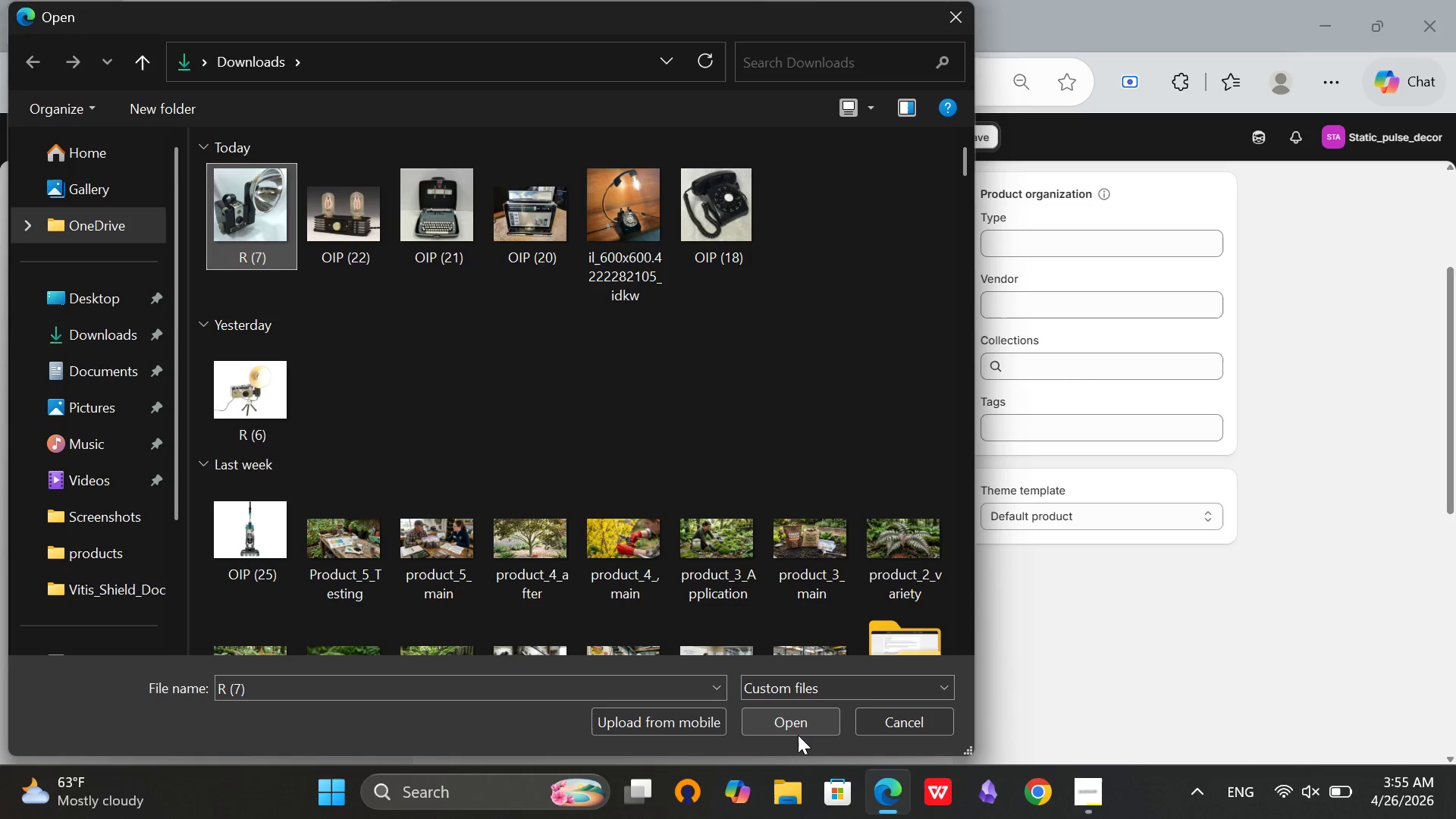 
left_click([796, 734])
 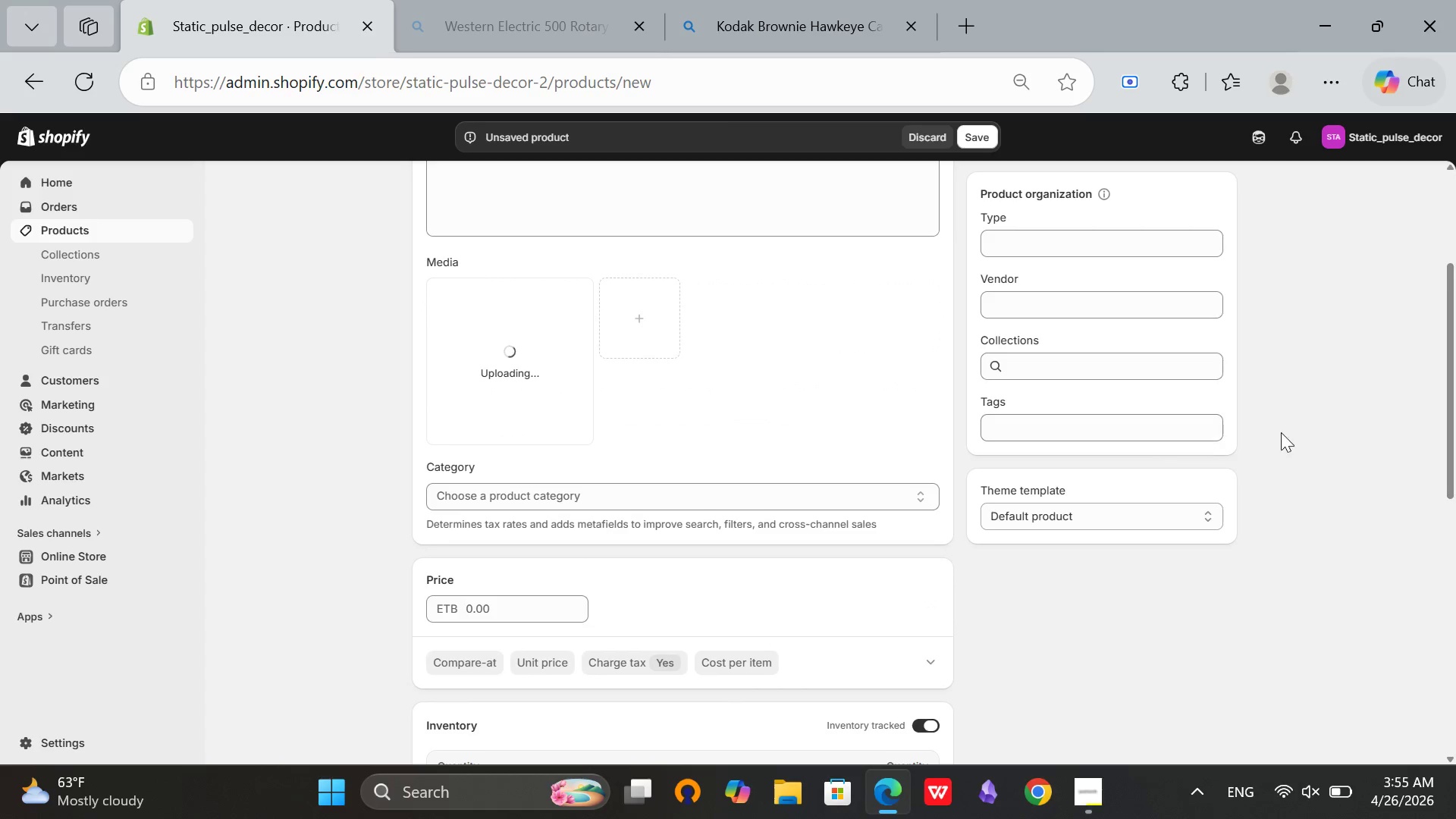 
scroll: coordinate [1321, 428], scroll_direction: up, amount: 3.0
 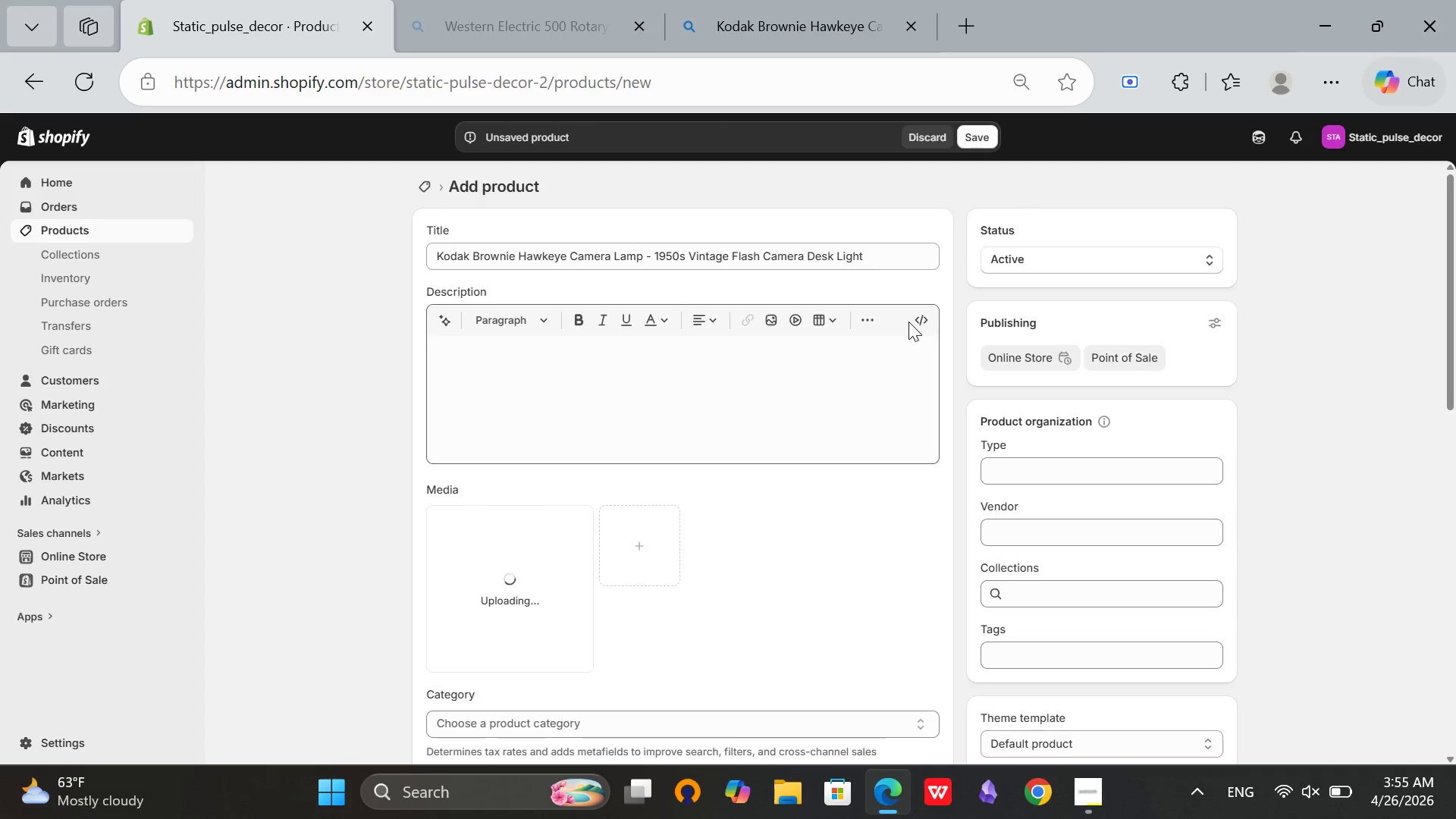 
left_click([917, 322])
 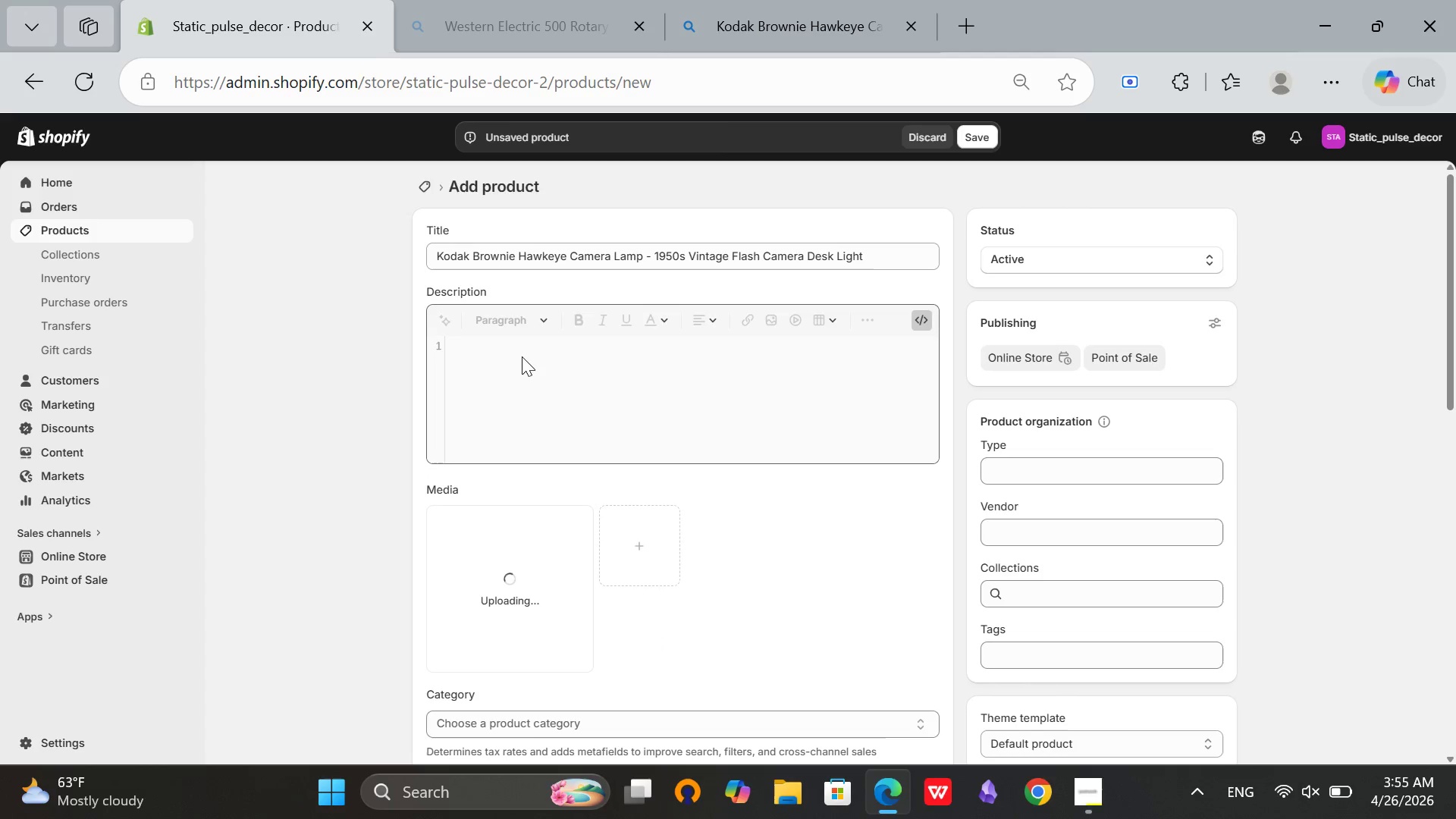 
left_click([521, 355])
 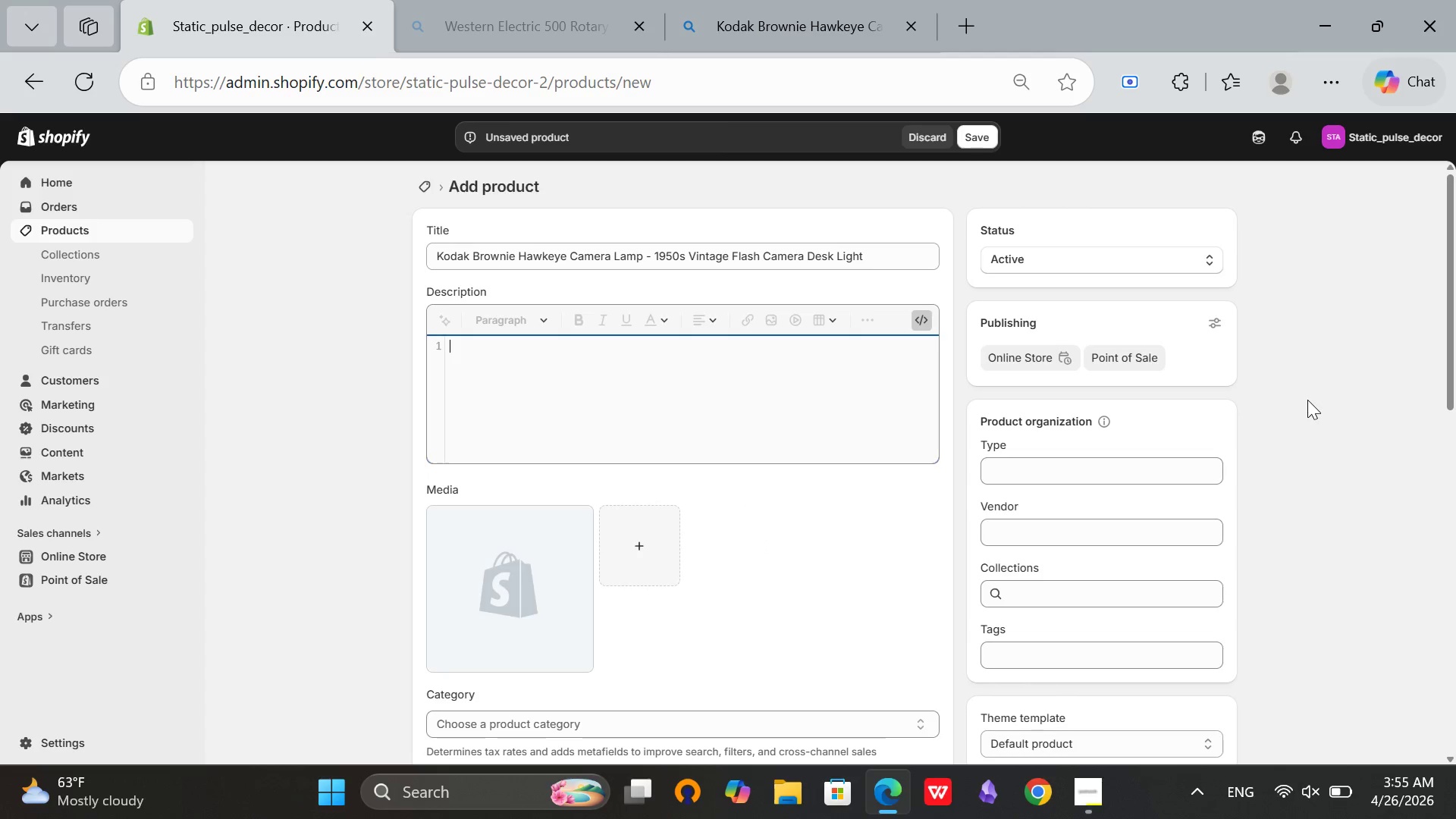 
wait(8.75)
 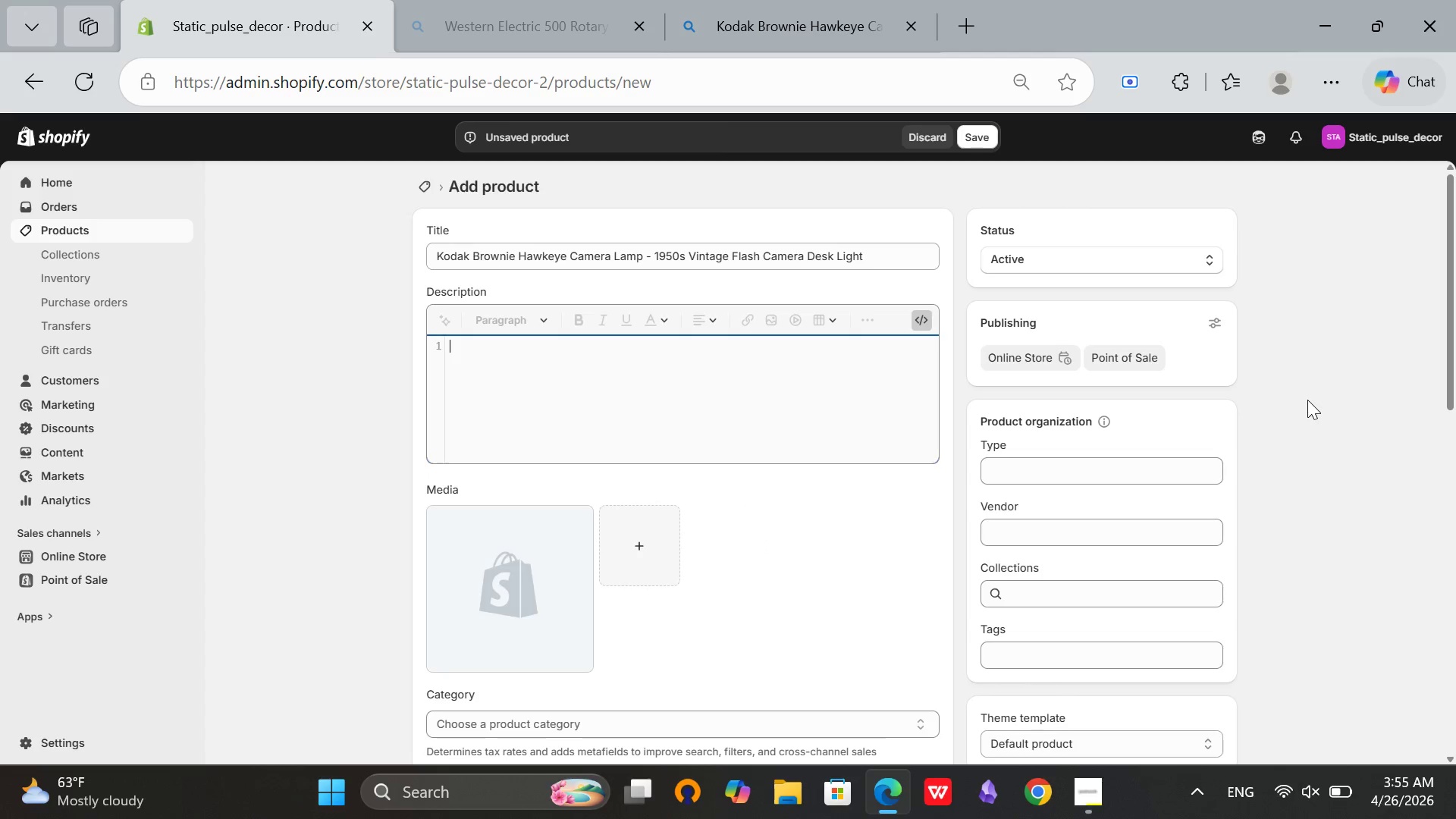 
key(Shift+ShiftRight)
 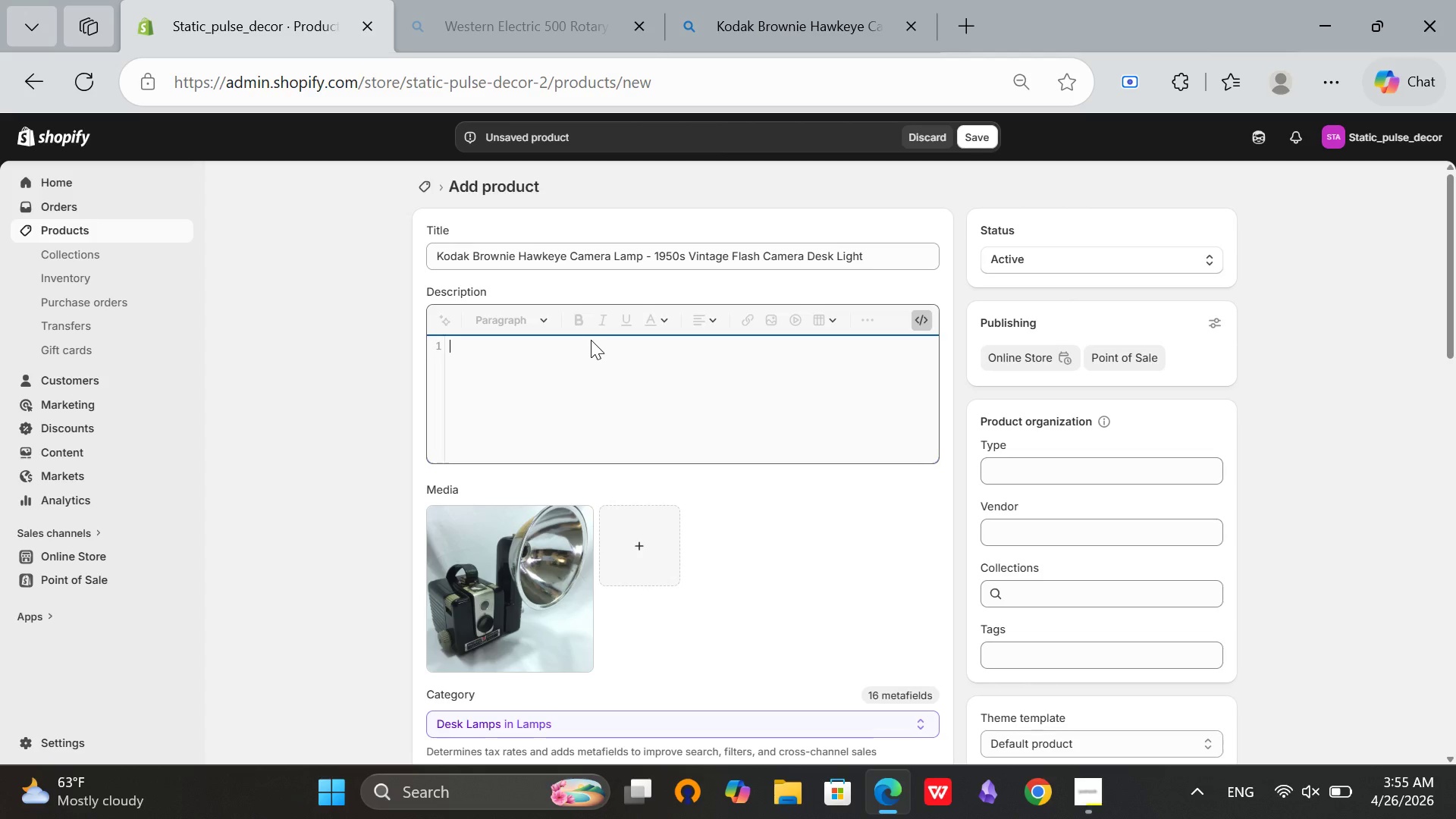 
key(Shift+Comma)
 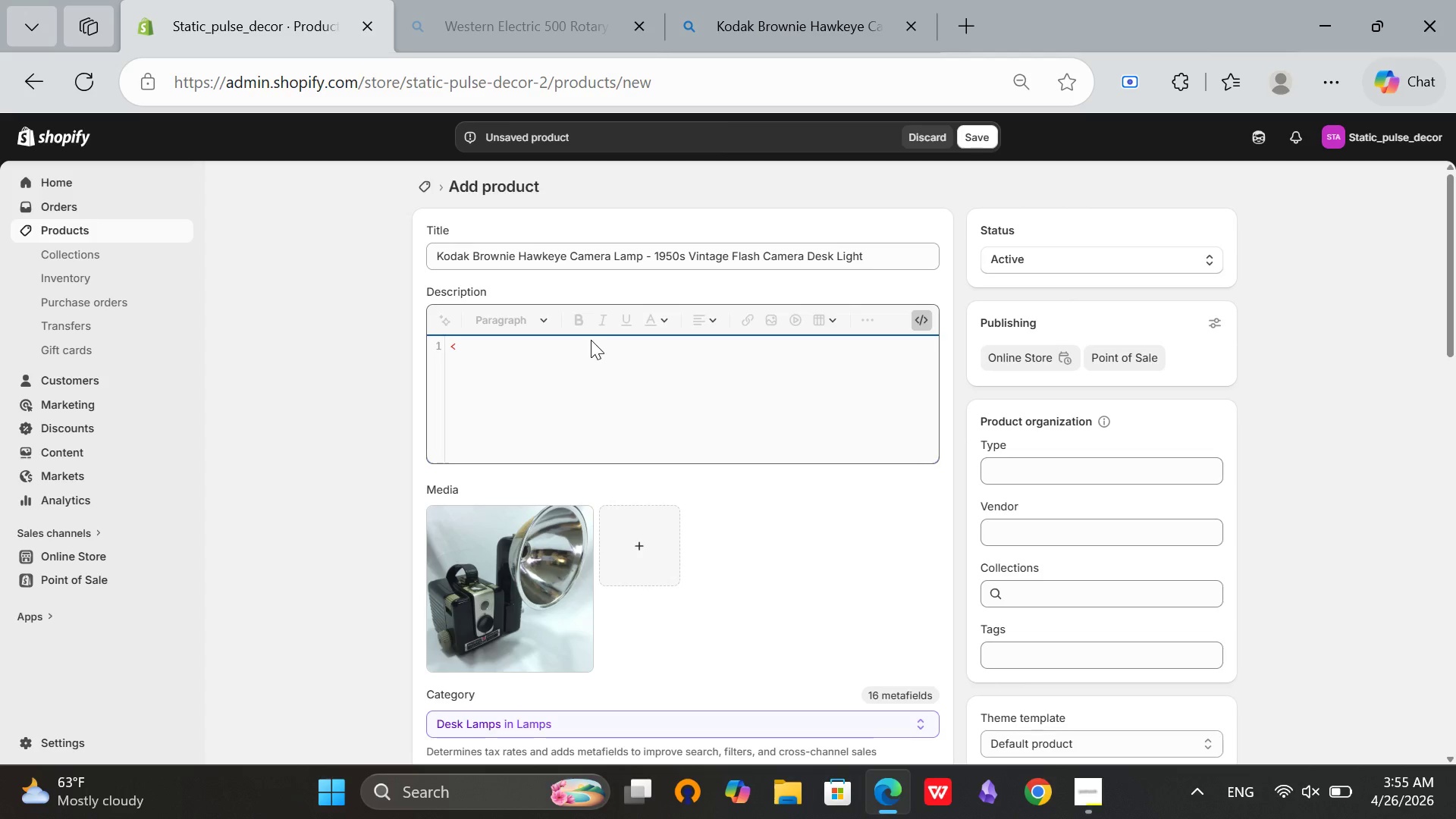 
wait(6.36)
 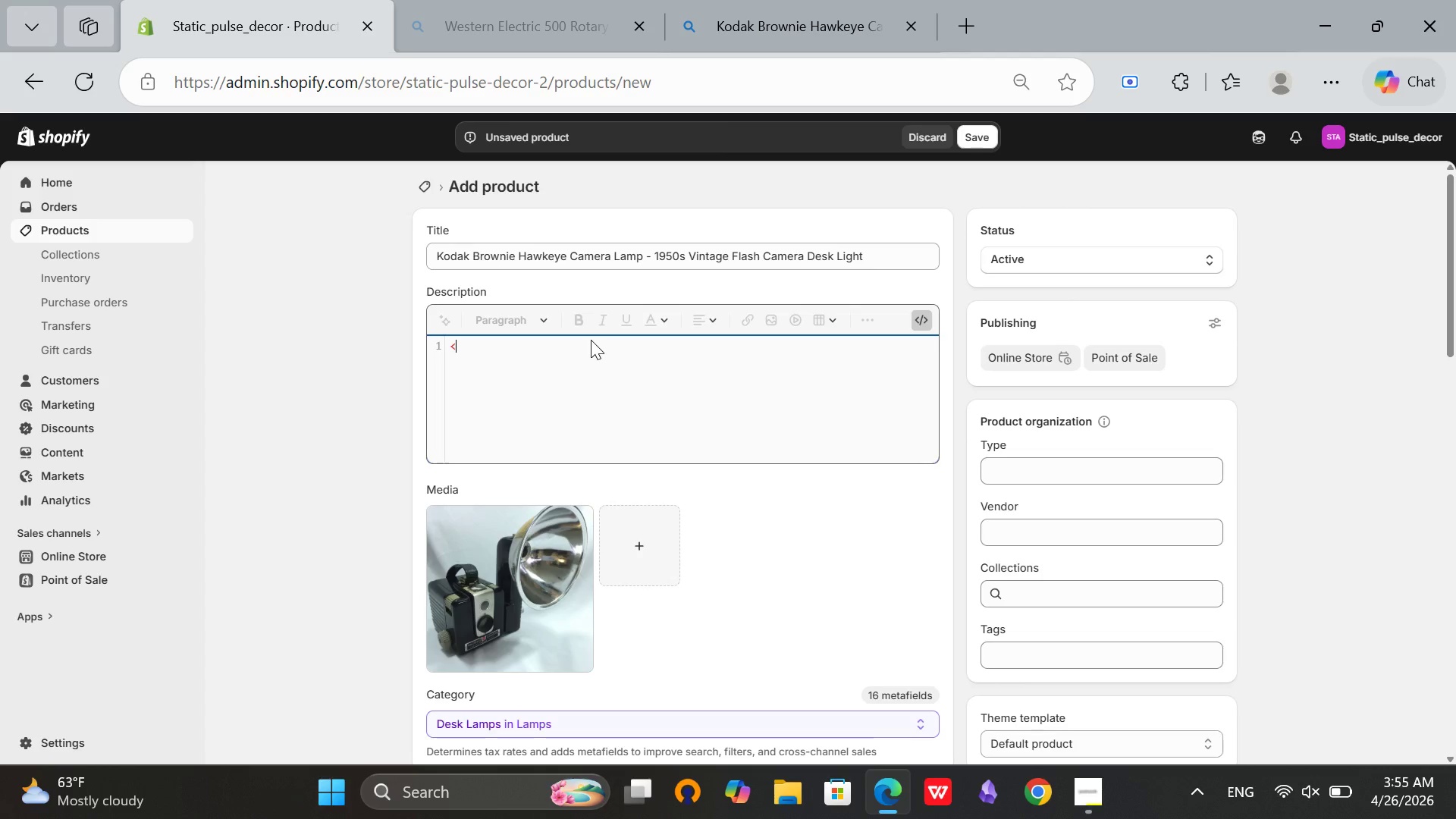 
key(Backspace)
 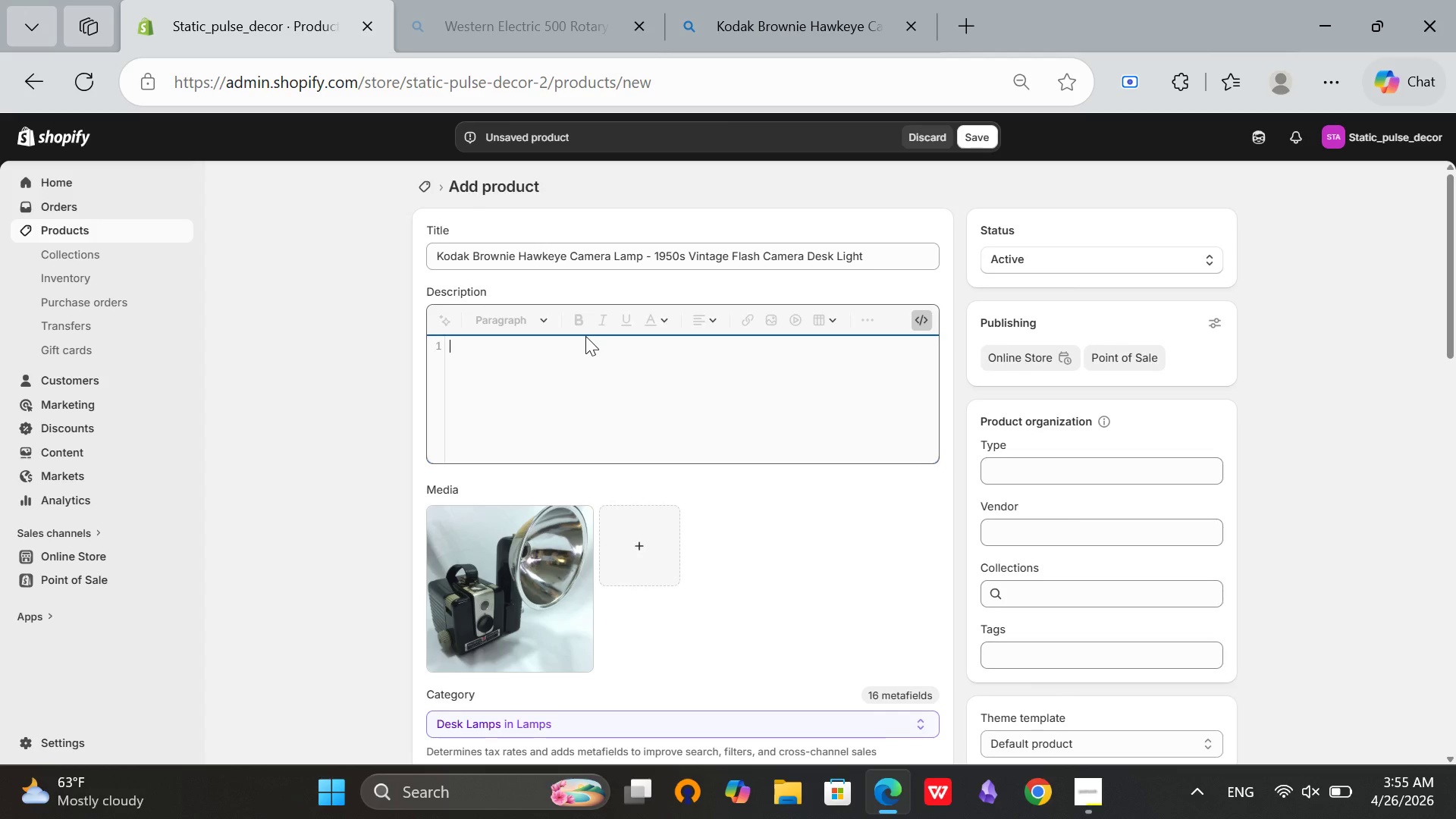 
scroll: coordinate [892, 271], scroll_direction: down, amount: 16.0
 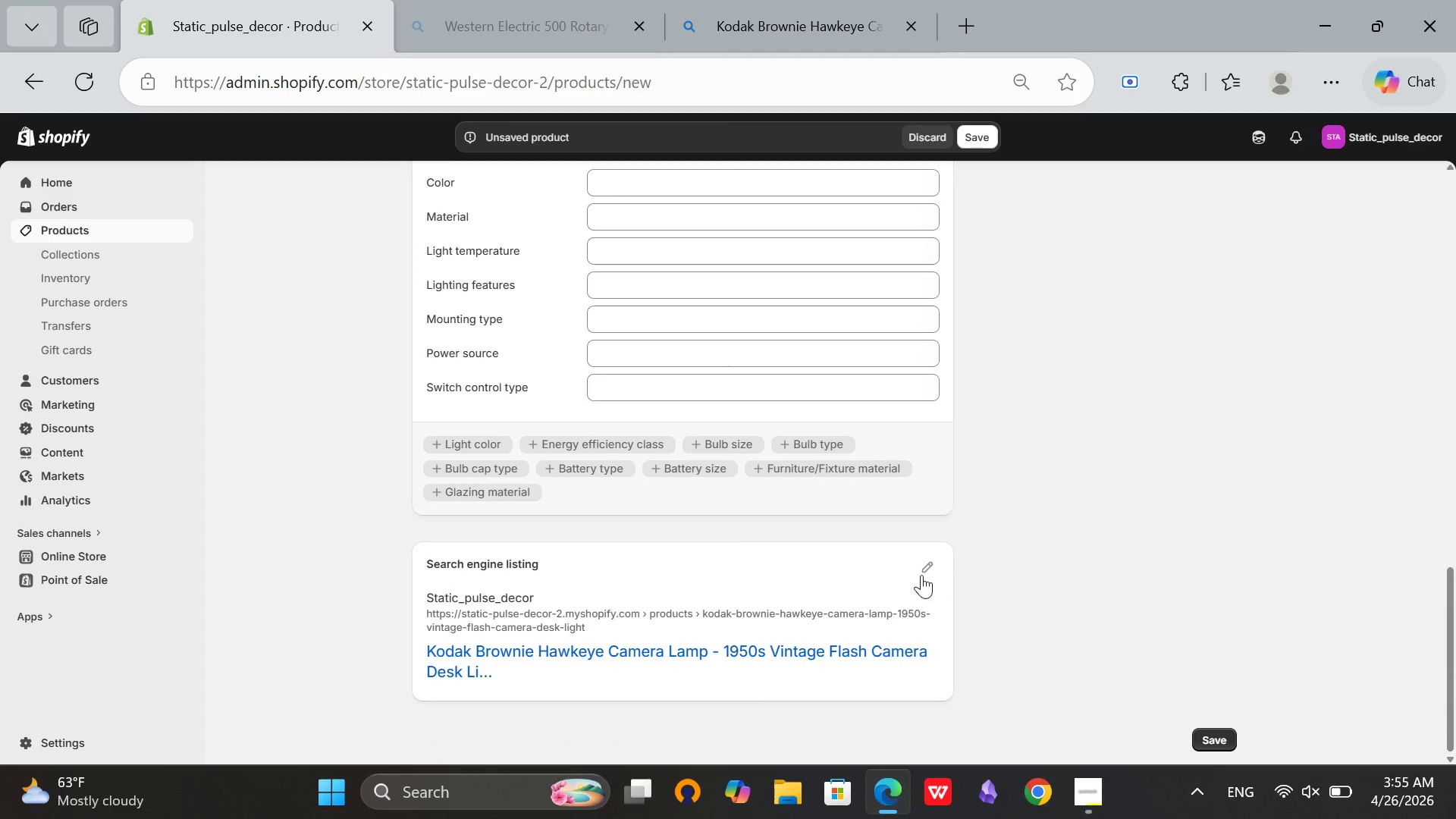 
left_click([920, 574])
 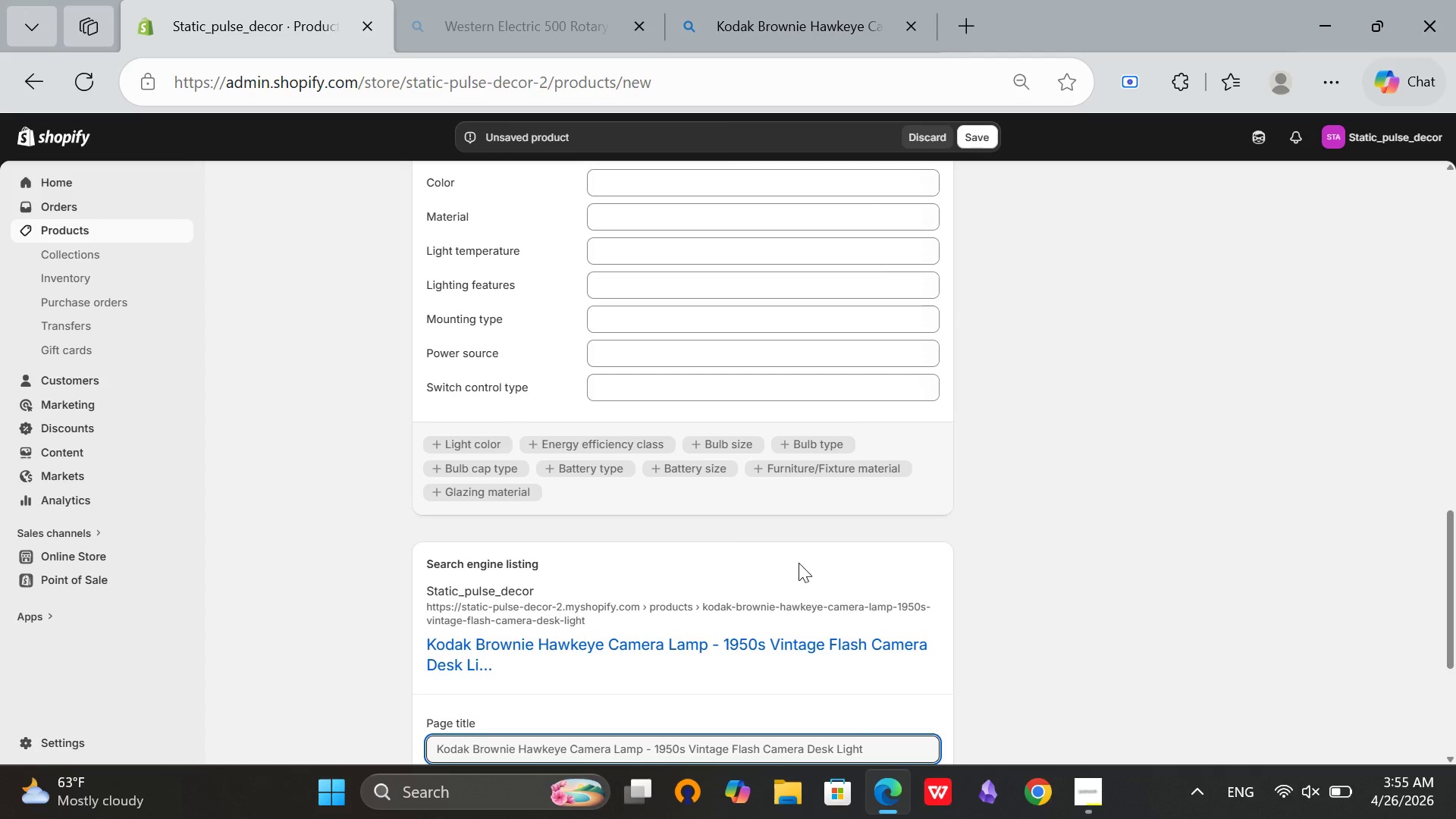 
scroll: coordinate [799, 563], scroll_direction: down, amount: 2.0
 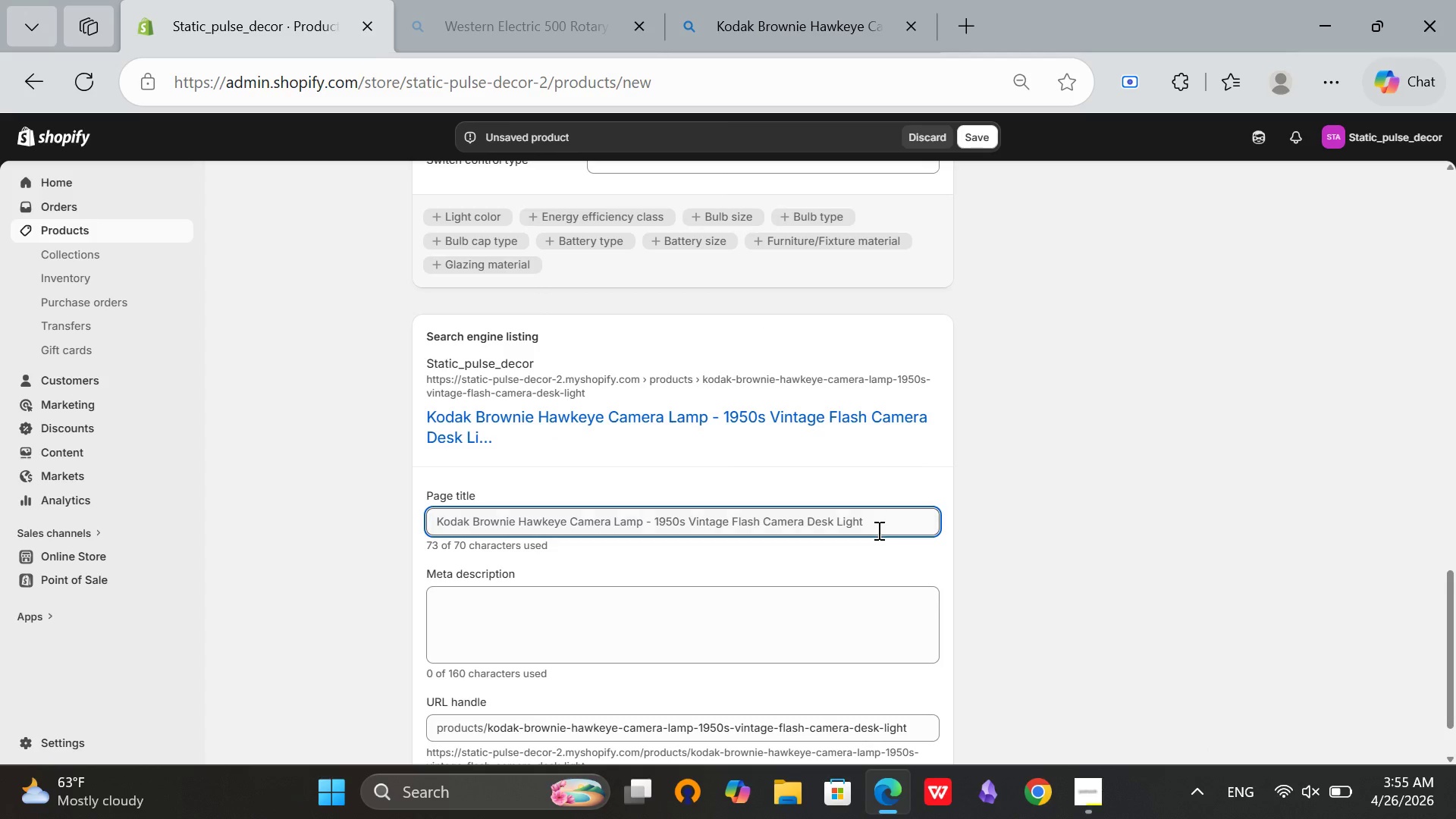 
left_click([884, 516])
 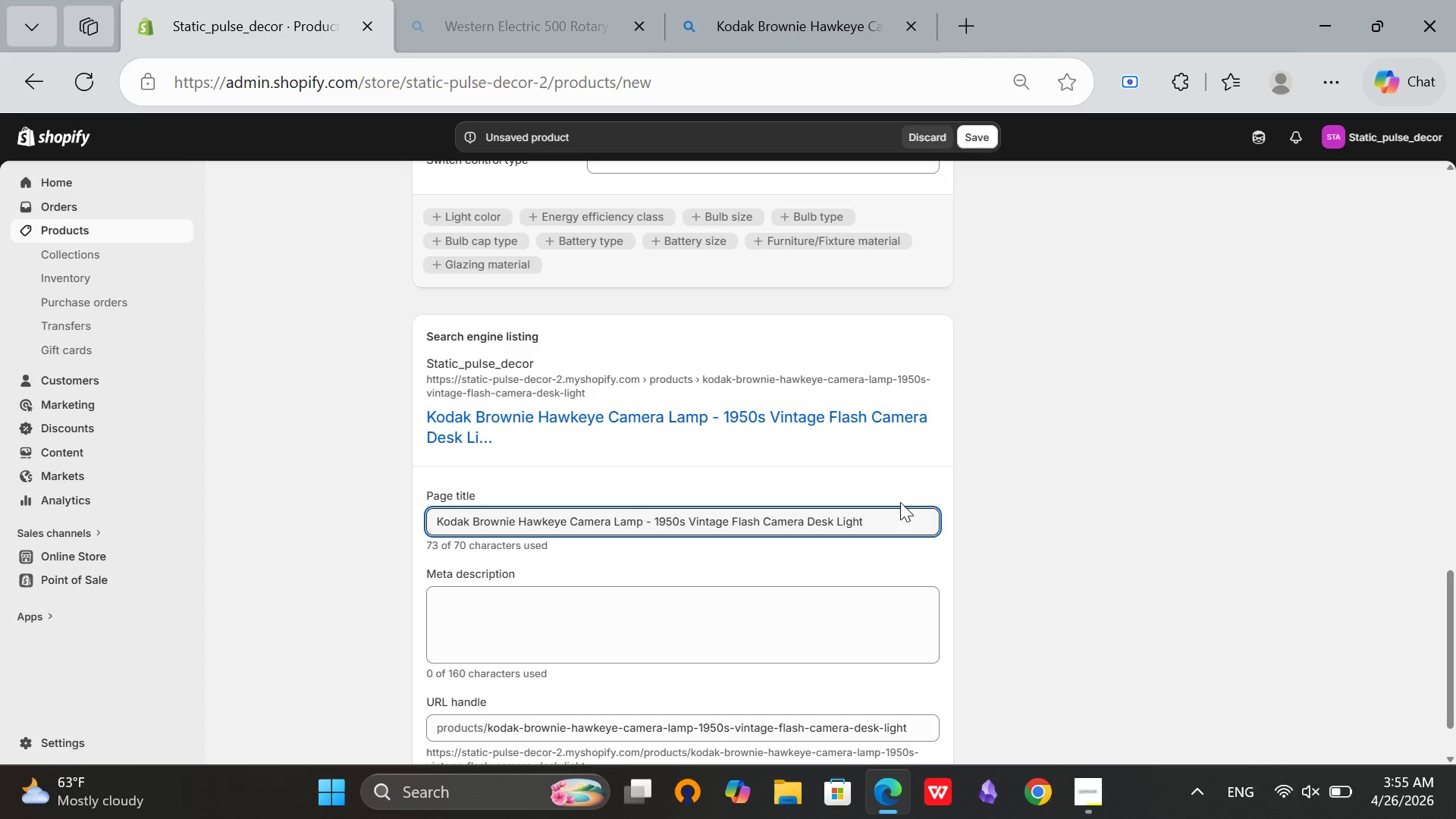 
wait(7.25)
 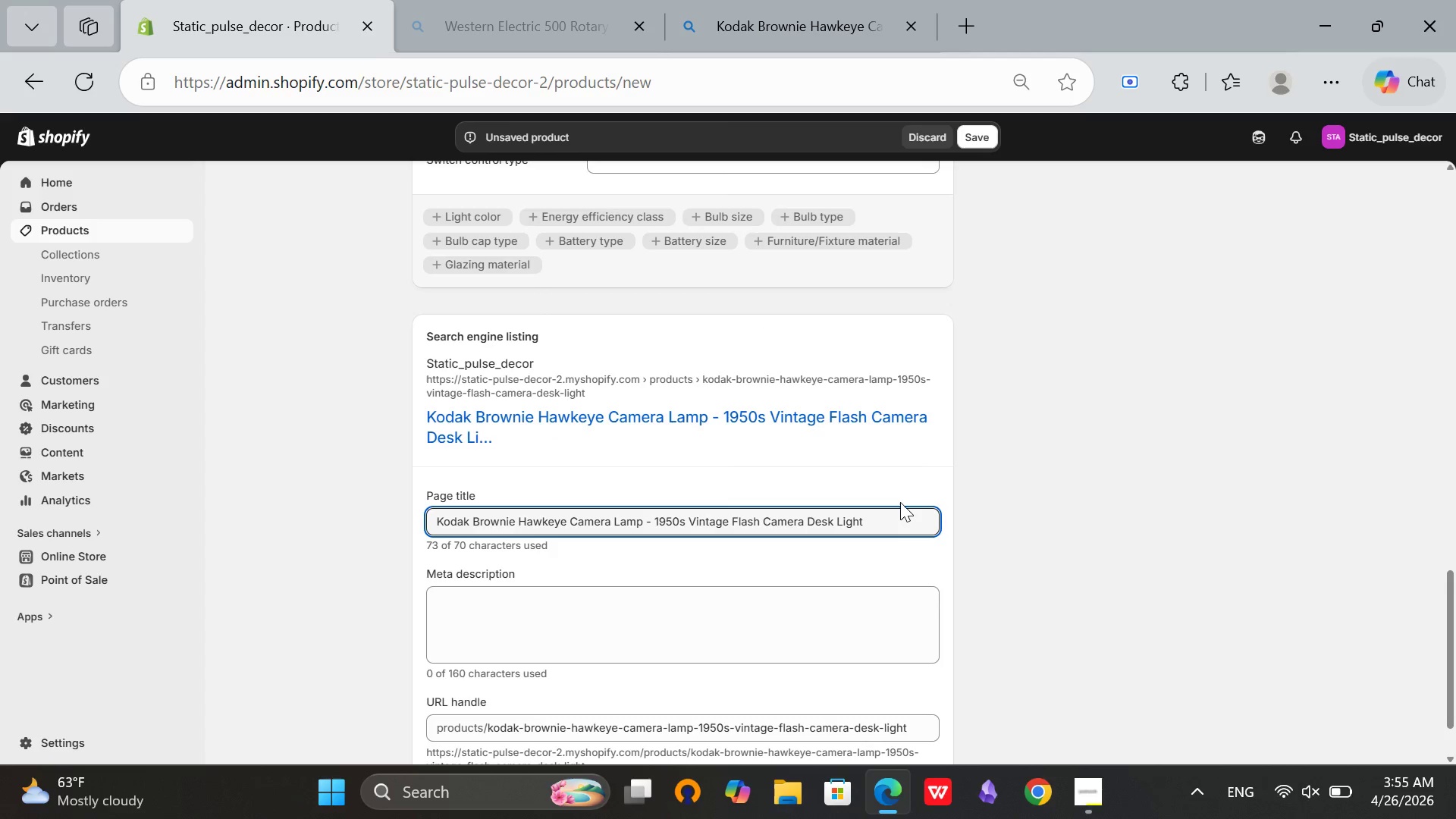 
left_click([693, 629])
 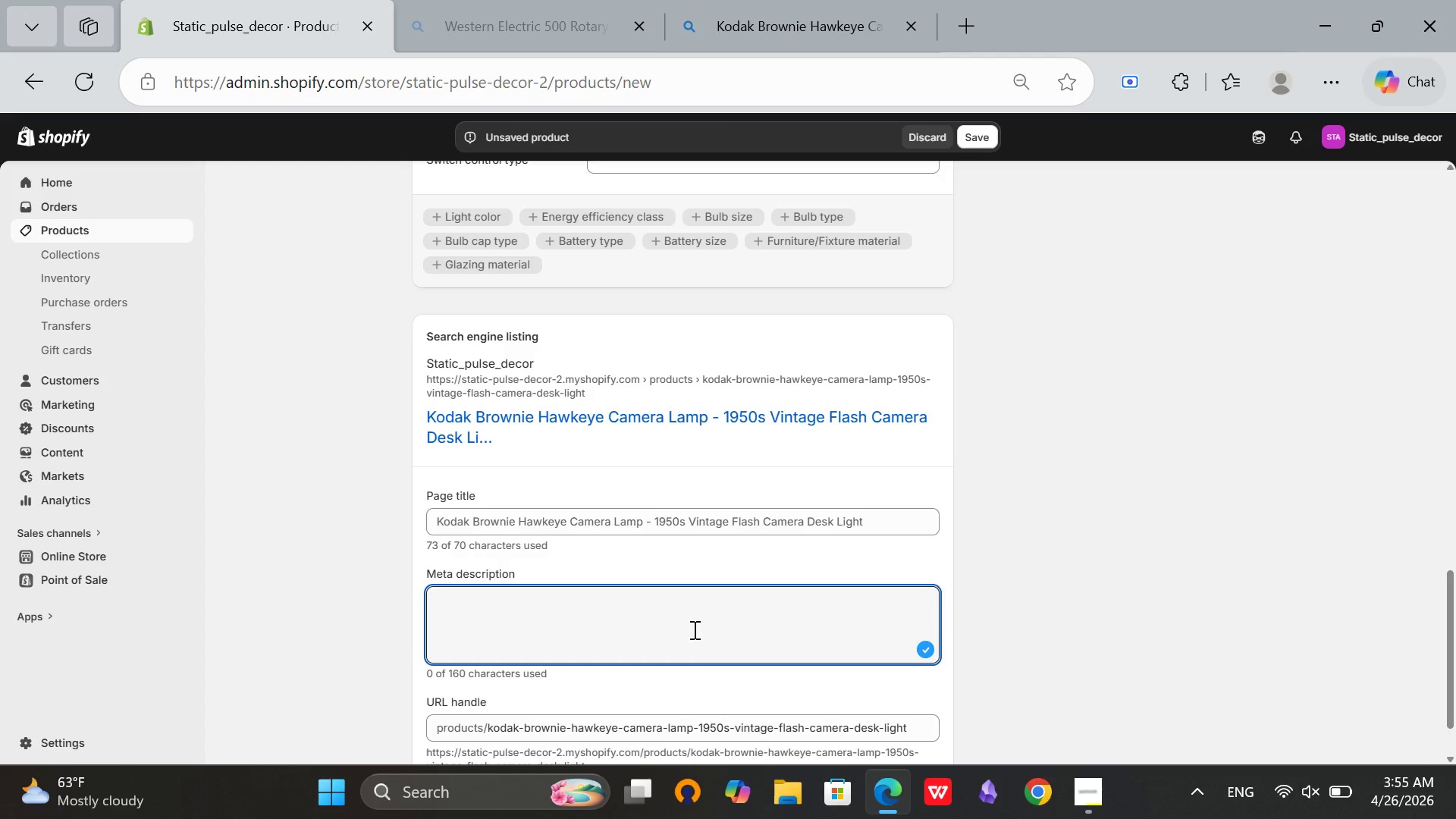 
wait(20.95)
 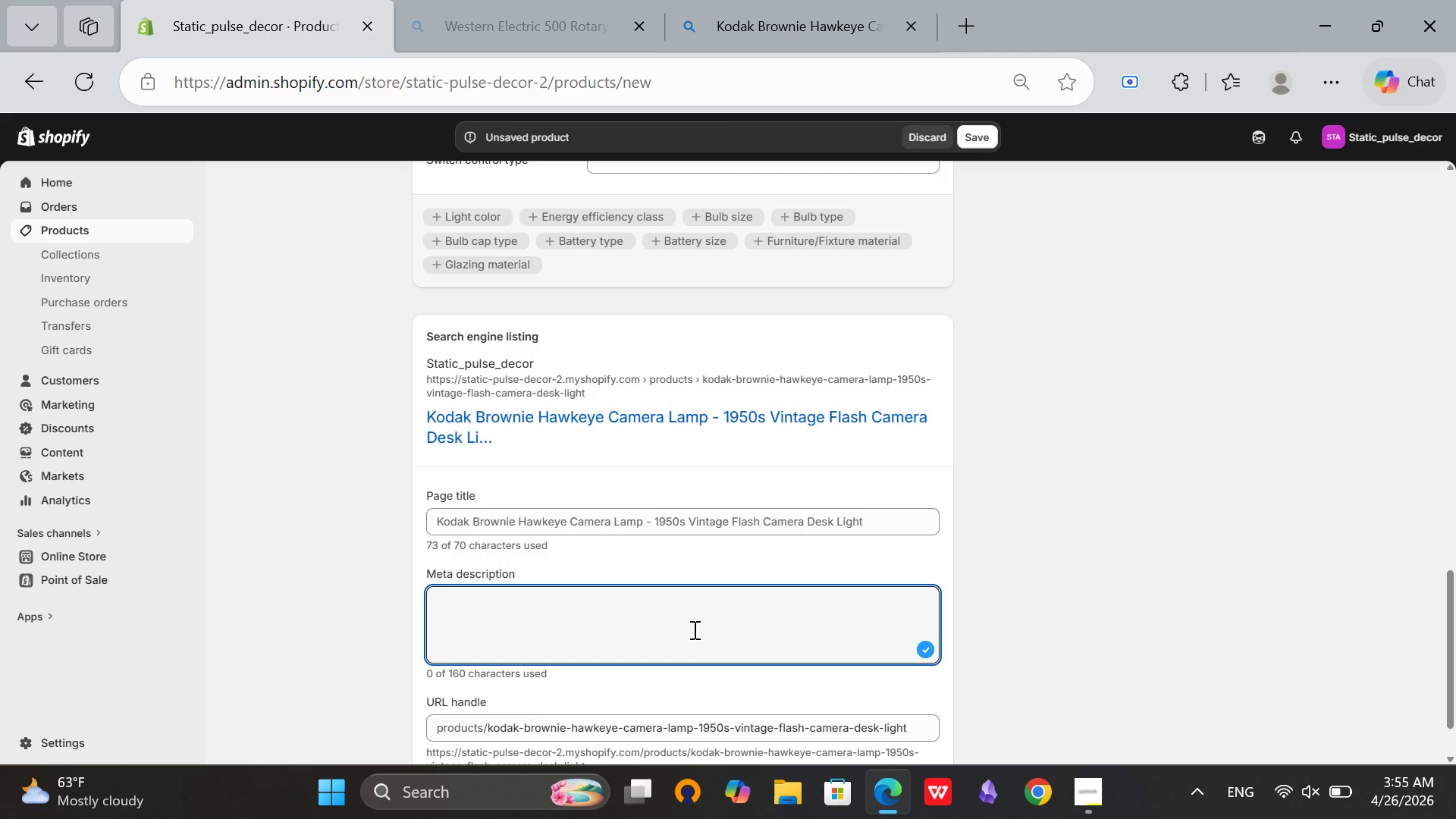 
type(Repurp)
key(Backspace)
type(posed 1050)
key(Backspace)
key(Backspace)
key(Backspace)
type(950s Lodak)
key(Backspace)
key(Backspace)
key(Backspace)
key(Backspace)
key(Backspace)
type(Kodak Browine)
key(Backspace)
key(Backspace)
key(Backspace)
type(nie Hw)
key(Backspace)
type(aw)
 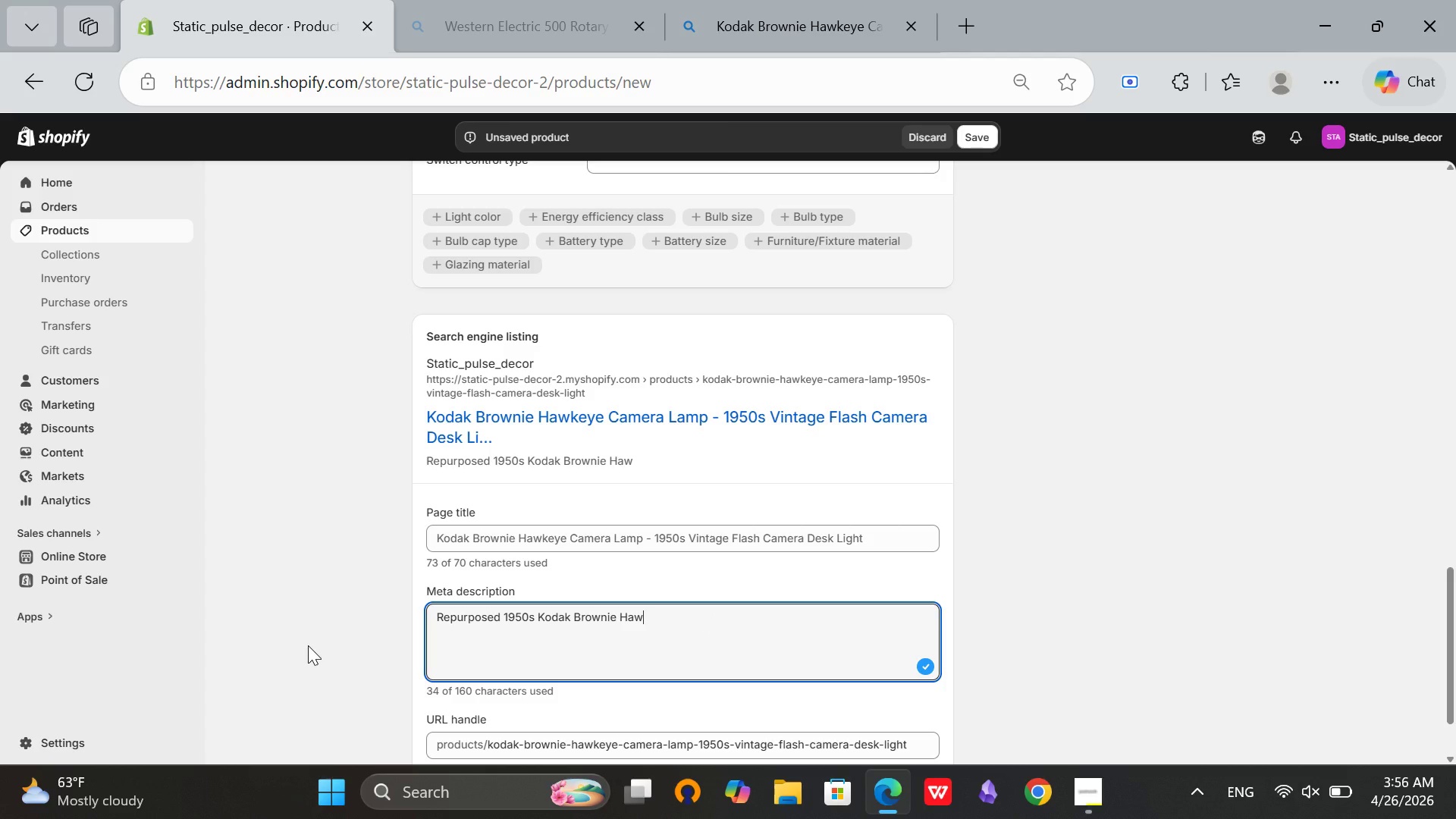 
wait(6.23)
 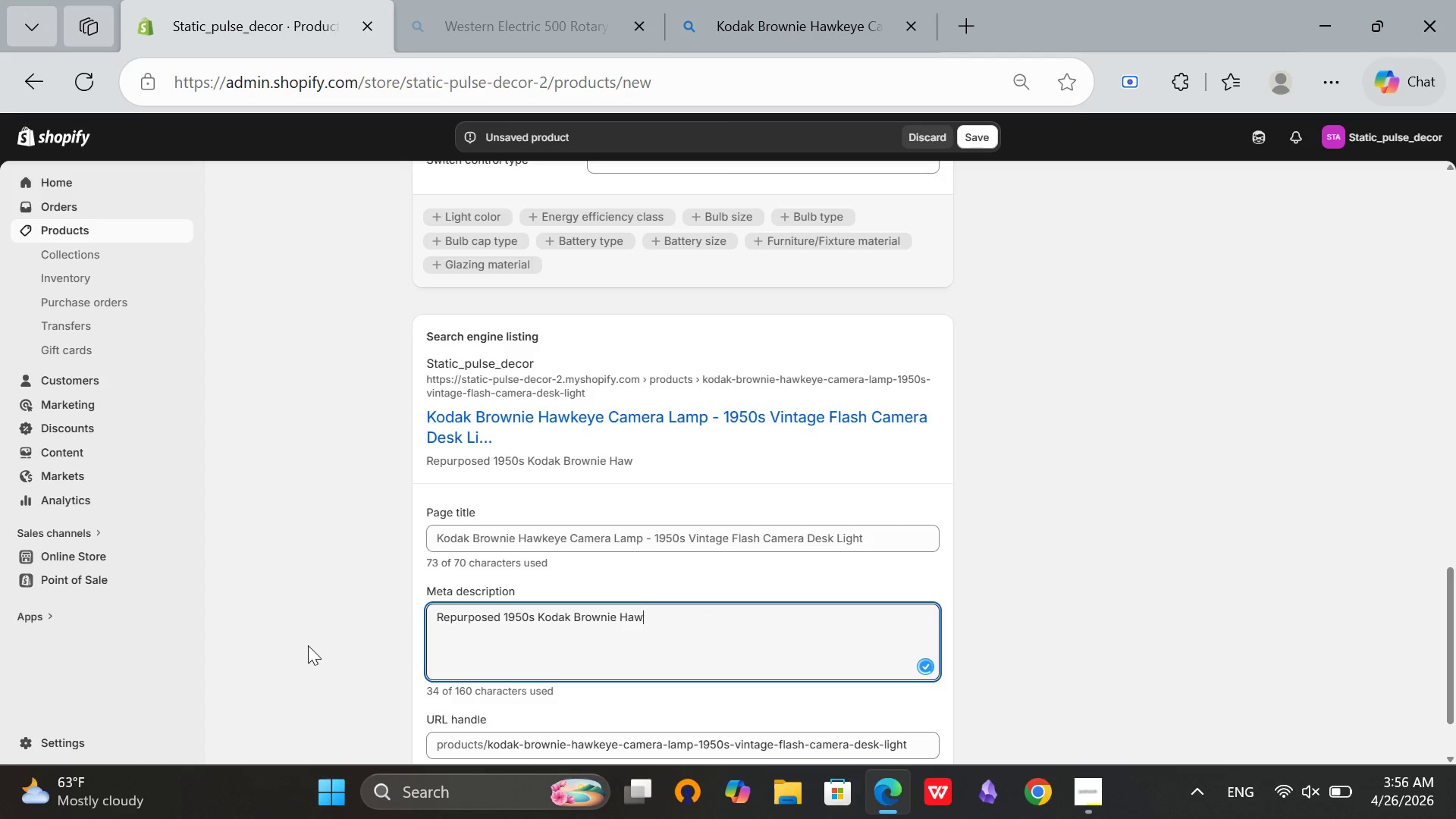 
type(keye camera converted into a desk lamp. Flash dome now illuniates. Unique photograohy)
key(Backspace)
key(Backspace)
key(Backspace)
type(phy)
 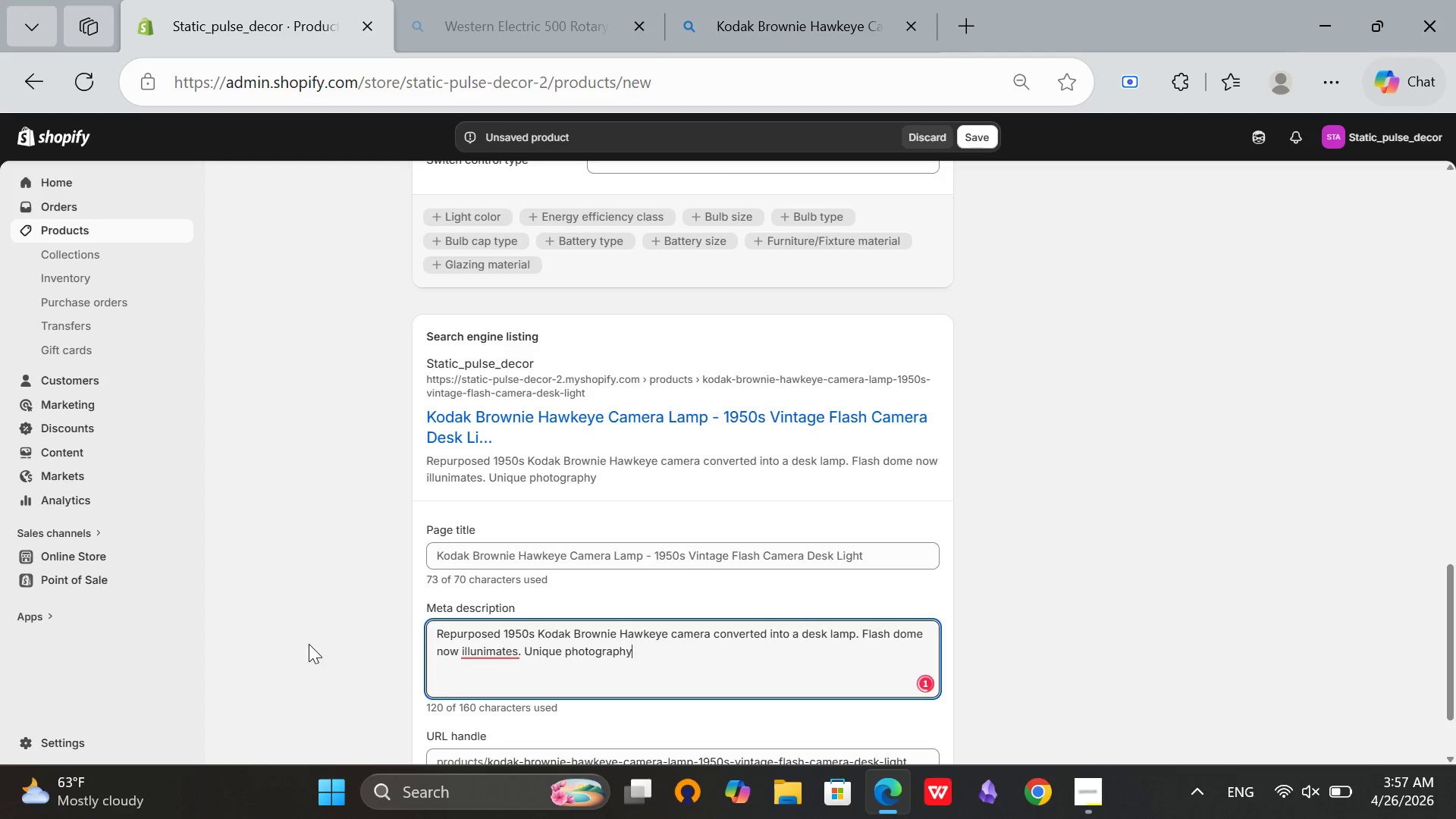 
left_click([481, 655])
 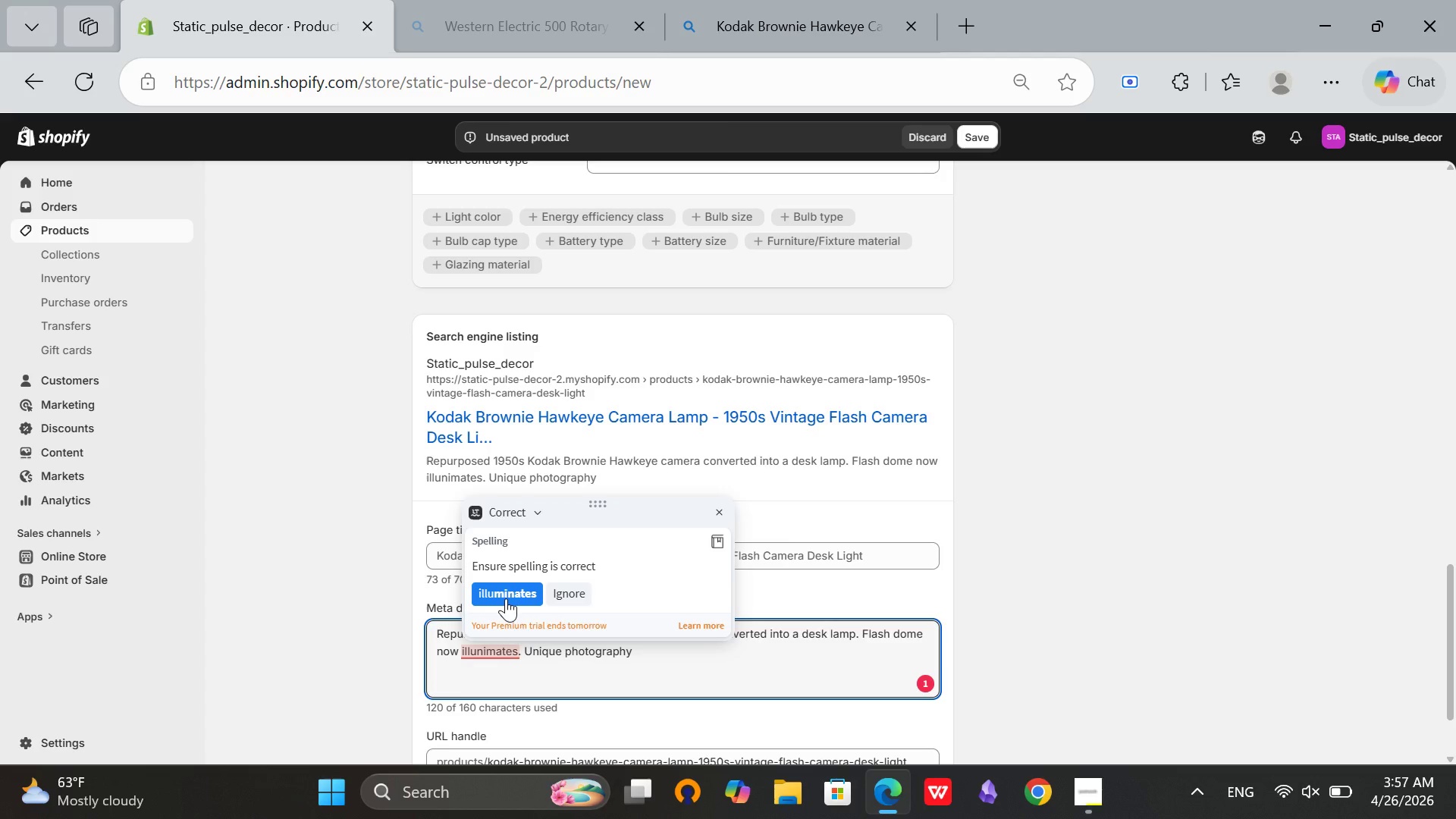 
left_click([505, 598])
 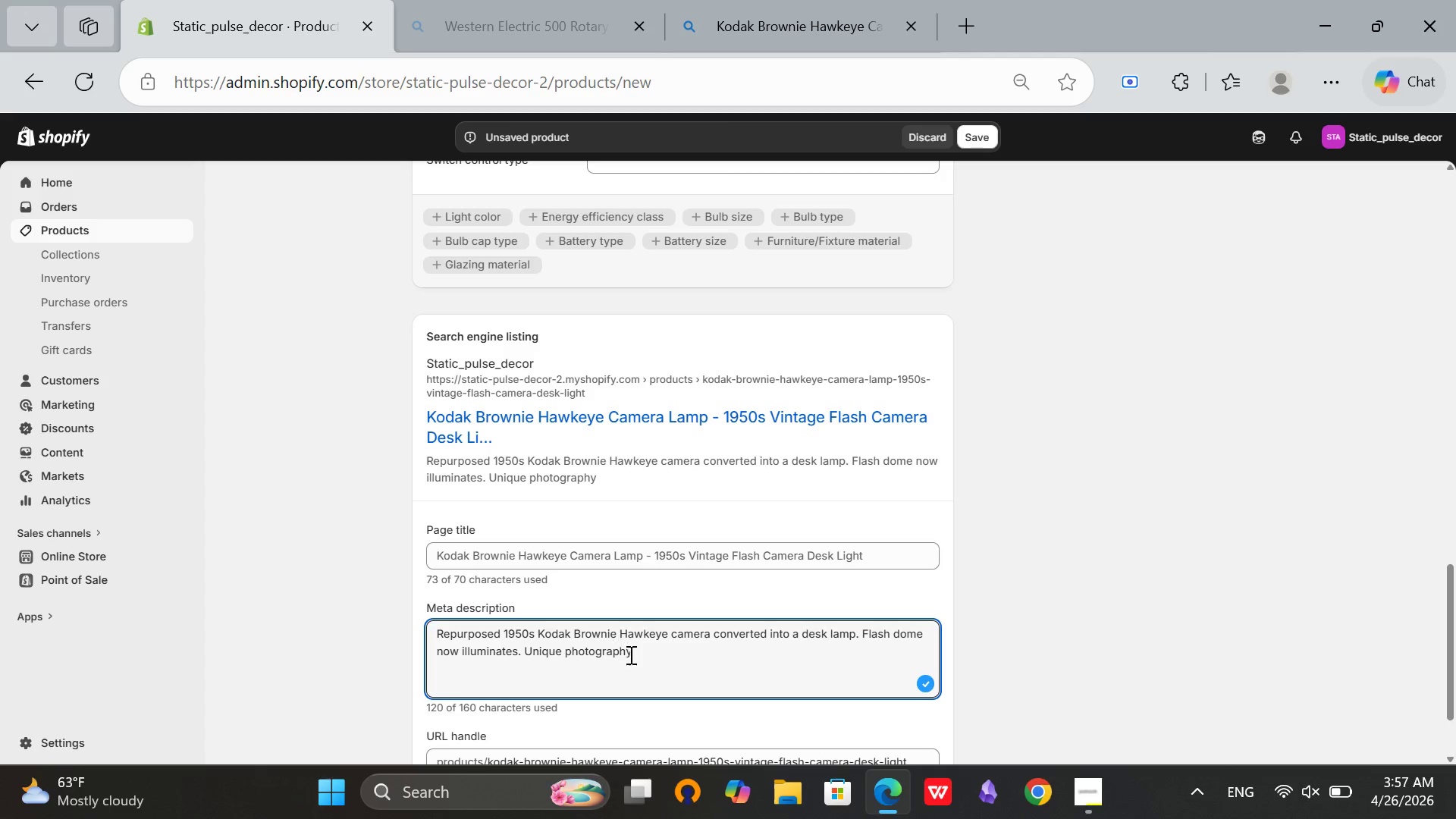 
left_click([636, 657])
 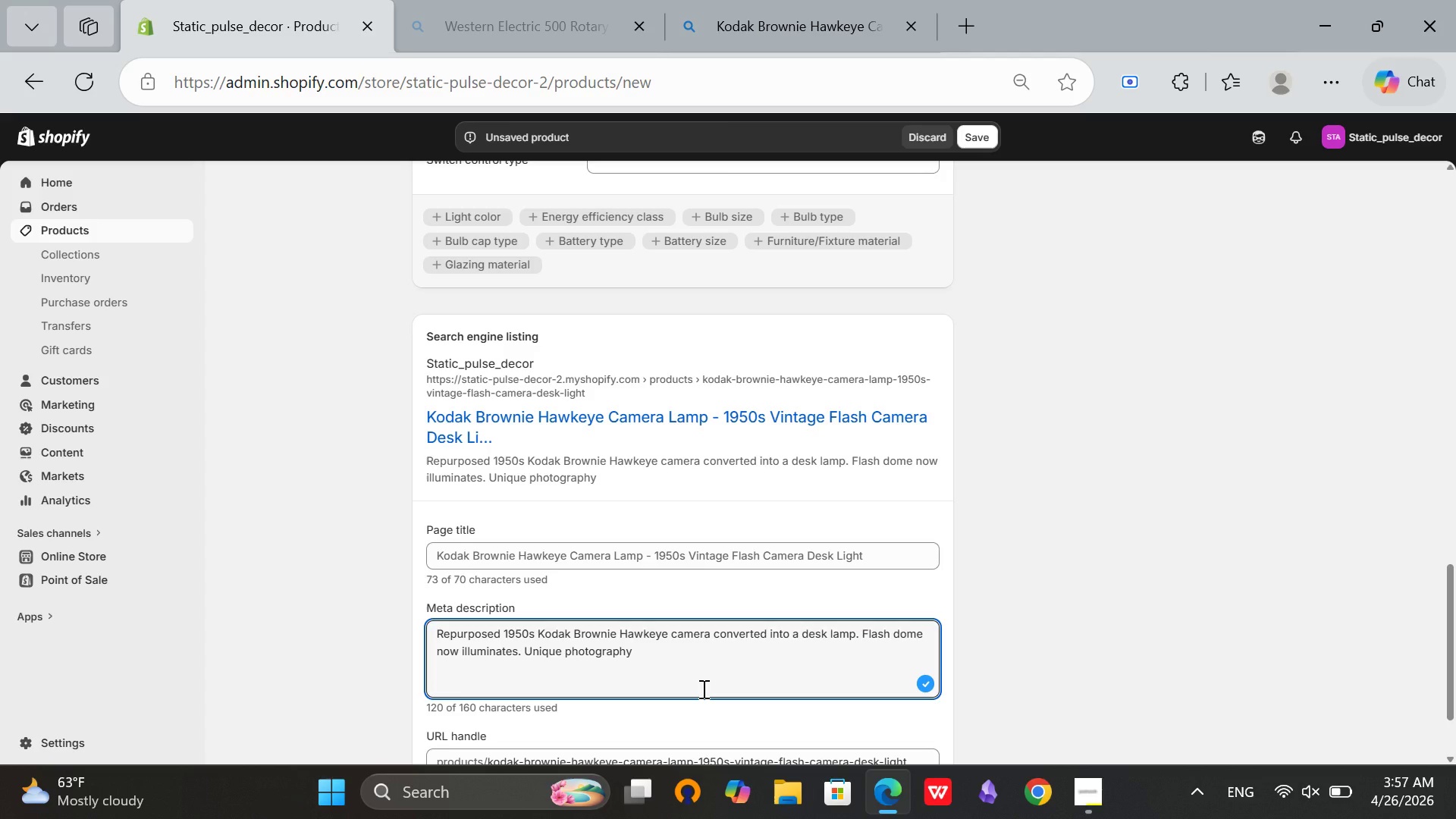 
wait(6.53)
 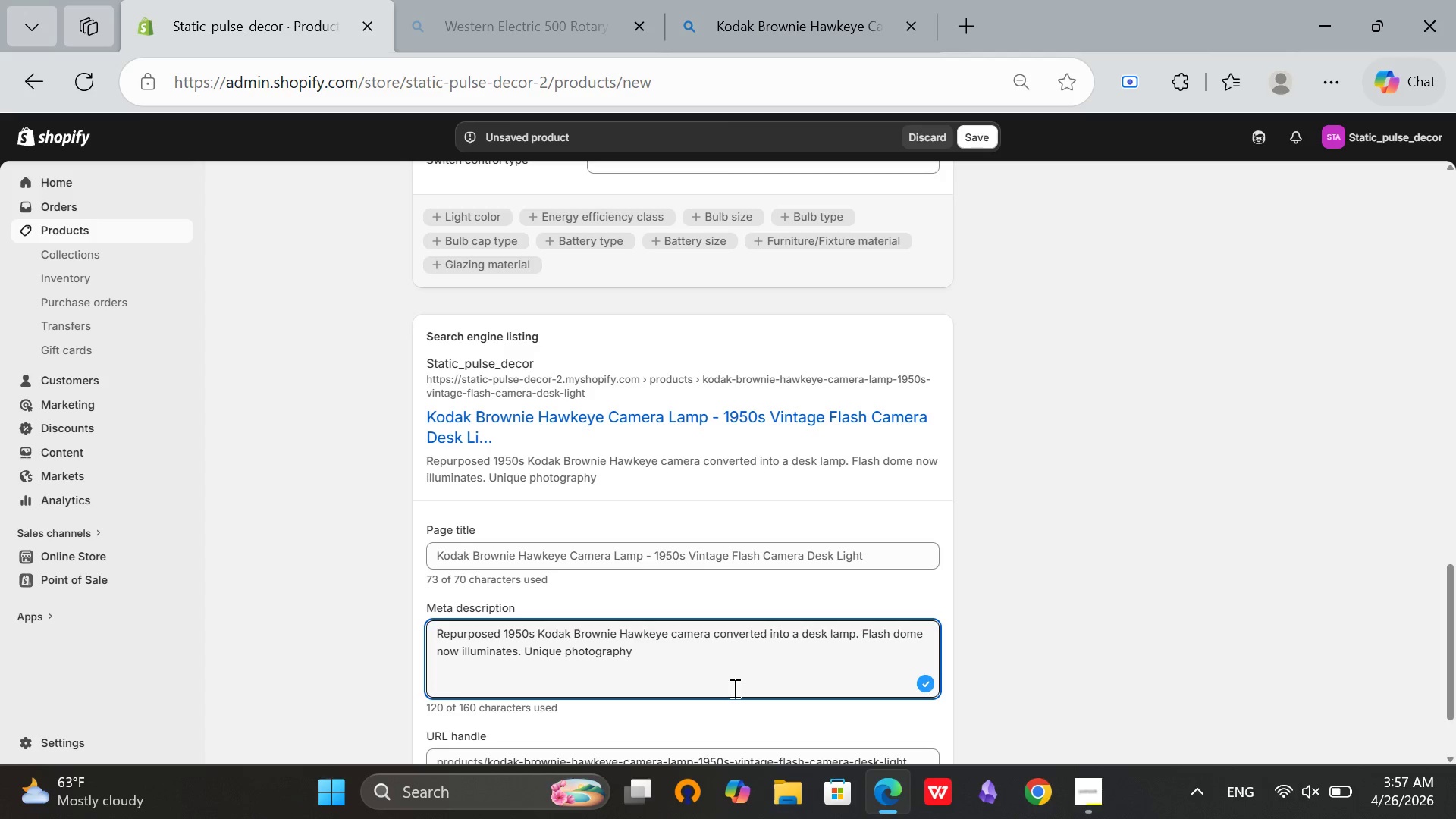 
type( gift.)
 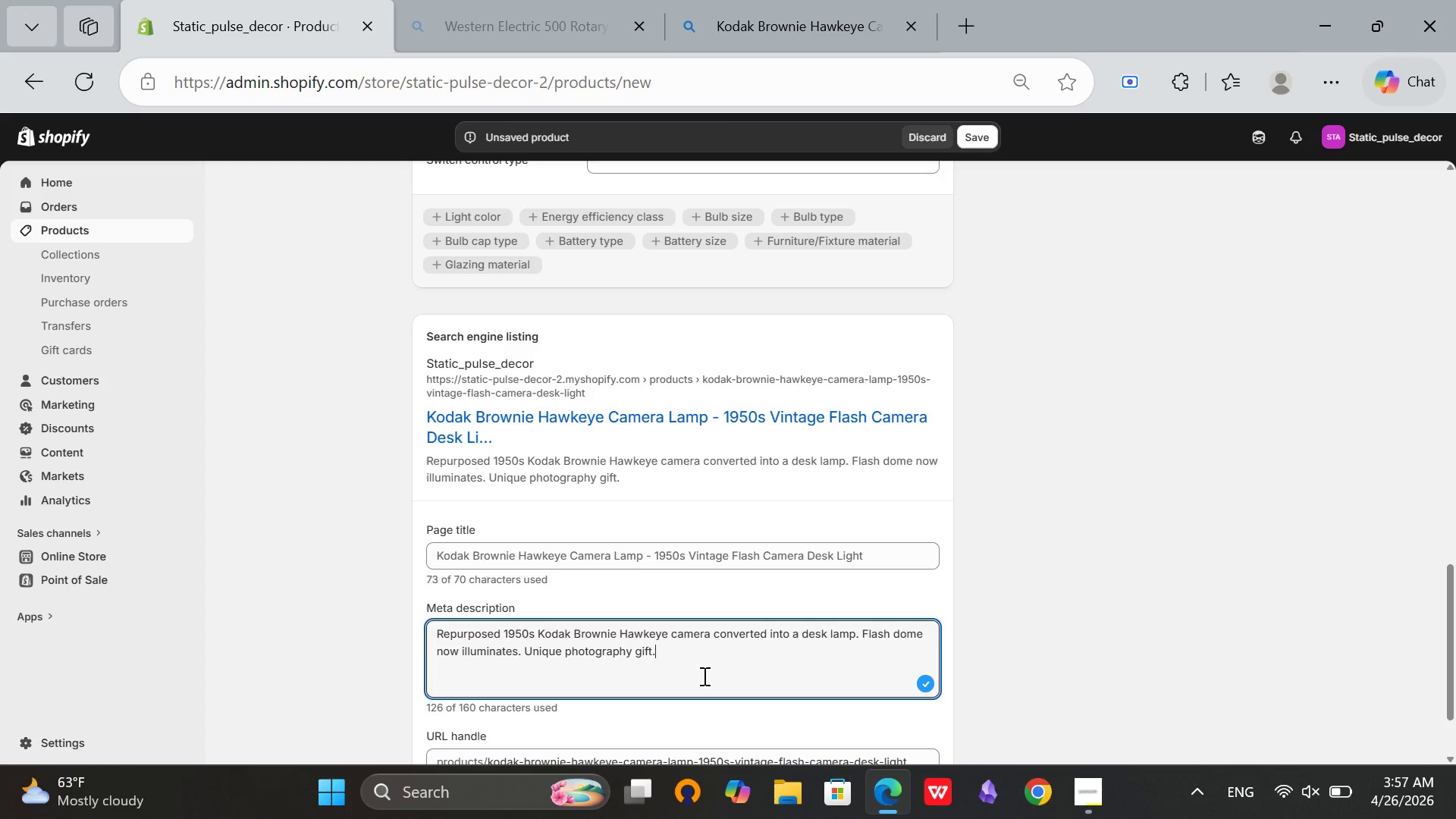 
wait(16.19)
 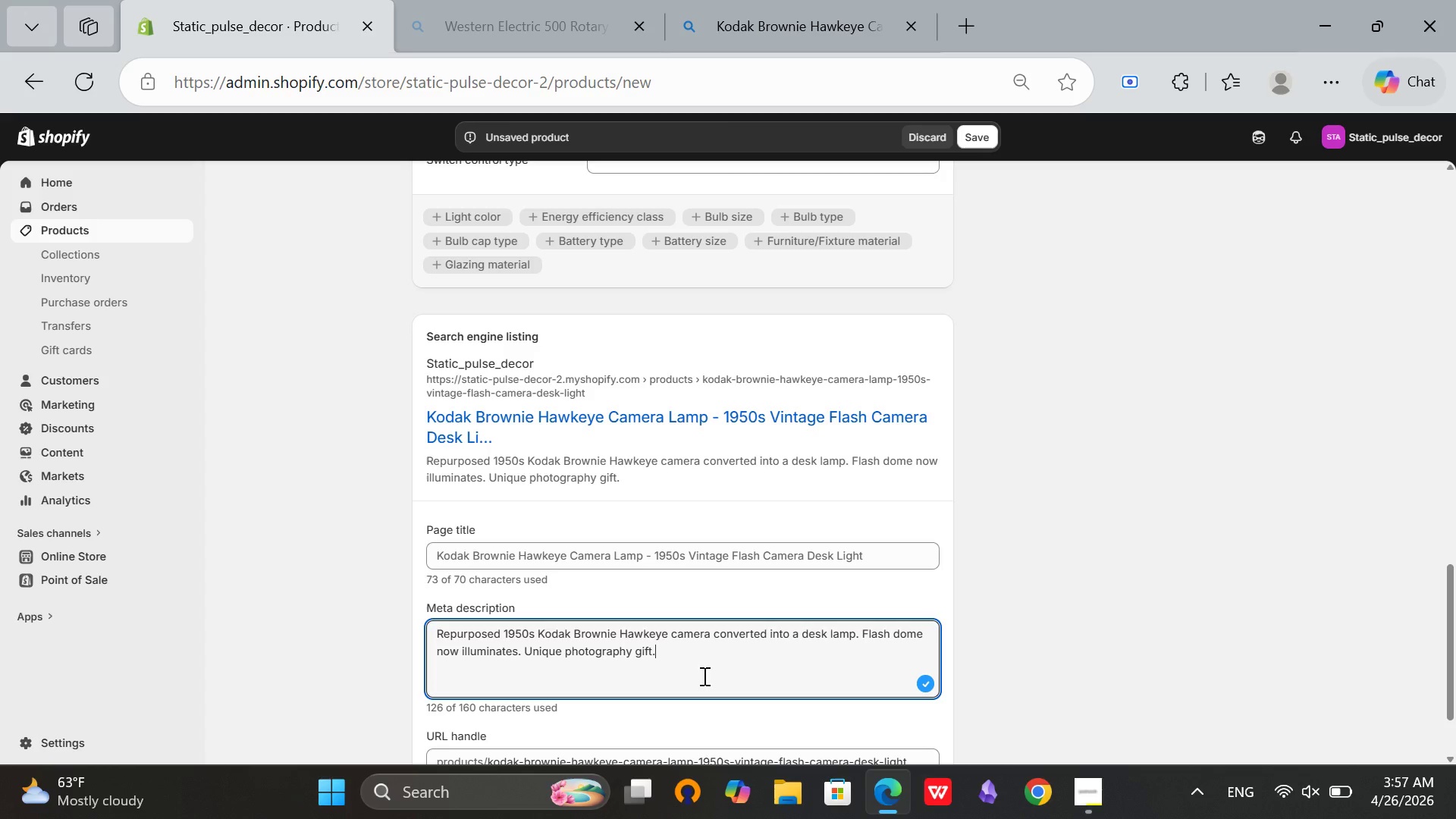 
scroll: coordinate [711, 522], scroll_direction: up, amount: 14.0
 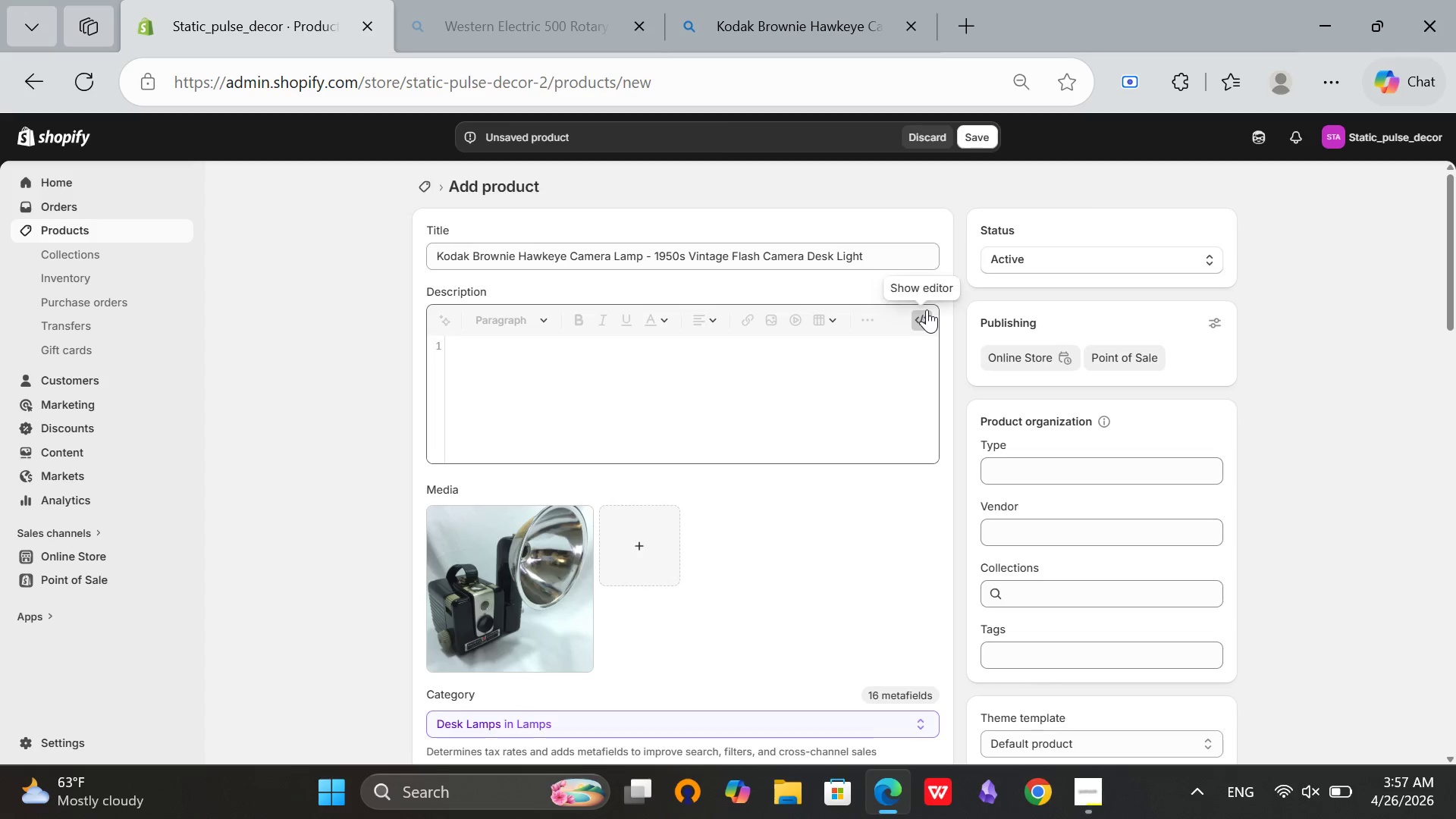 
left_click([927, 309])
 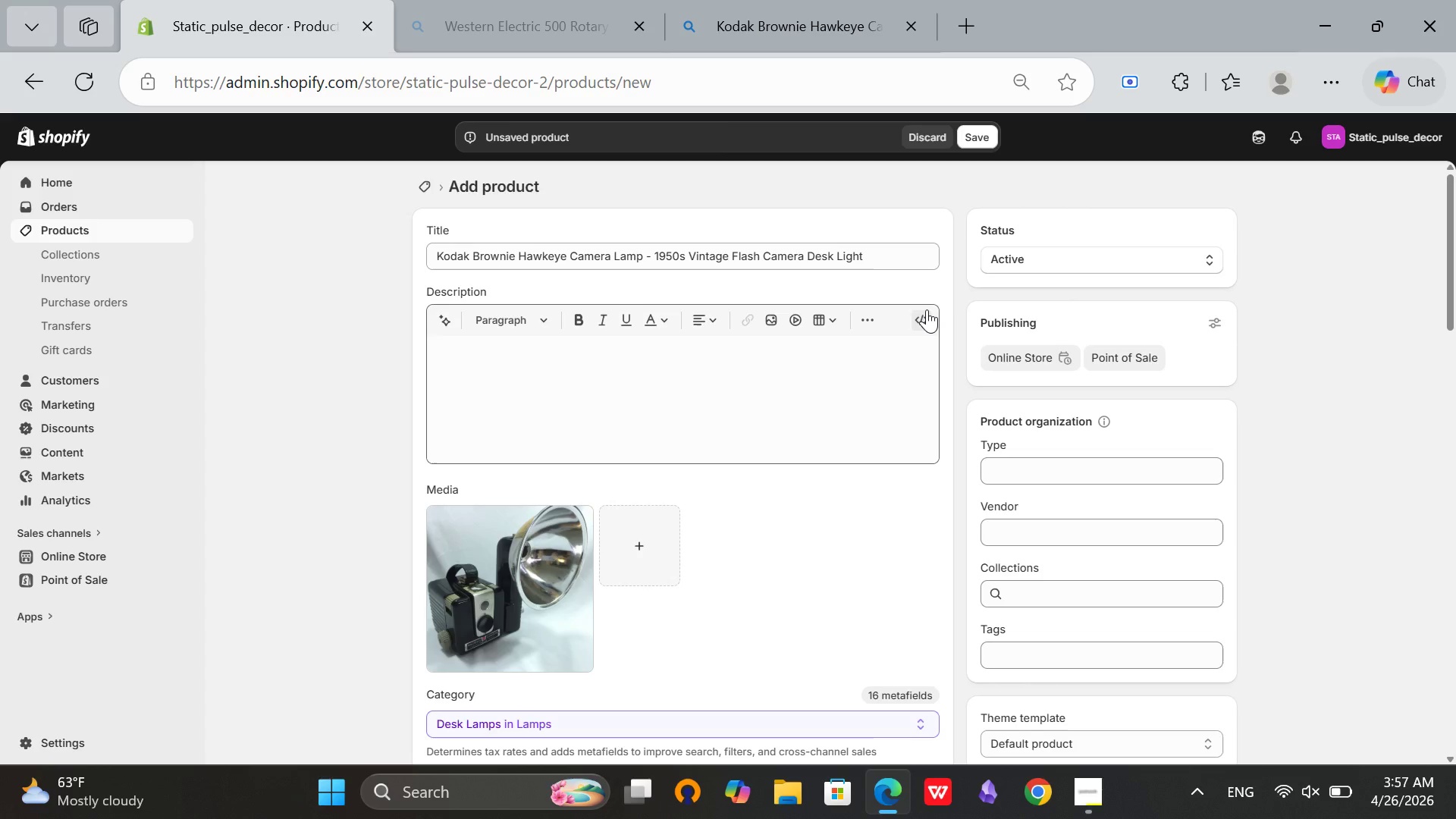 
left_click([927, 309])
 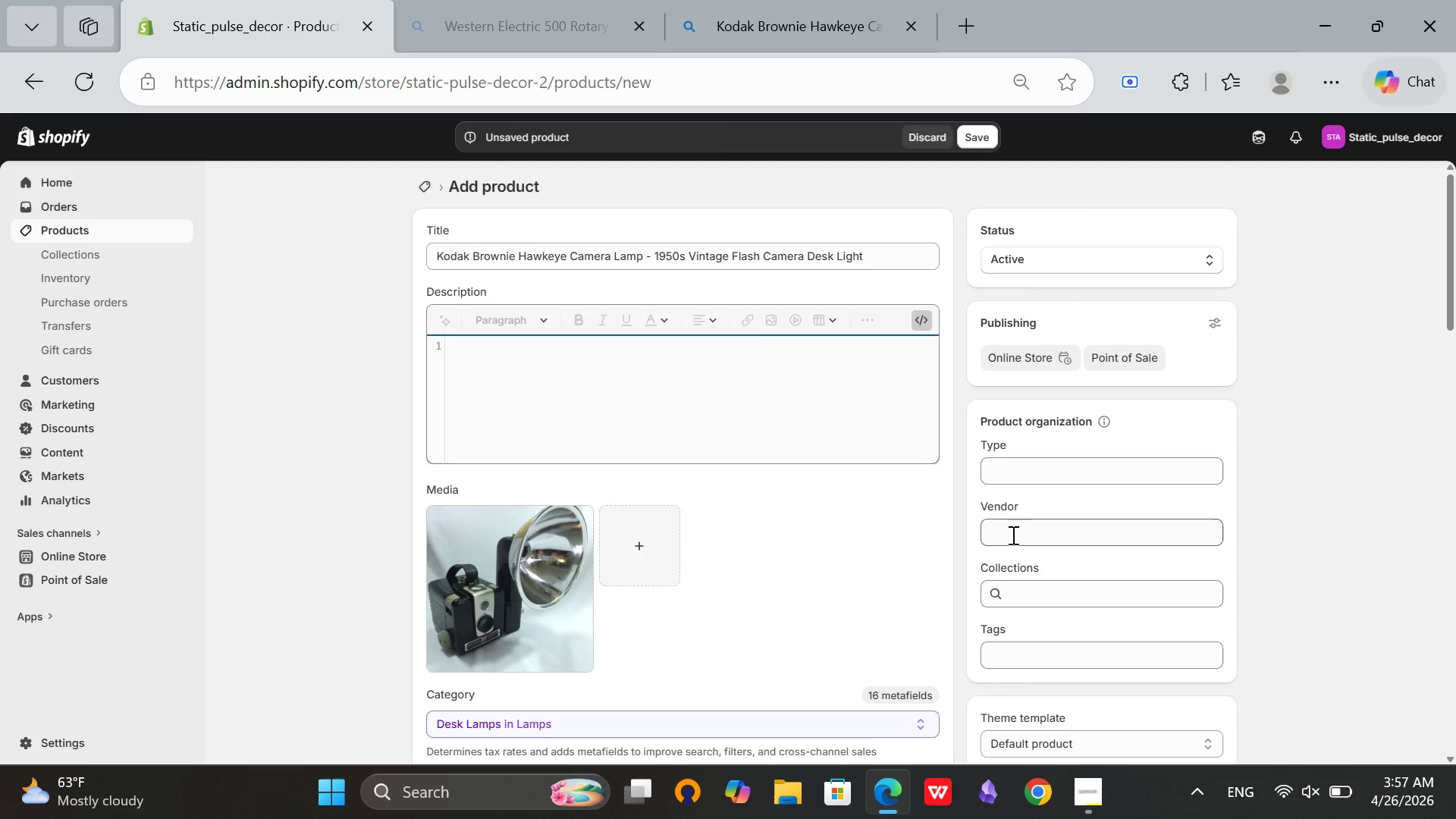 
left_click([1040, 466])
 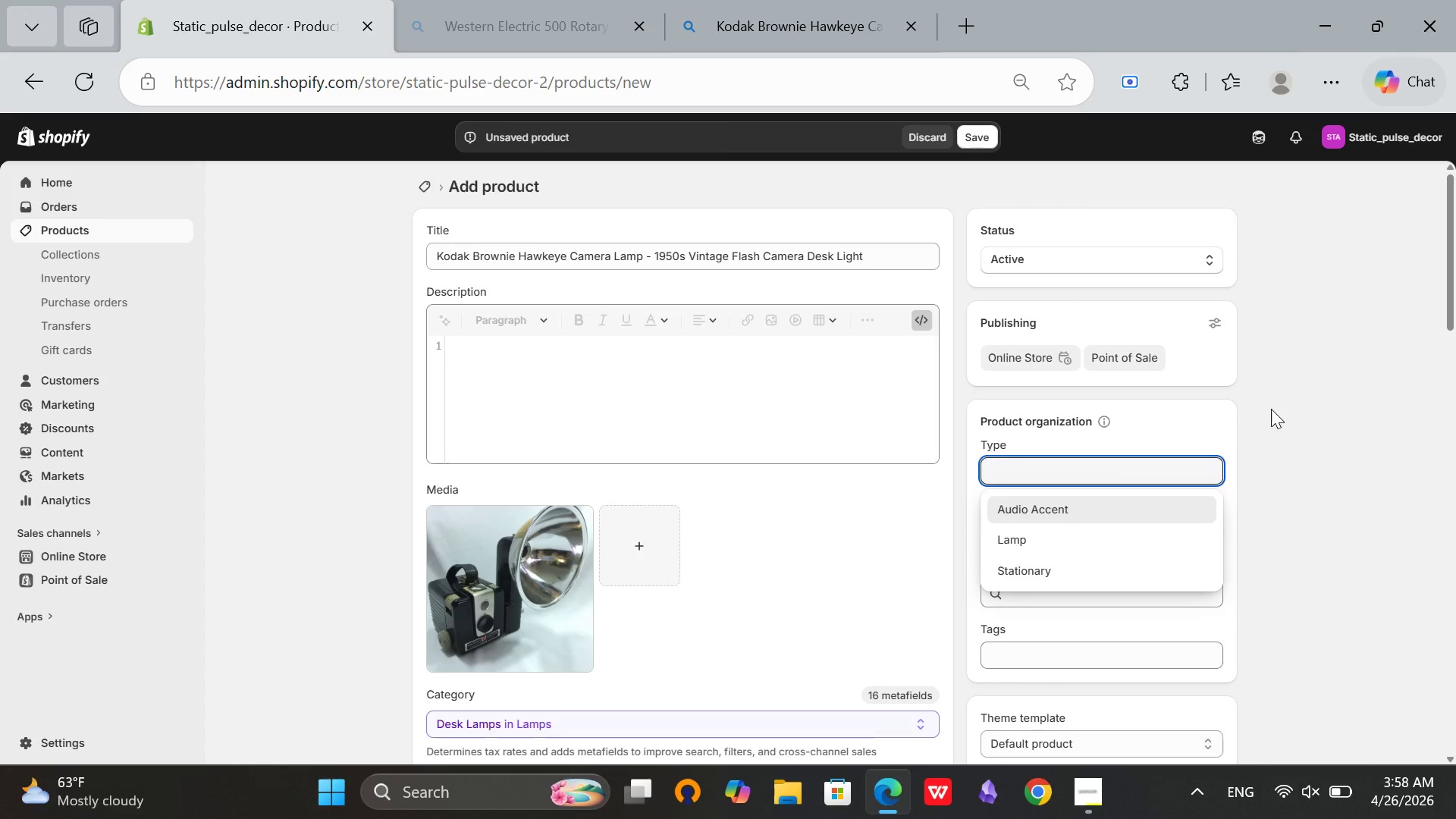 
wait(21.95)
 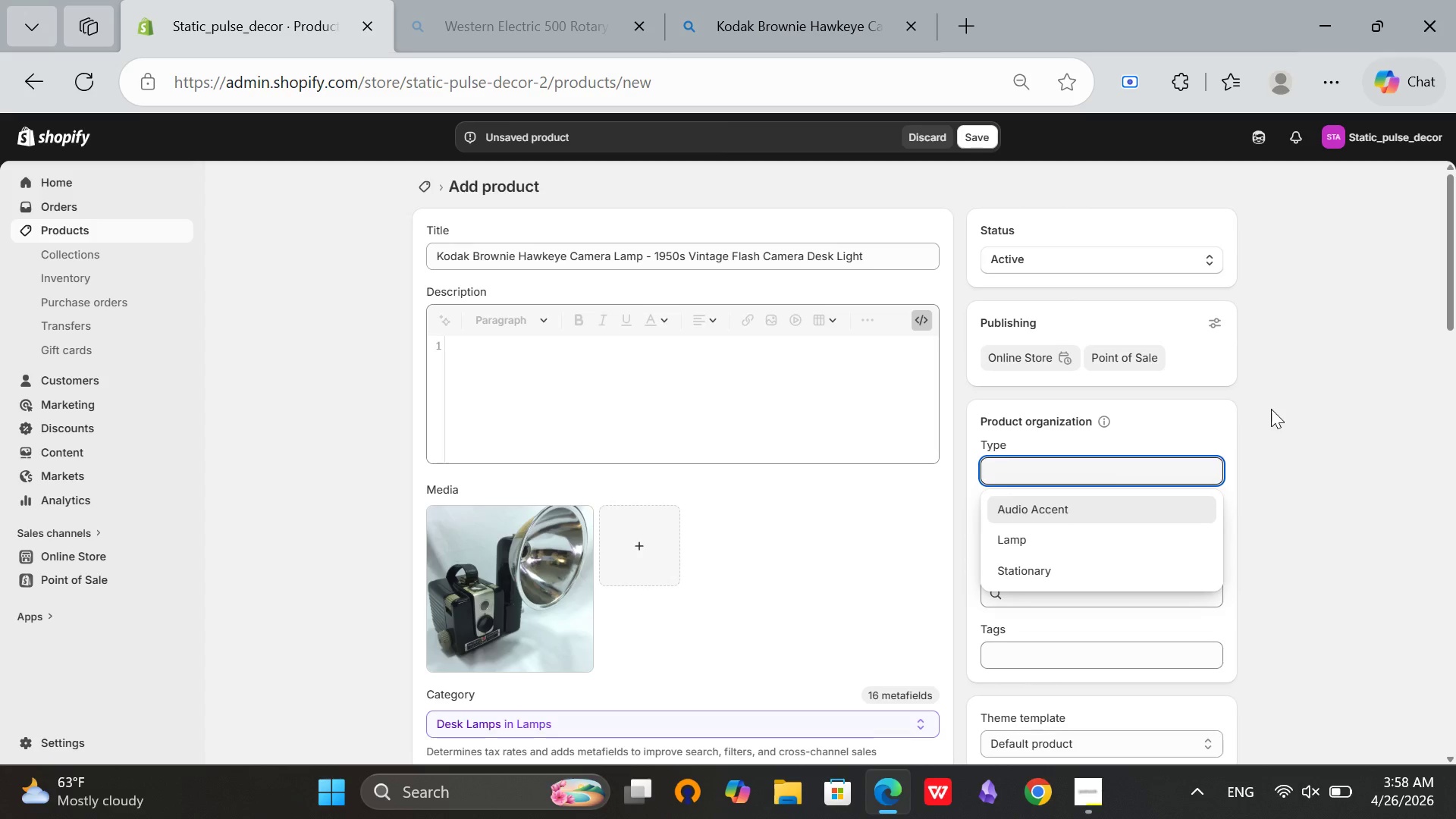 
left_click([1271, 409])
 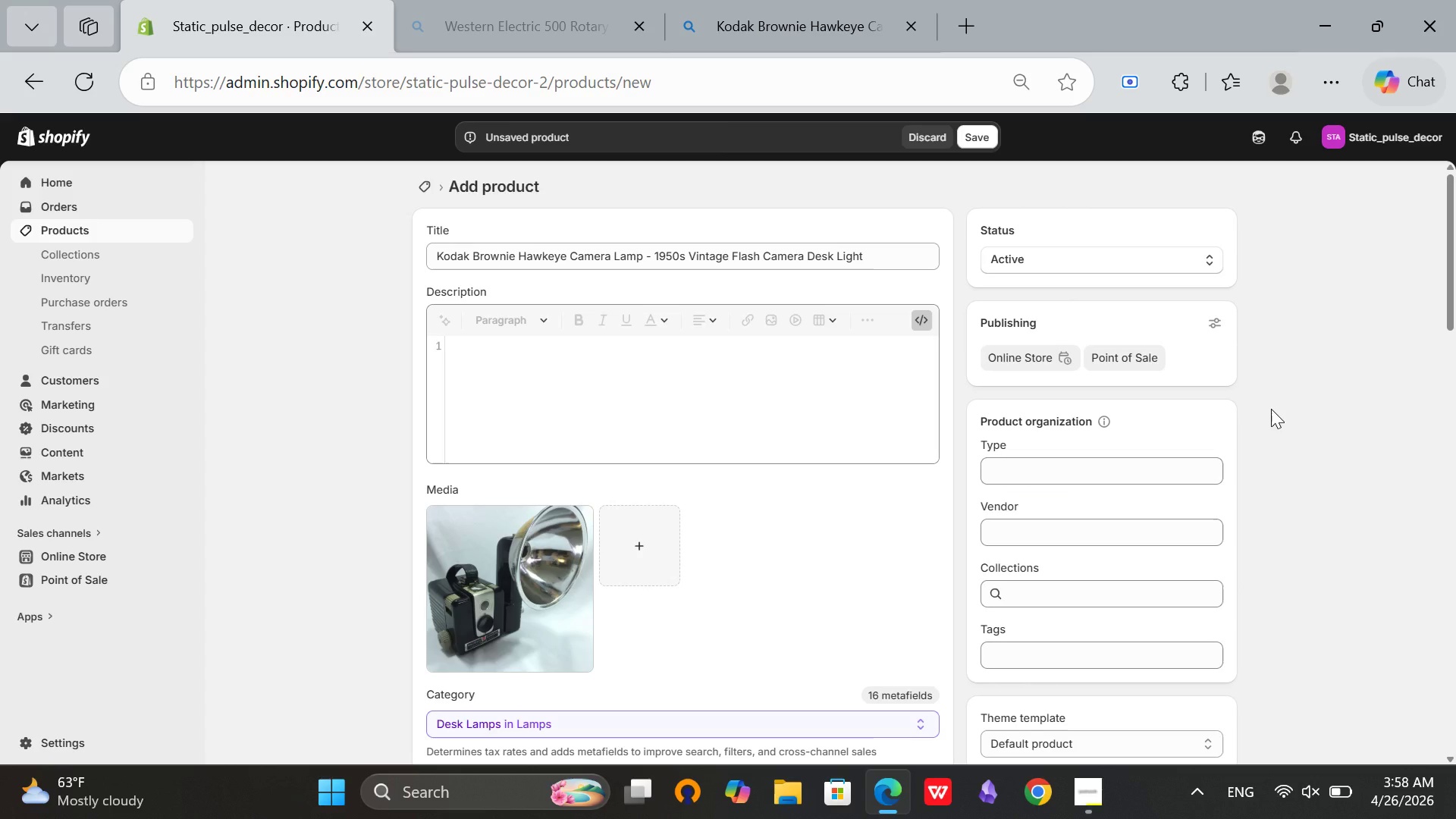 
wait(6.53)
 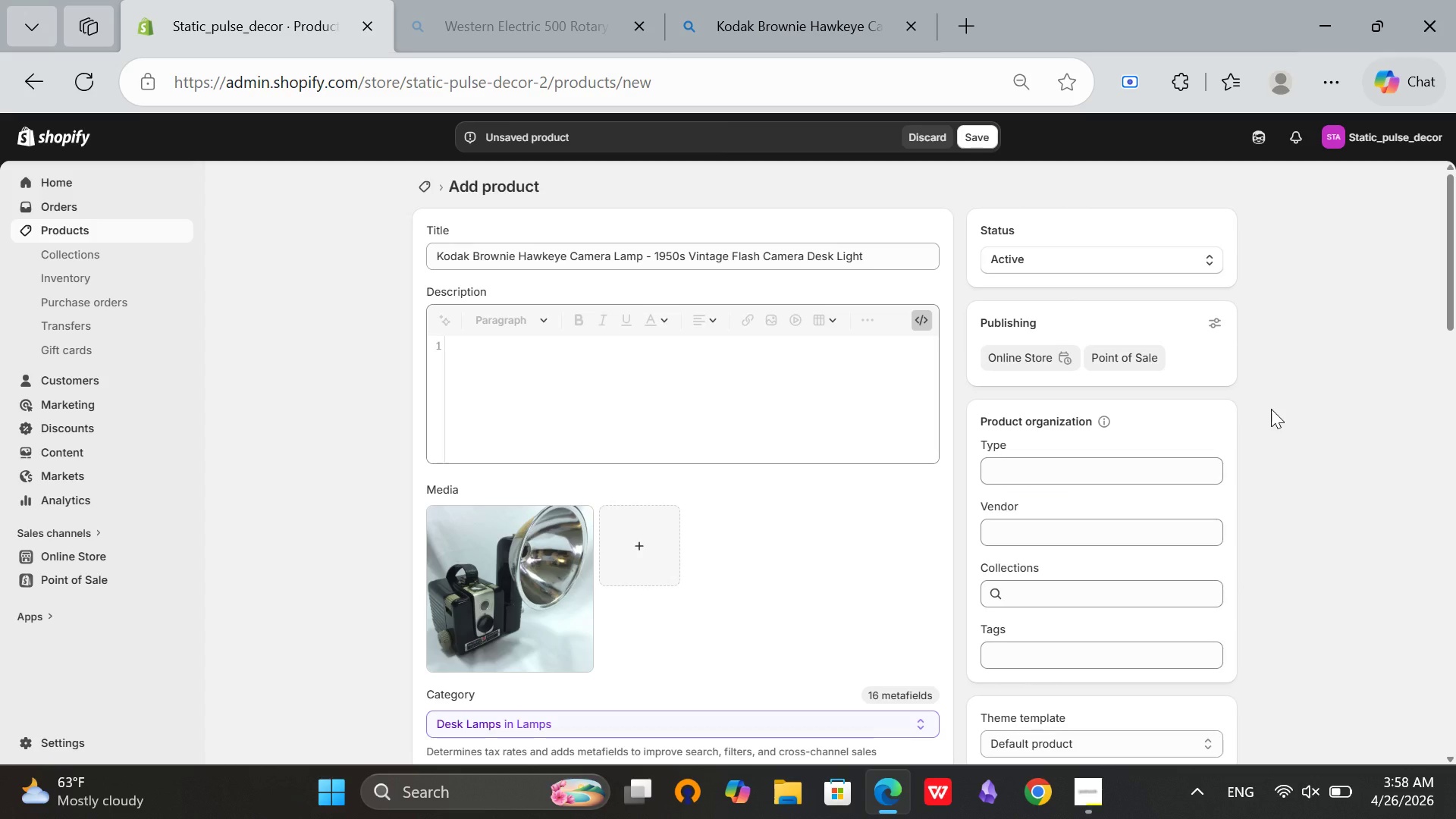 
left_click([1040, 469])
 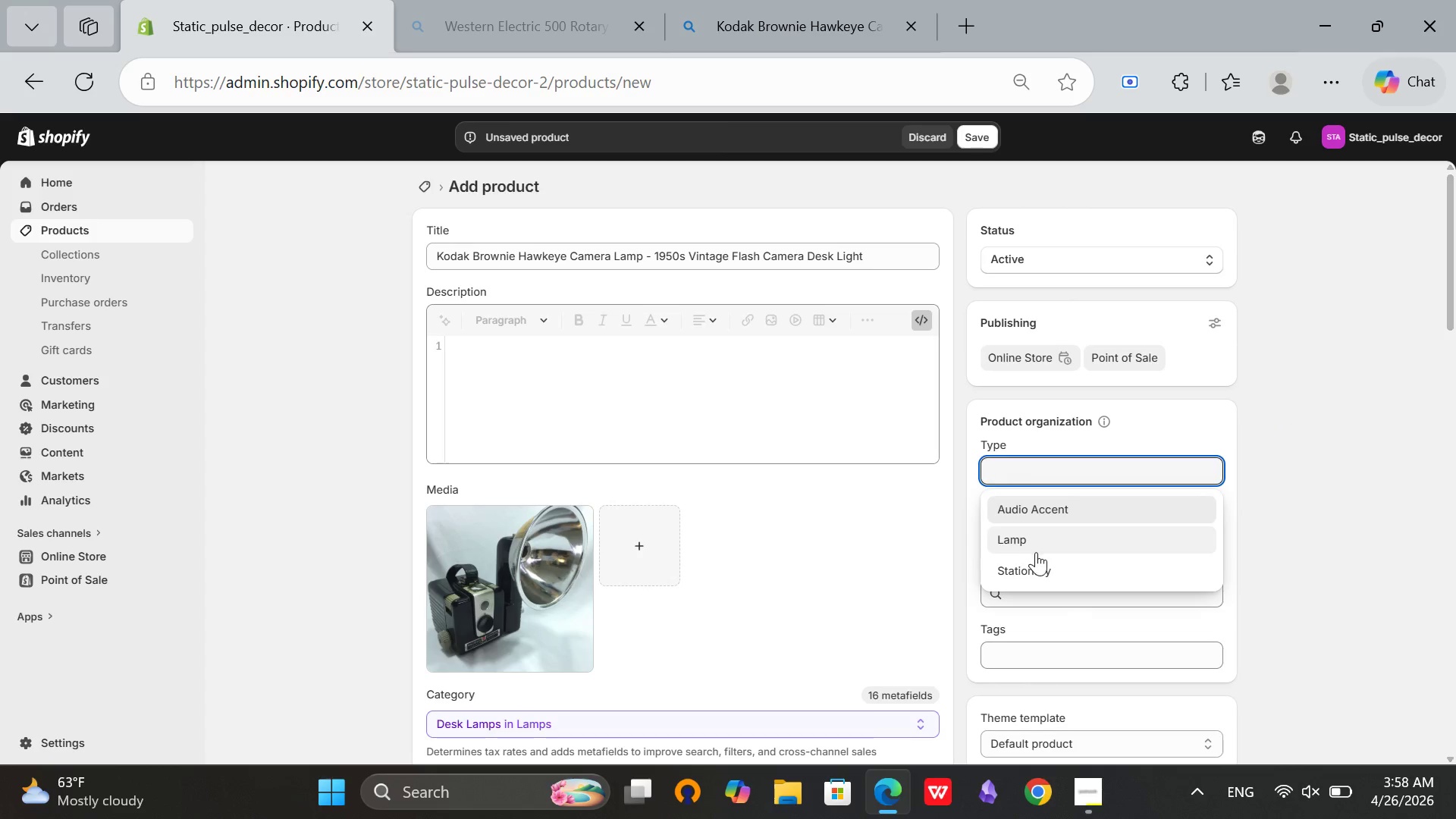 
left_click([1031, 548])
 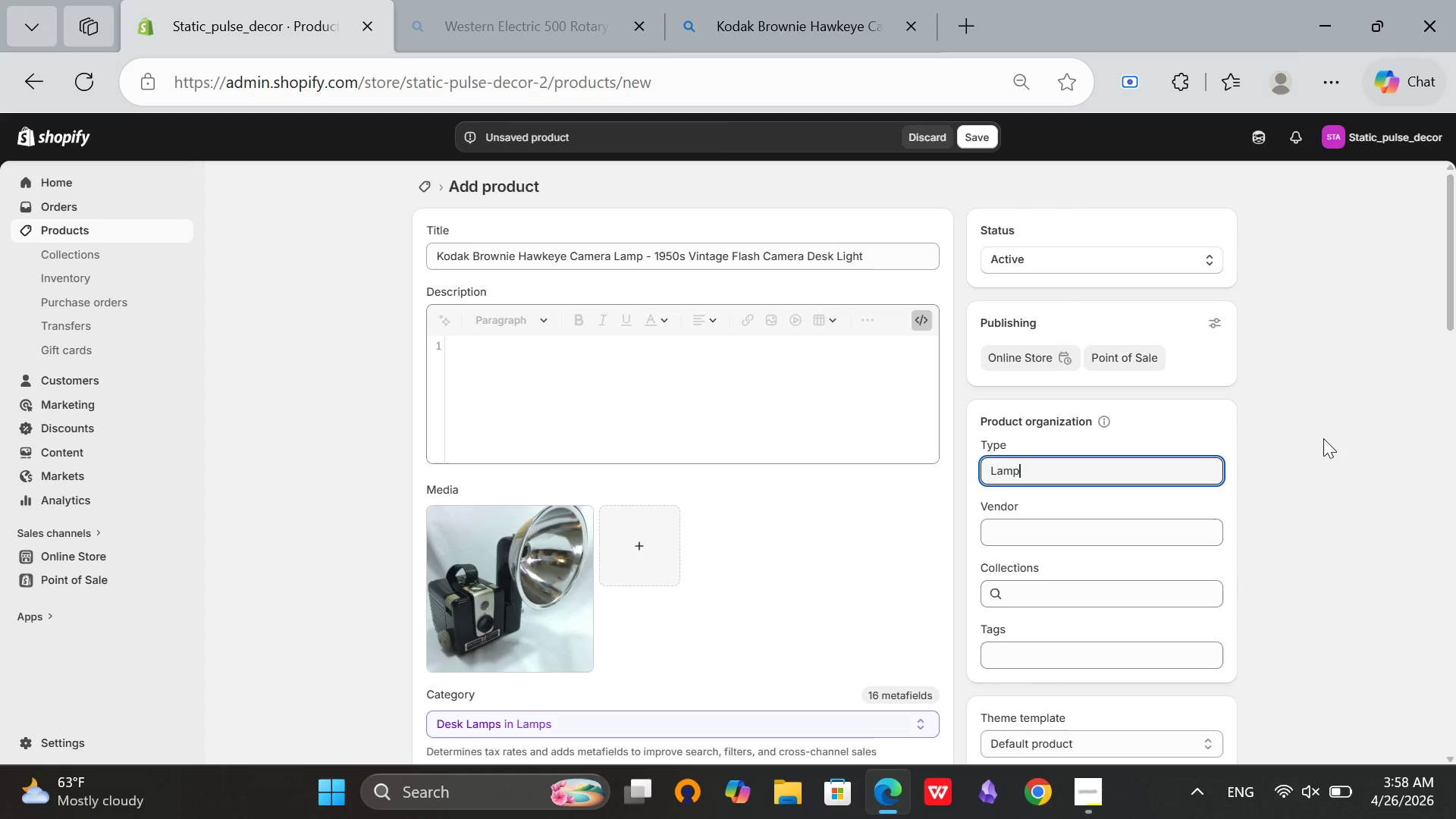 
left_click([1323, 438])
 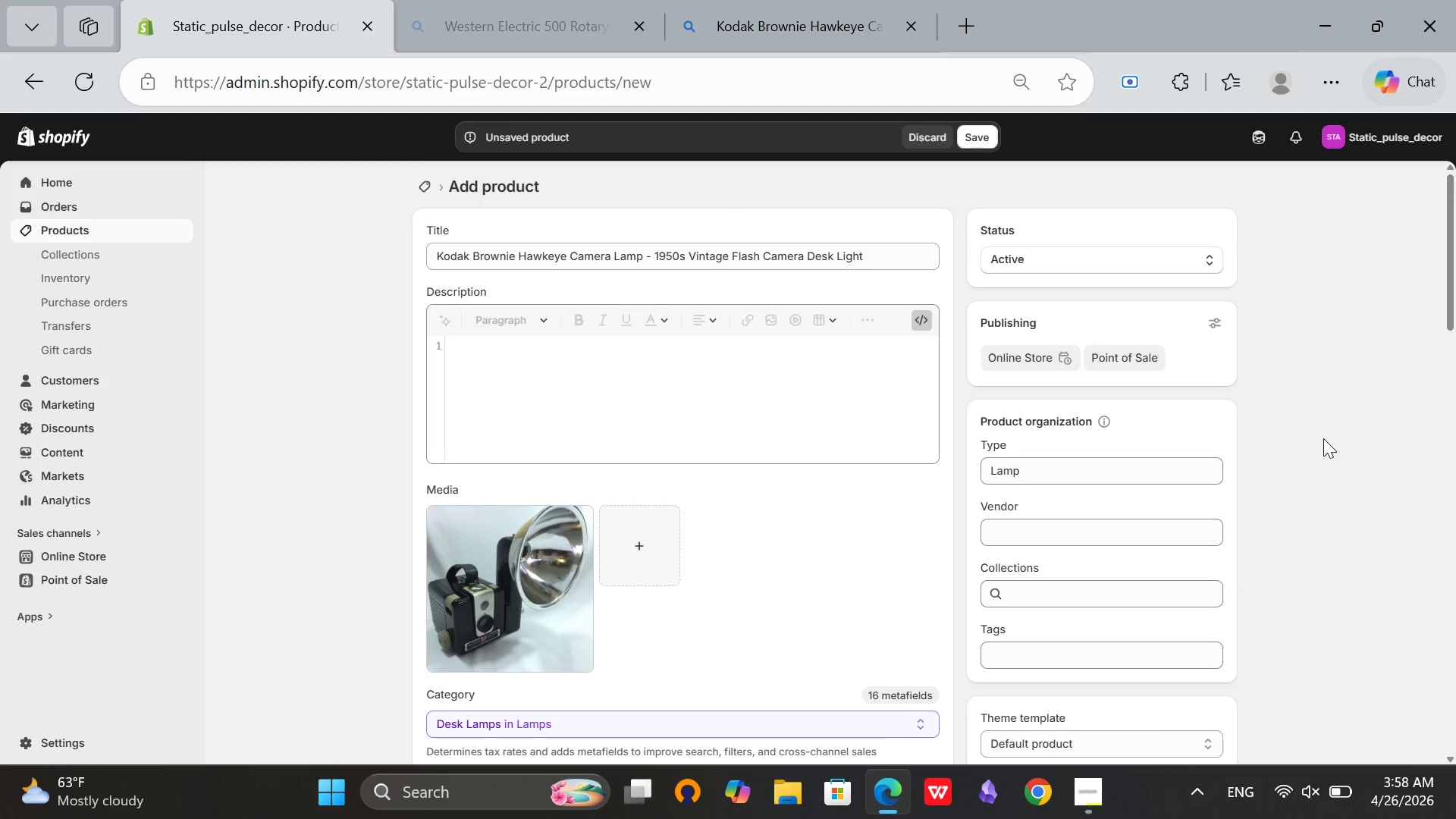 
scroll: coordinate [1323, 438], scroll_direction: down, amount: 1.0
 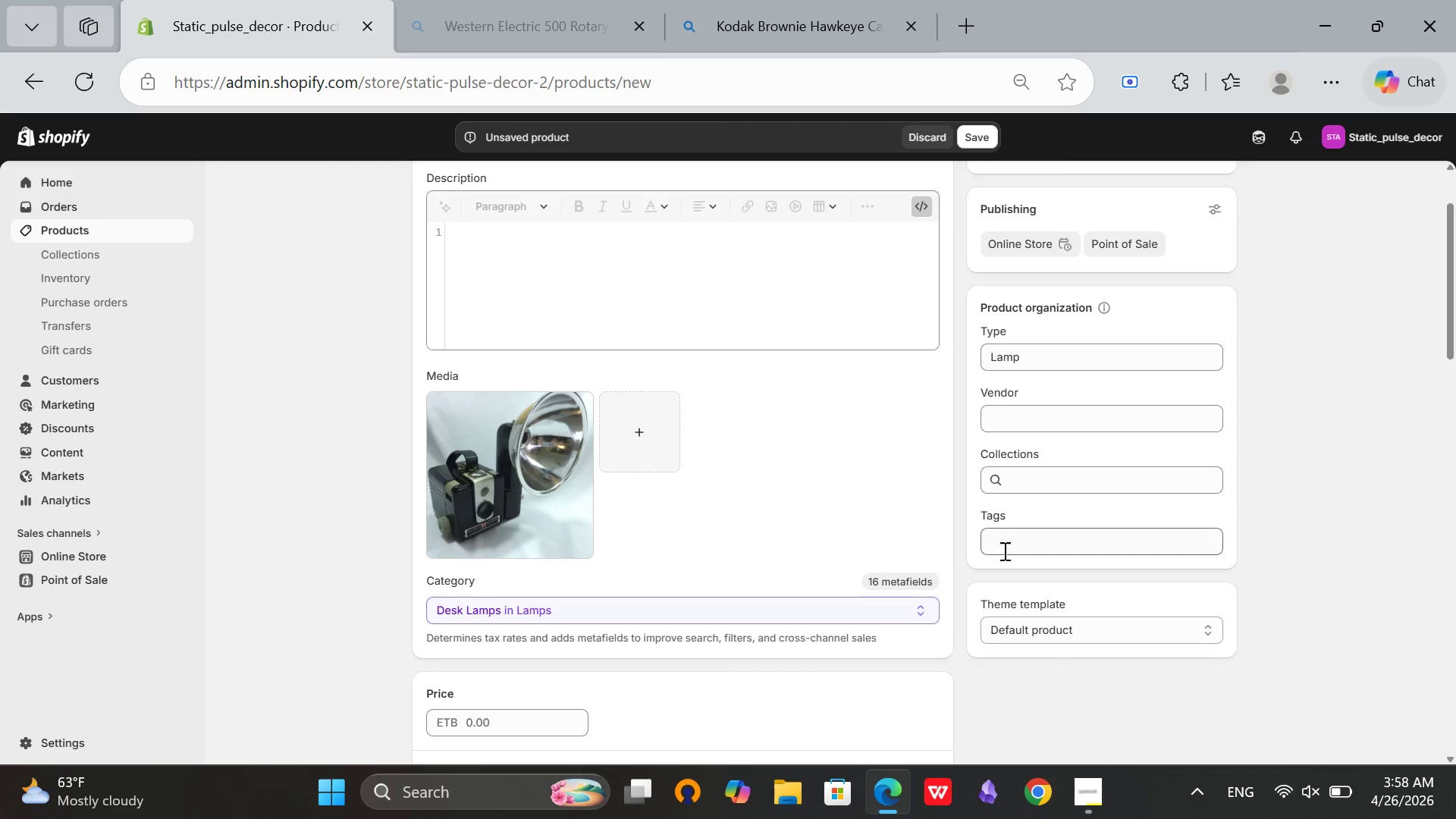 
left_click([1003, 550])
 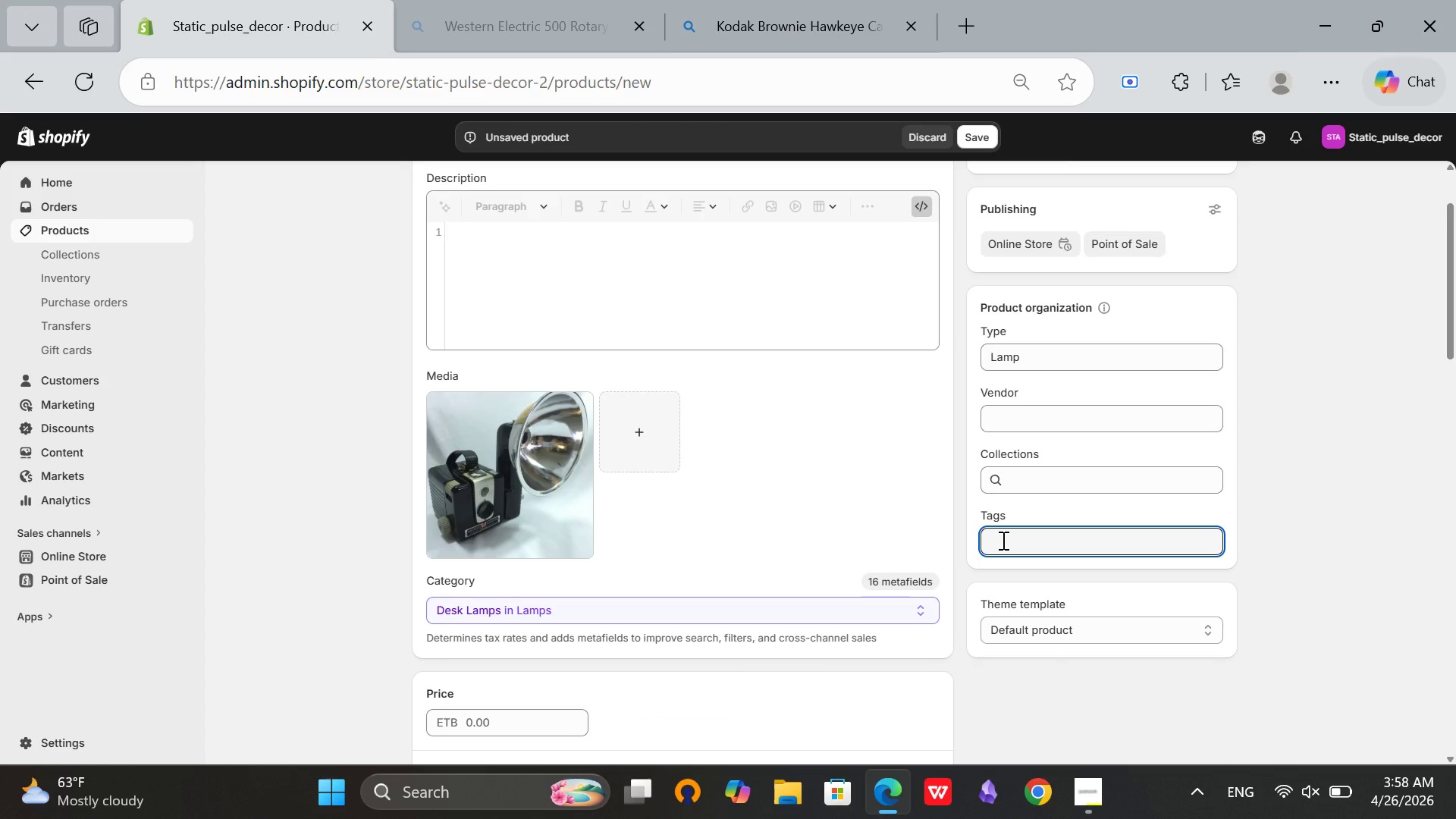 
type(Ill)
 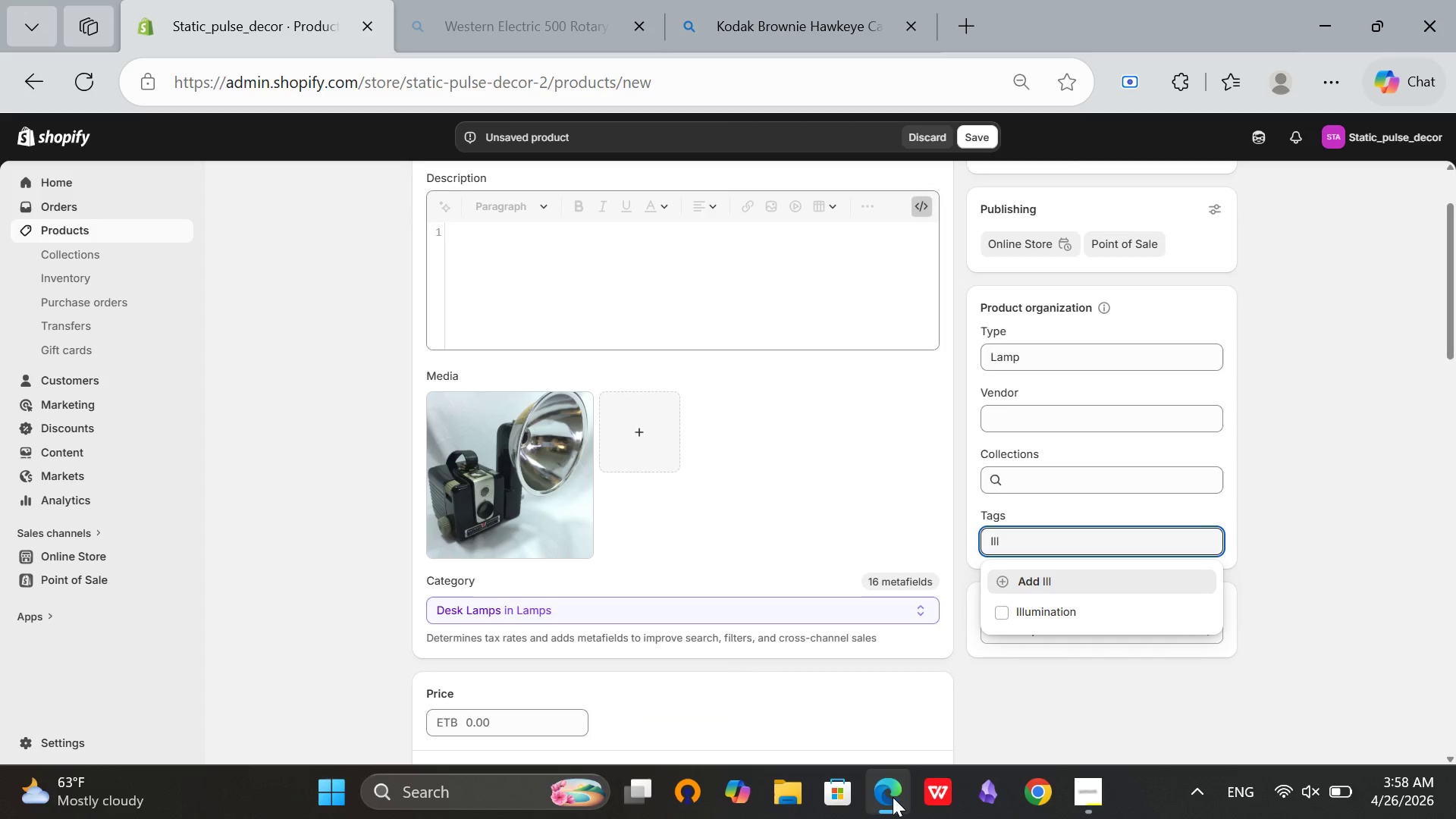 
key(U)
 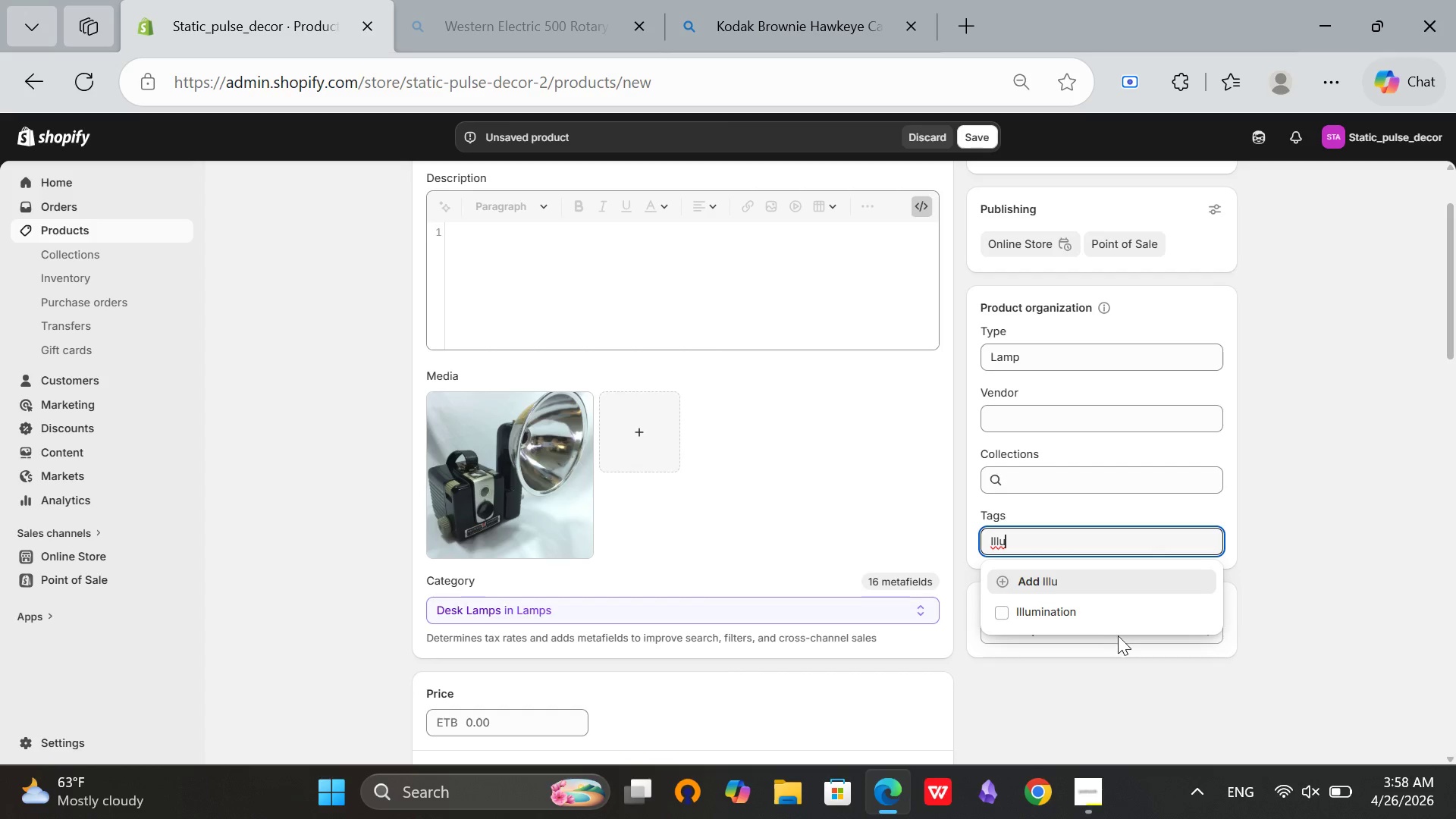 
wait(5.24)
 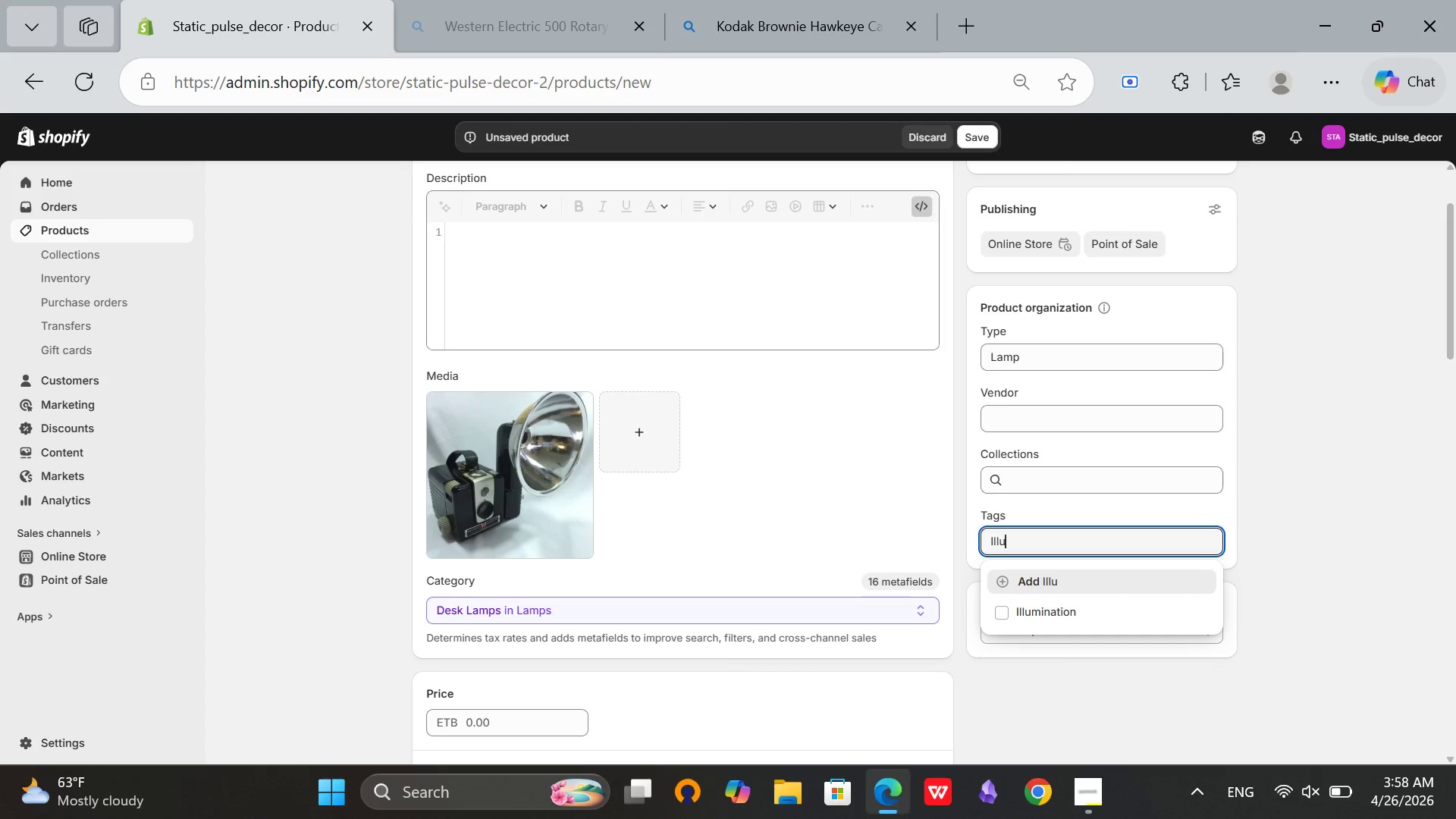 
left_click([1112, 622])
 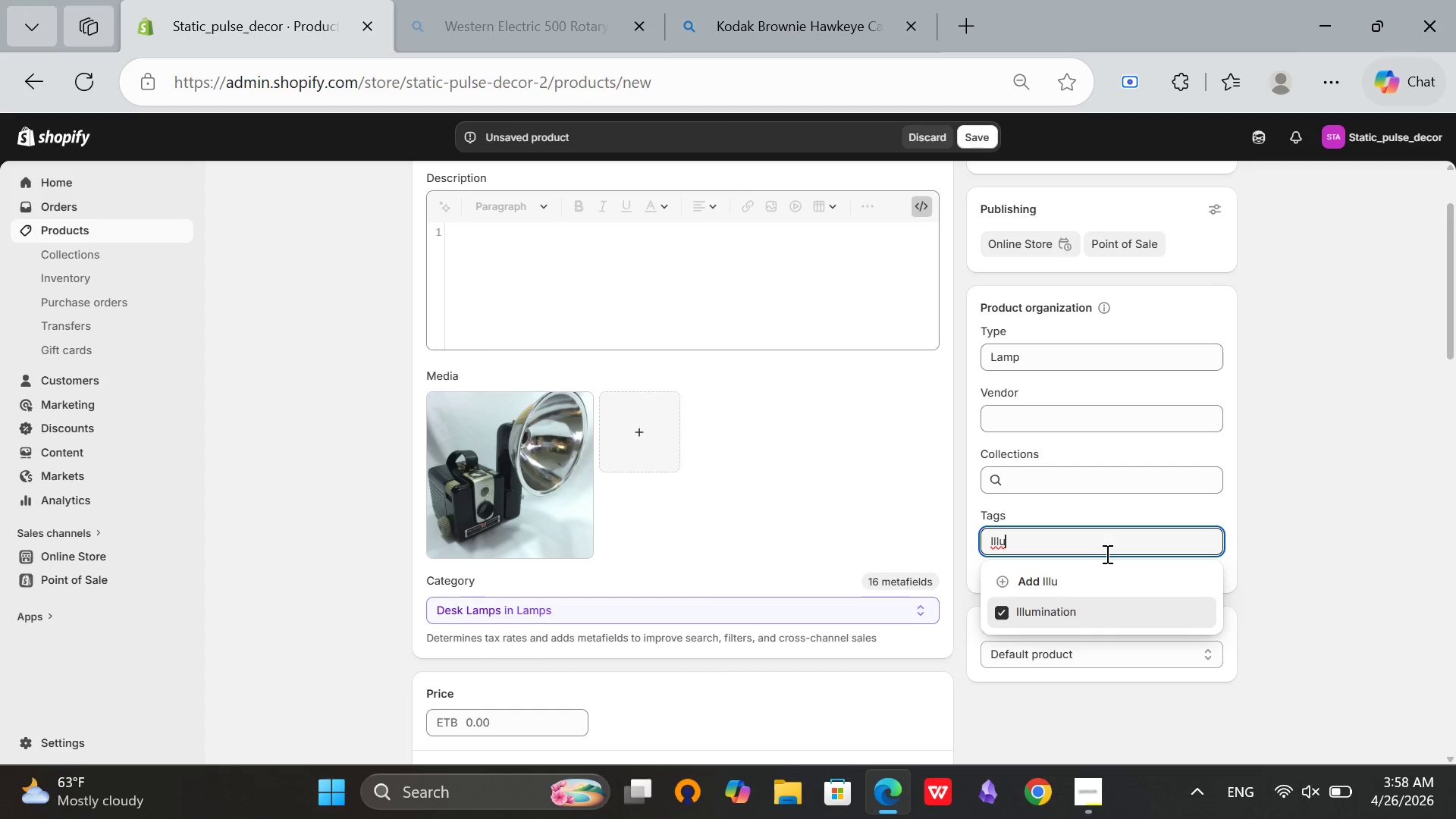 
hold_key(key=Backspace, duration=0.8)
 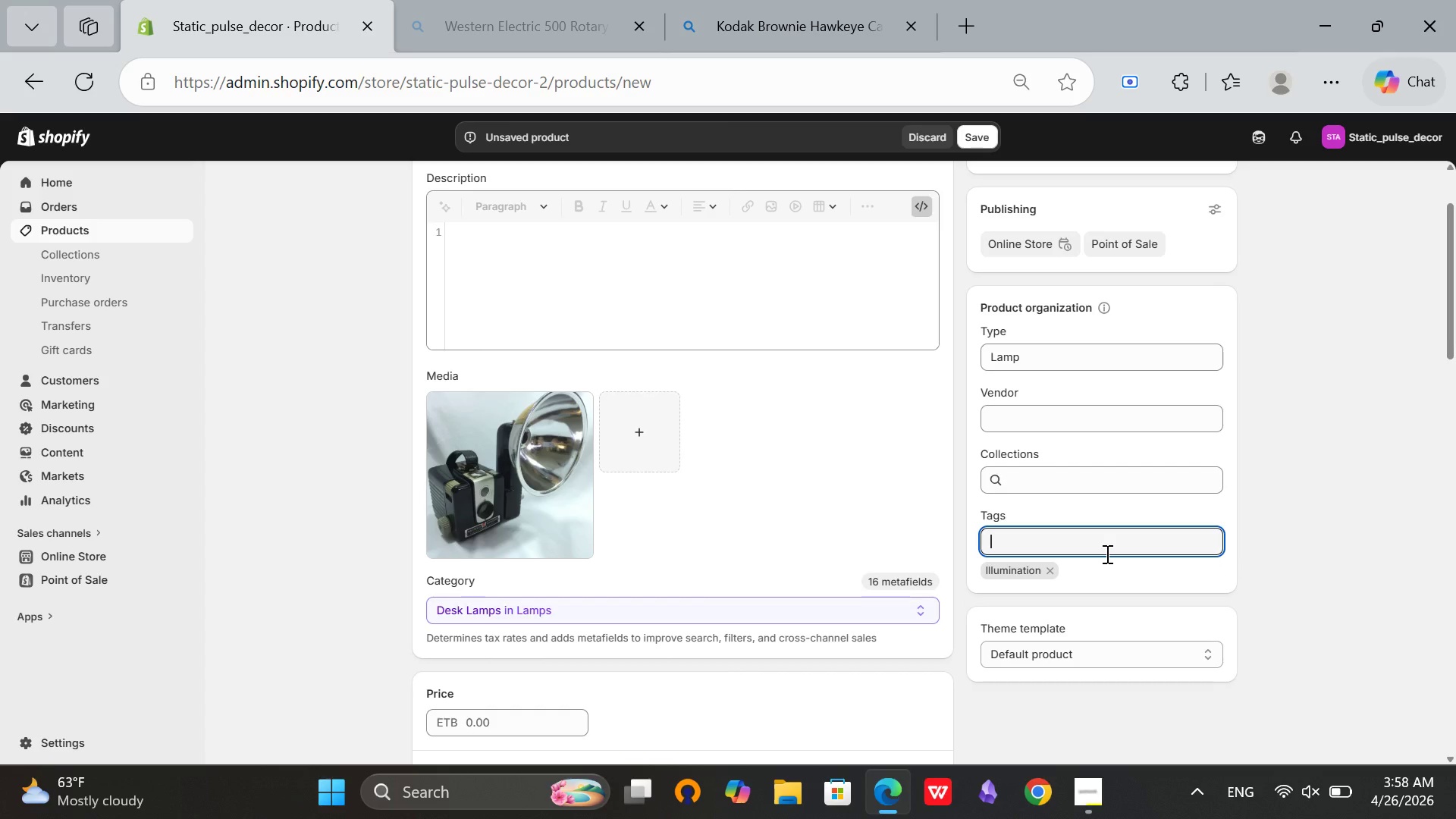 
hold_key(key=Backspace, duration=10.12)
 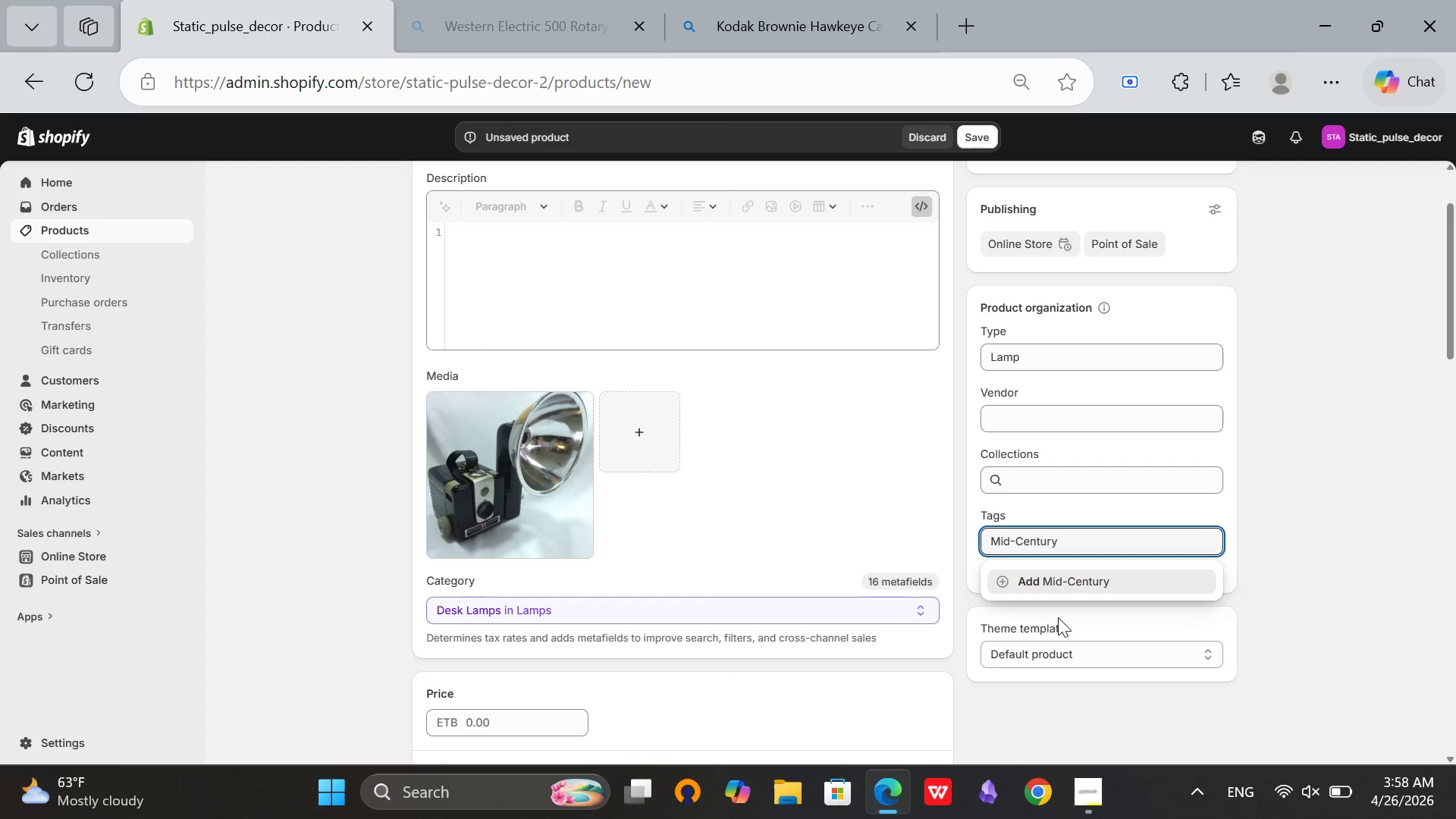 
type(Mid-Centuryy)
 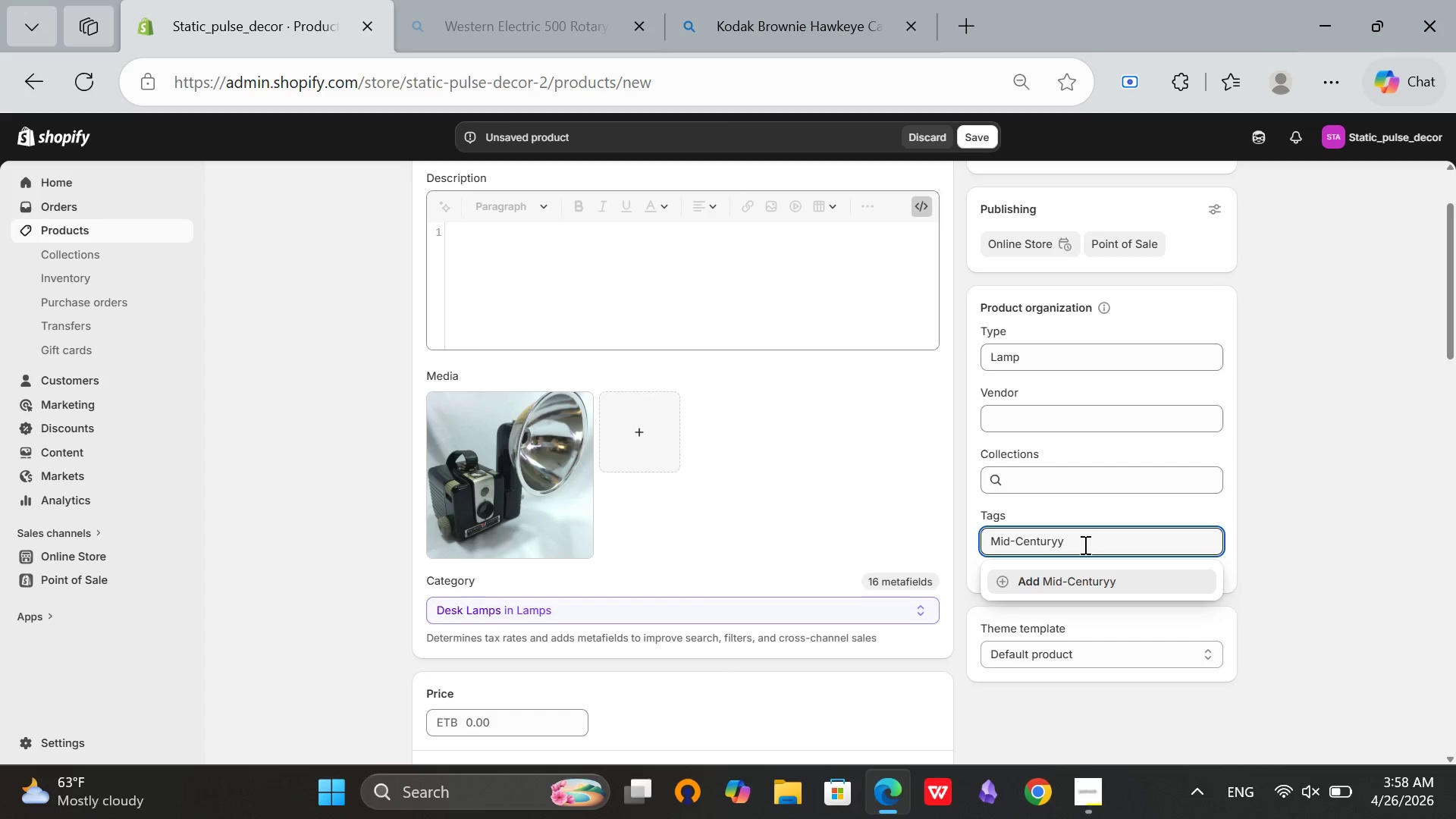 
mouse_move([1069, 598])
 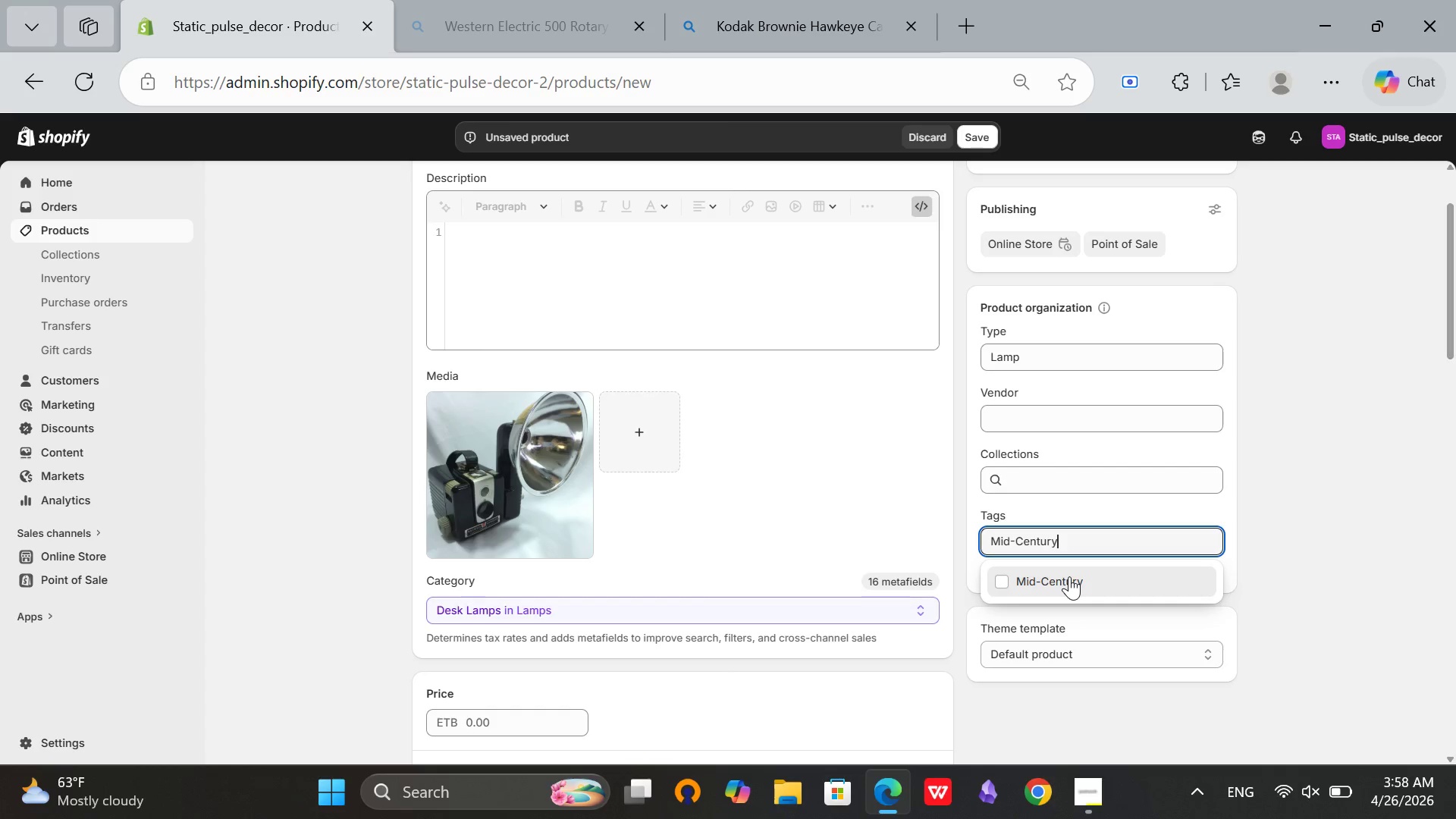 
left_click([1069, 576])
 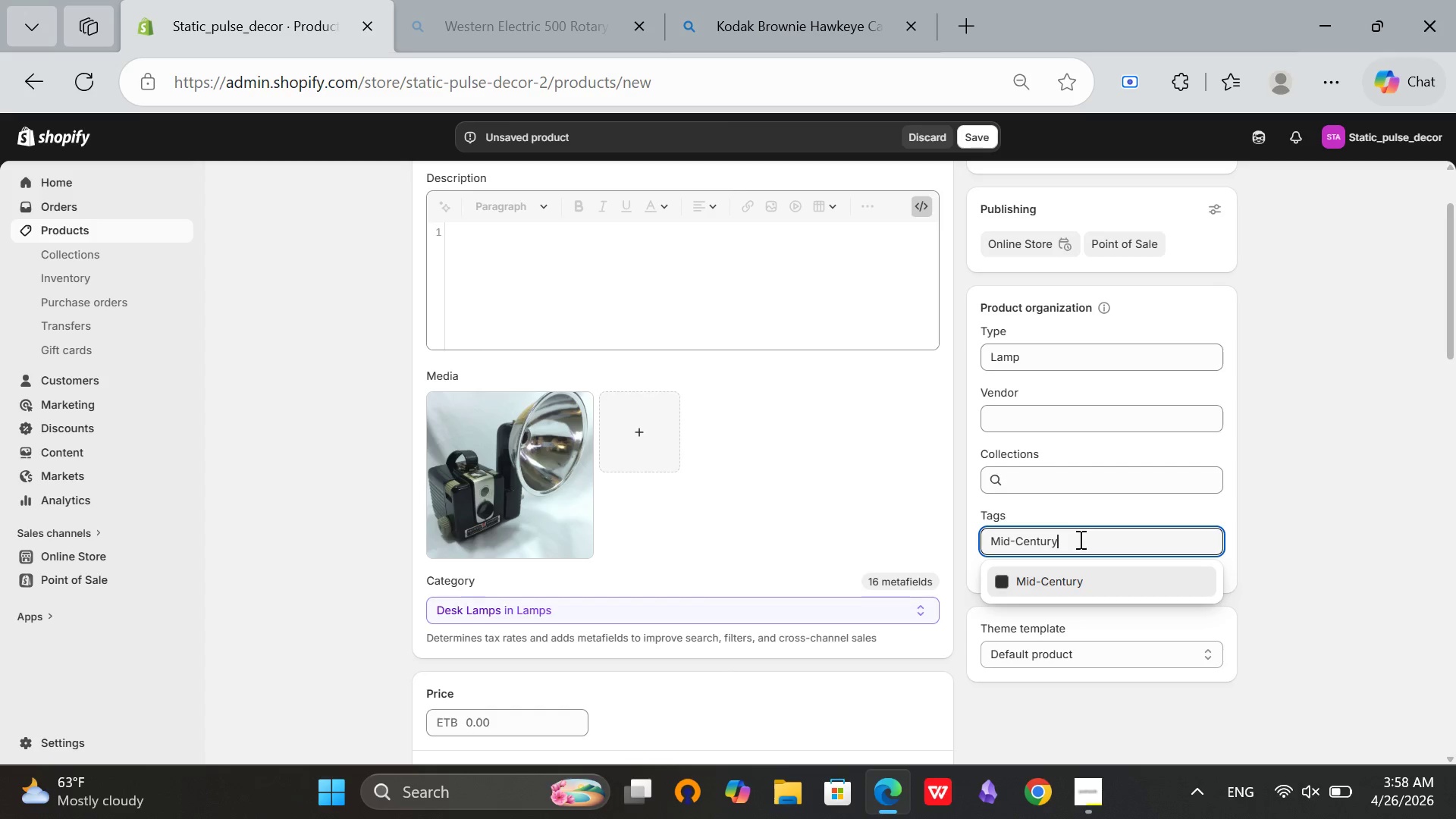 
left_click([1079, 539])
 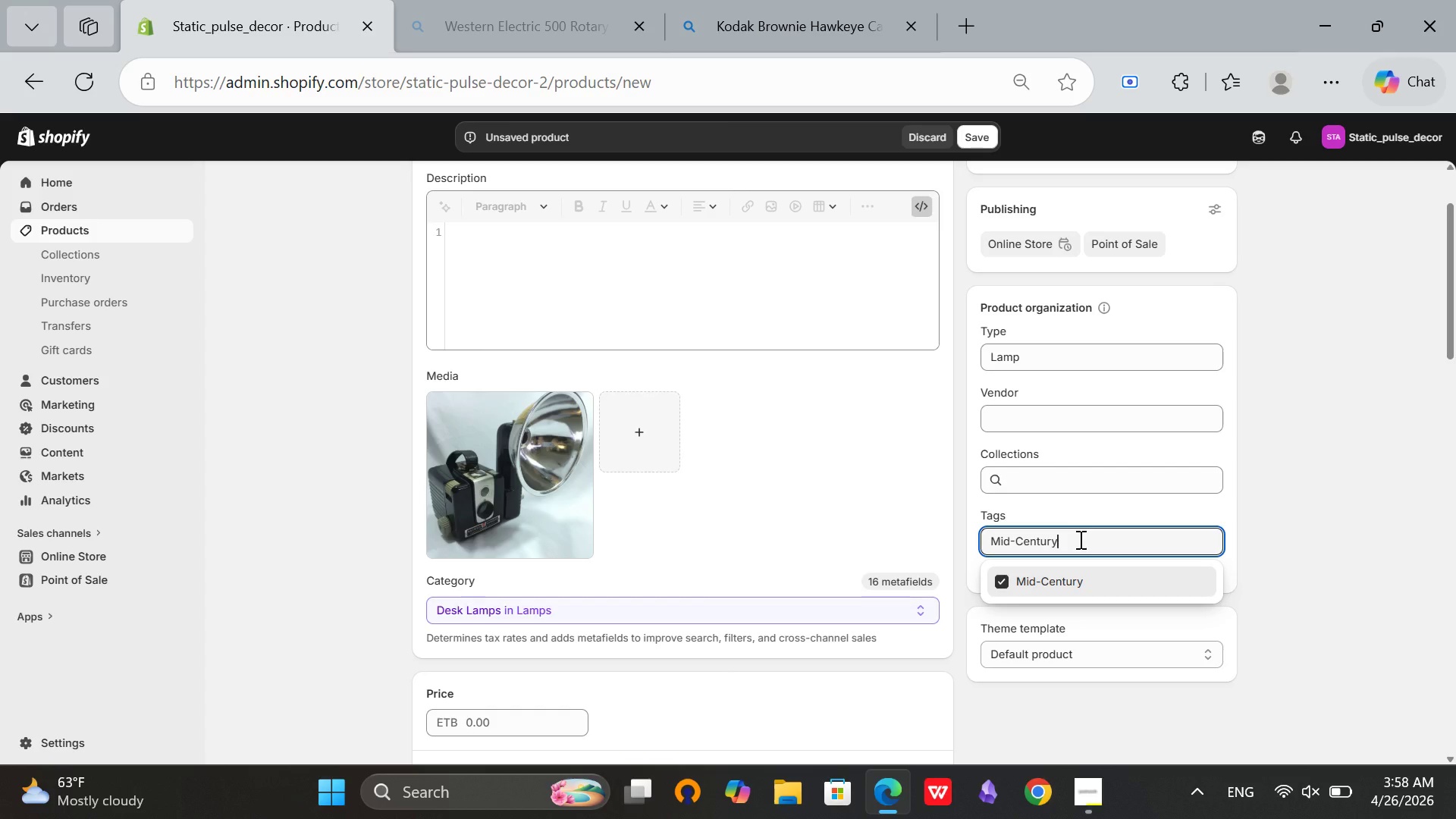 
hold_key(key=Backspace, duration=0.95)
 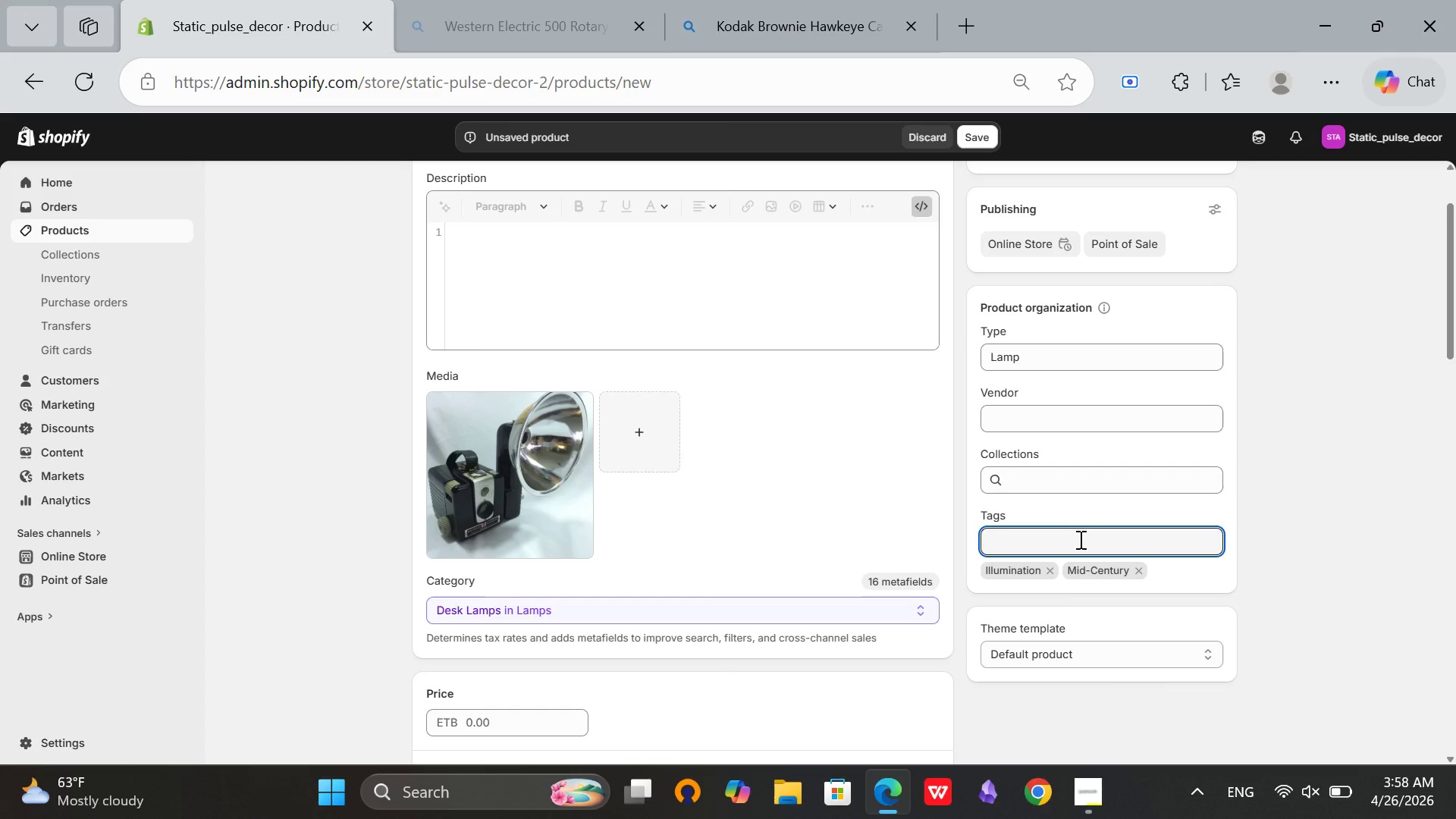 
type(Industra)
key(Backspace)
type(ial)
 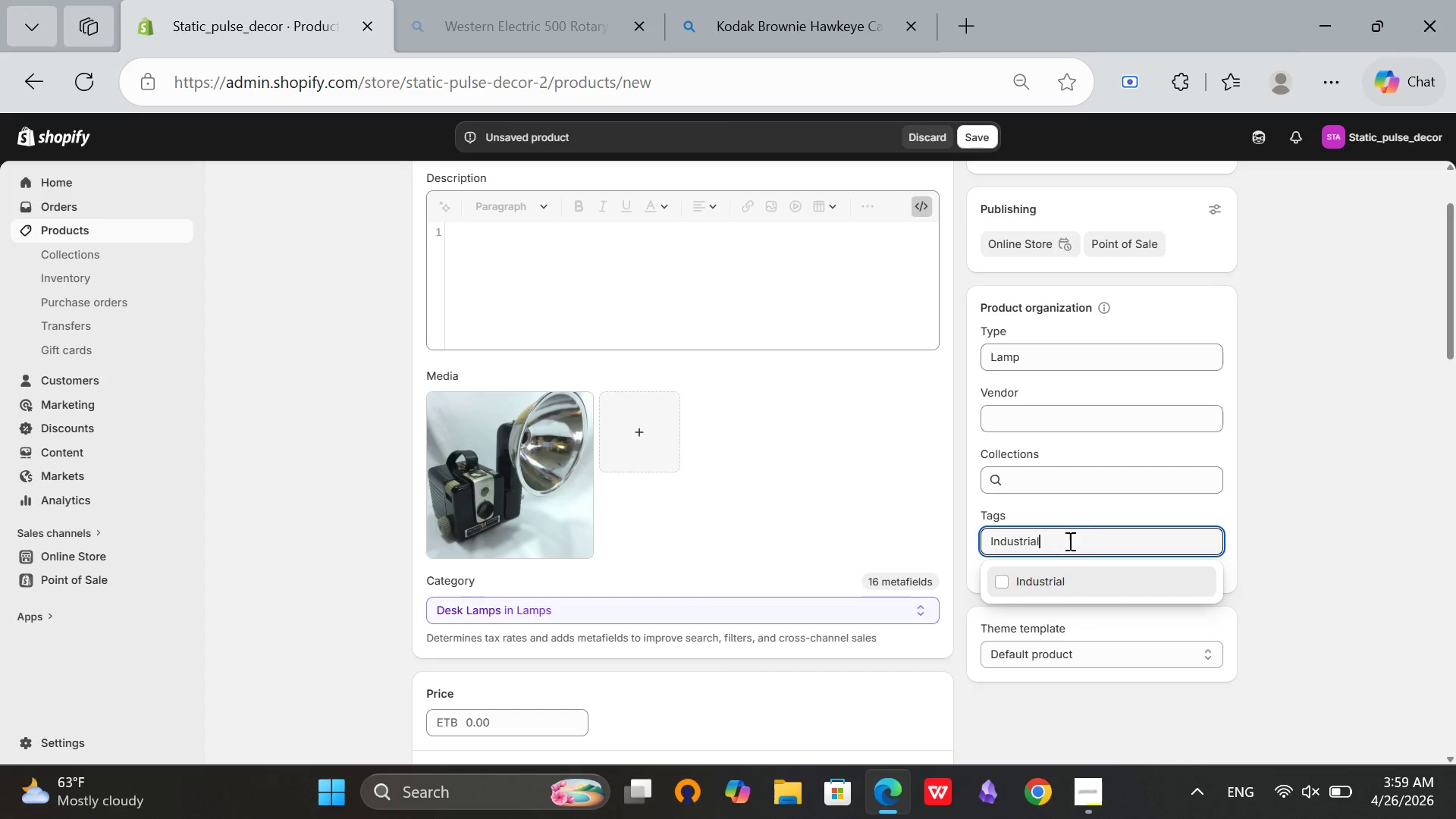 
left_click([1078, 574])
 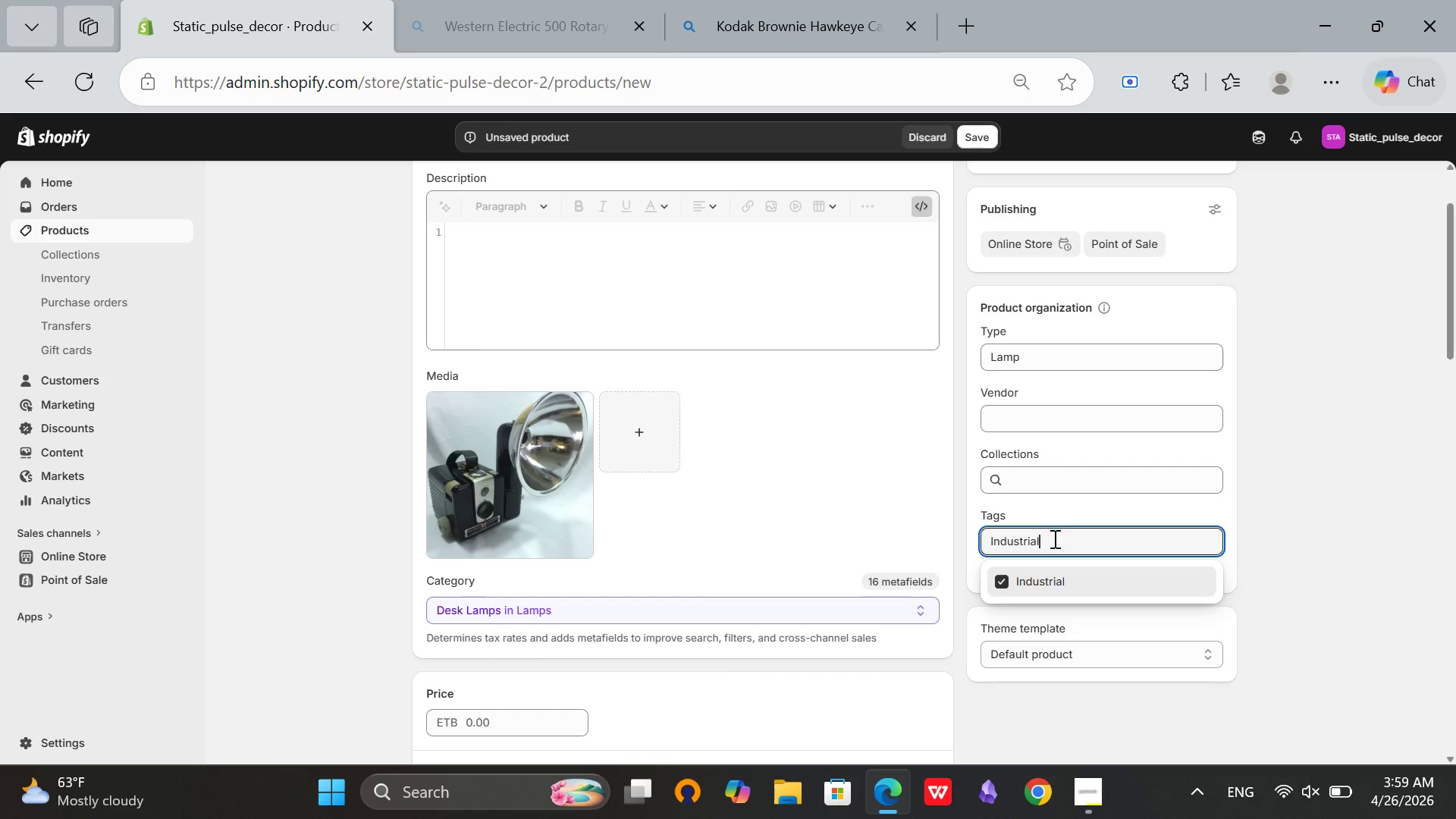 
left_click([1053, 538])
 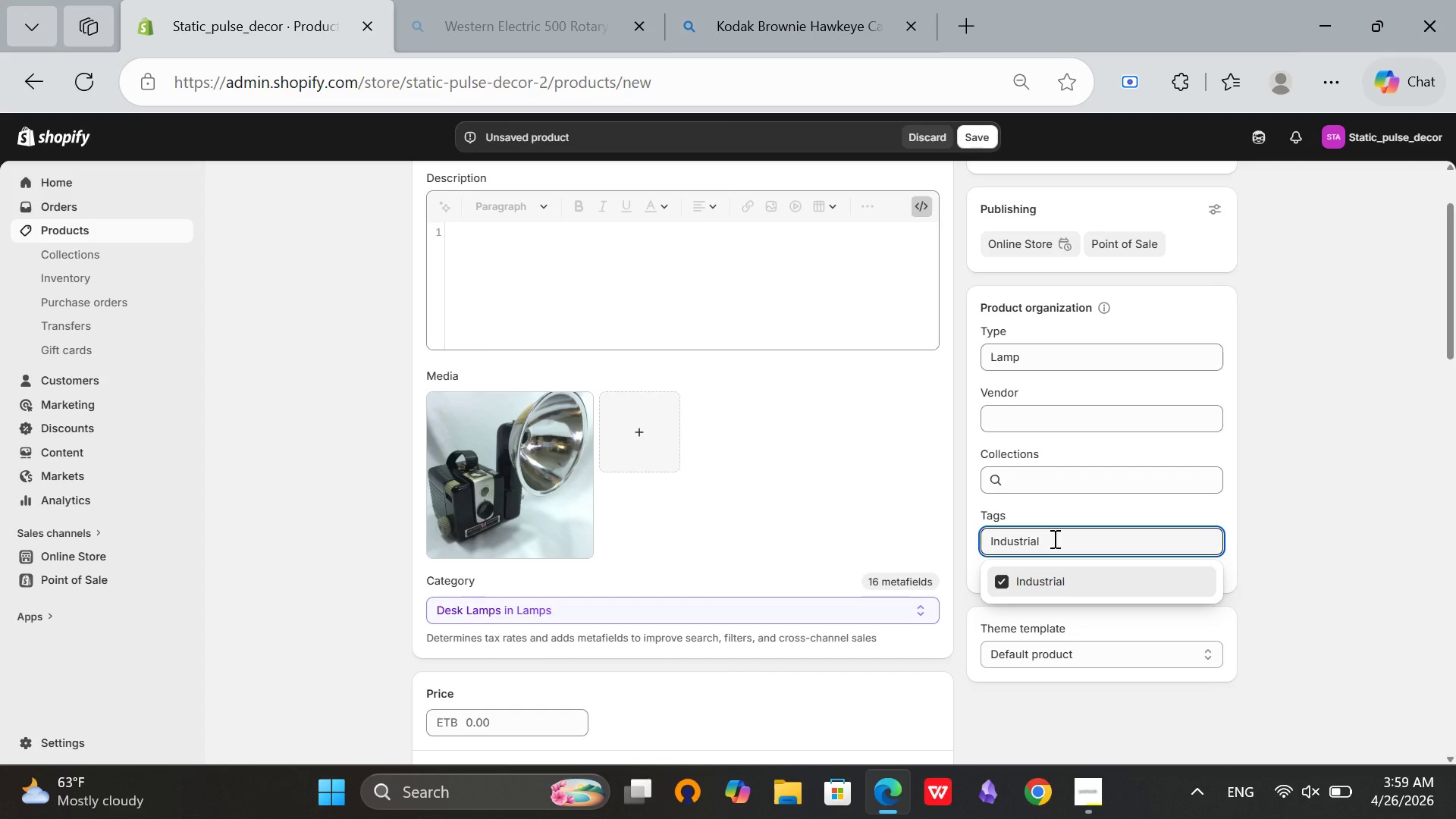 
hold_key(key=Backspace, duration=1.08)
 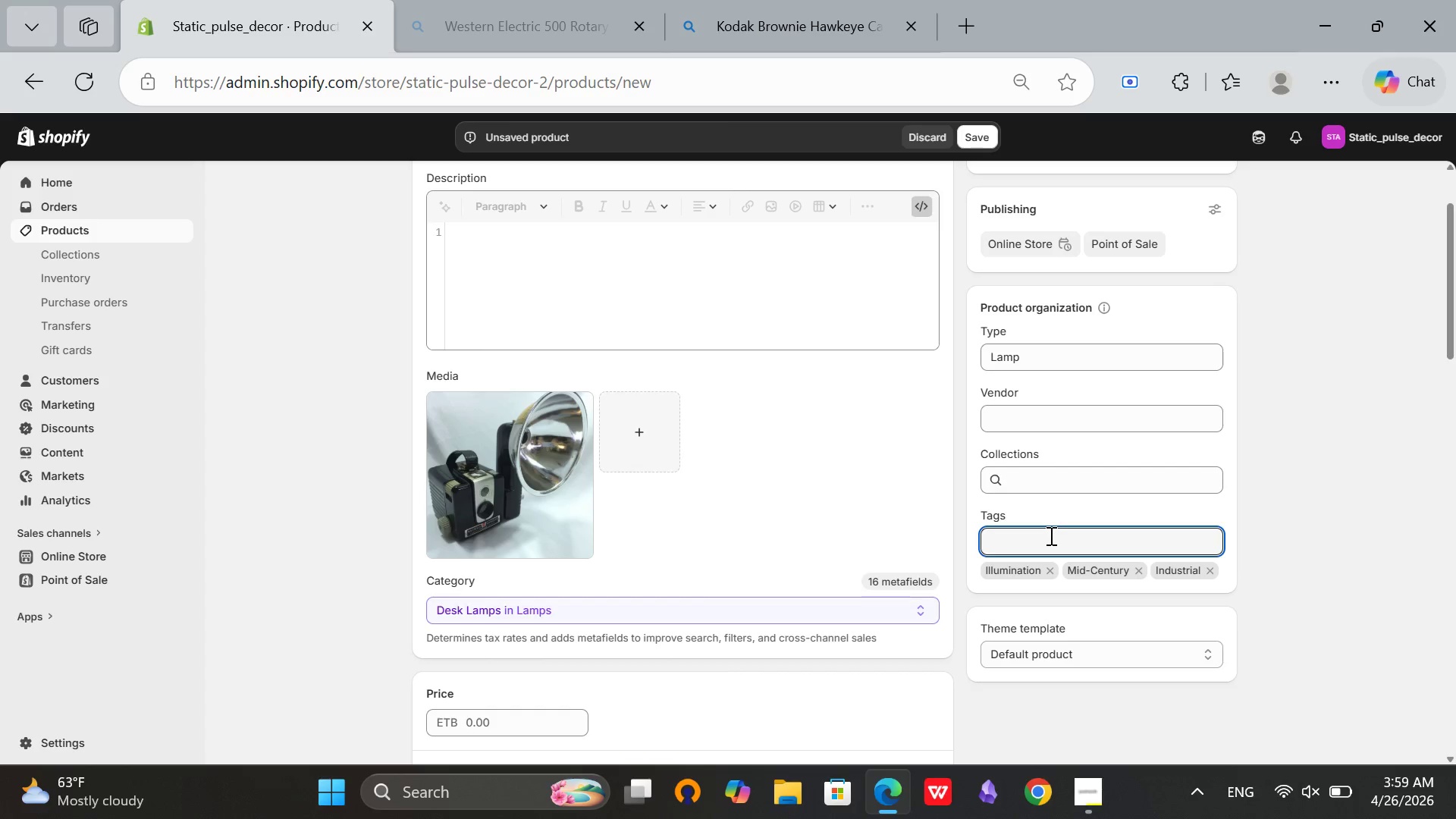 
hold_key(key=Backspace, duration=9.36)
 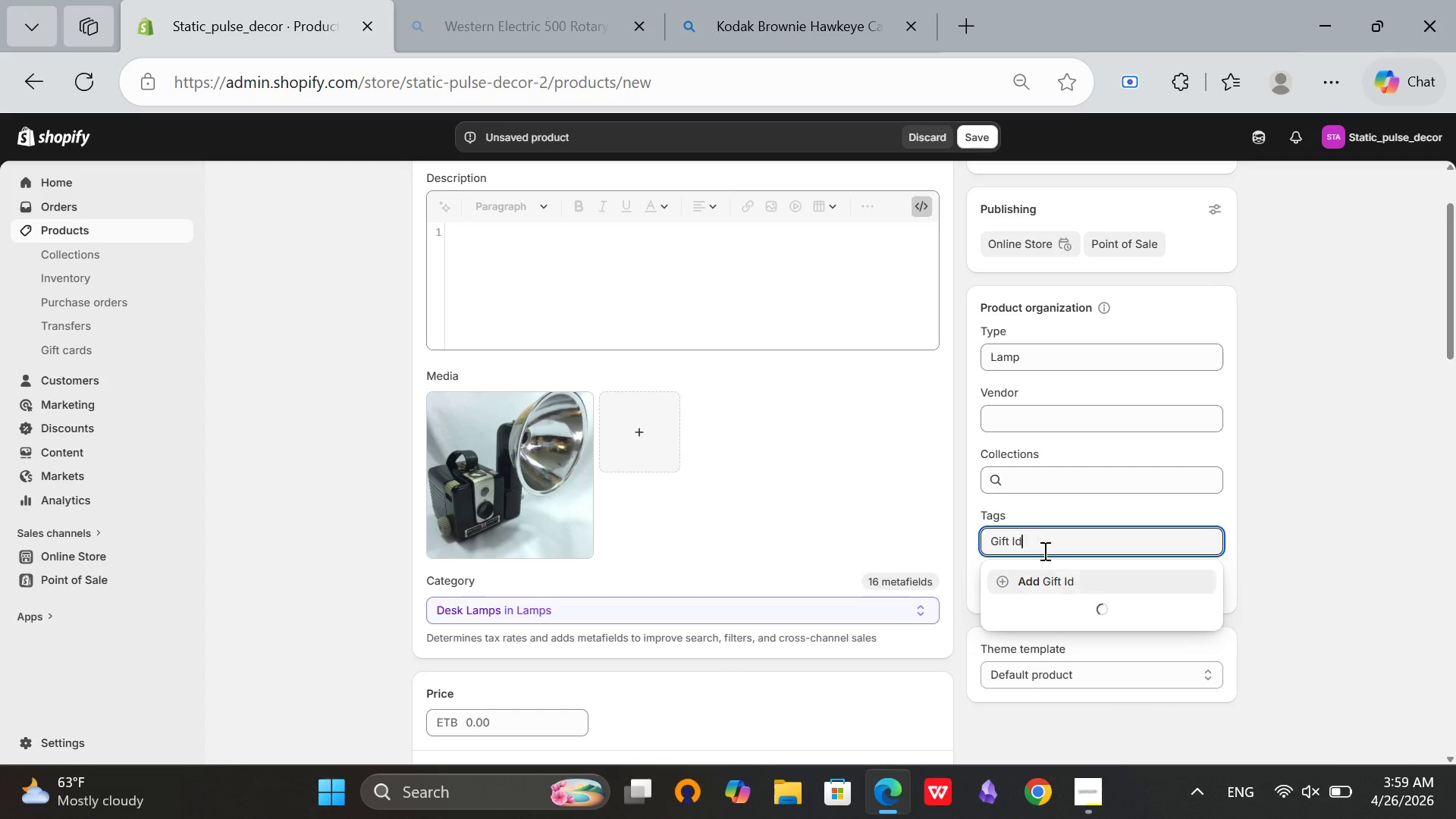 
type(Gift Ideas)
 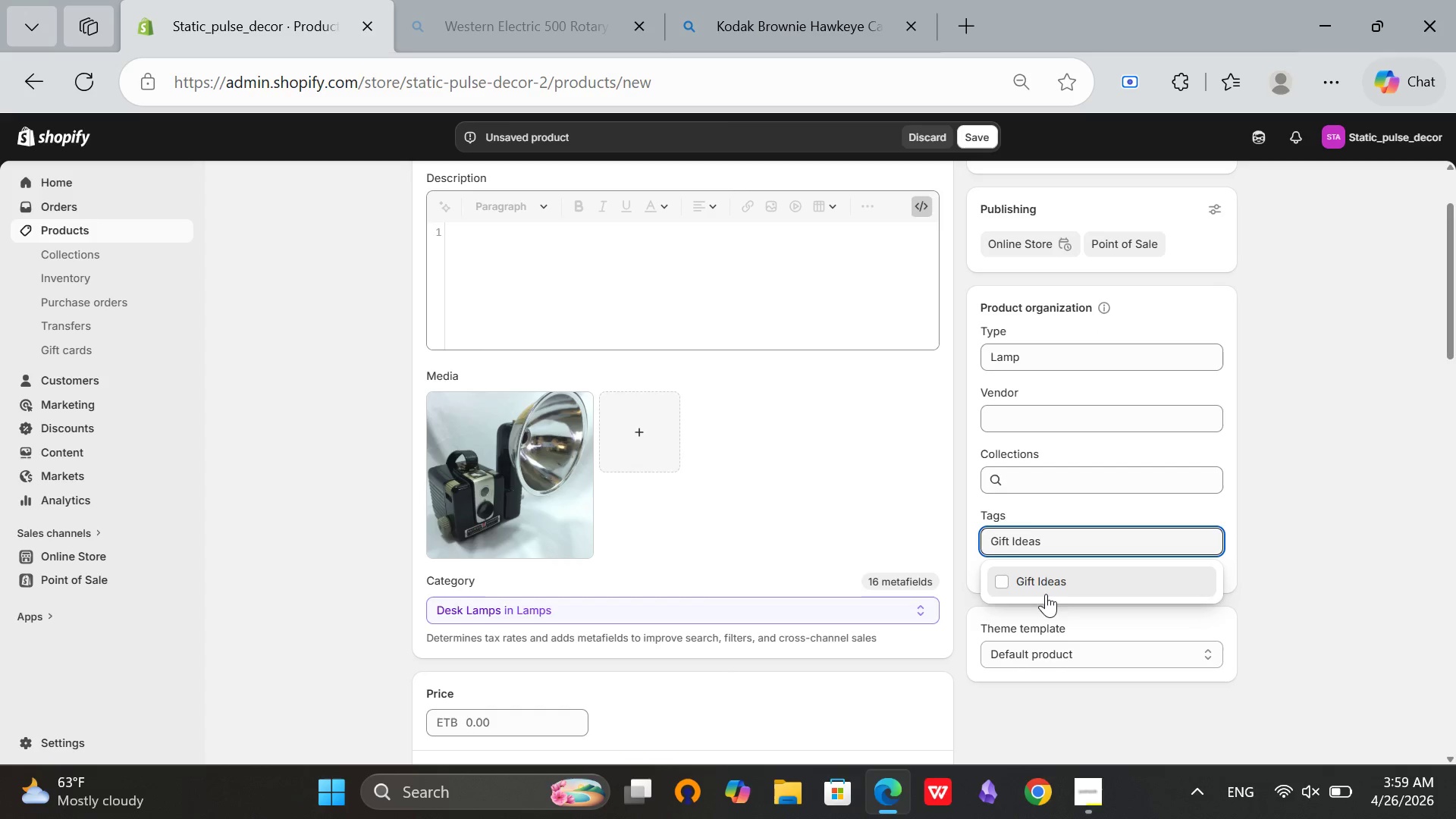 
left_click([1047, 568])
 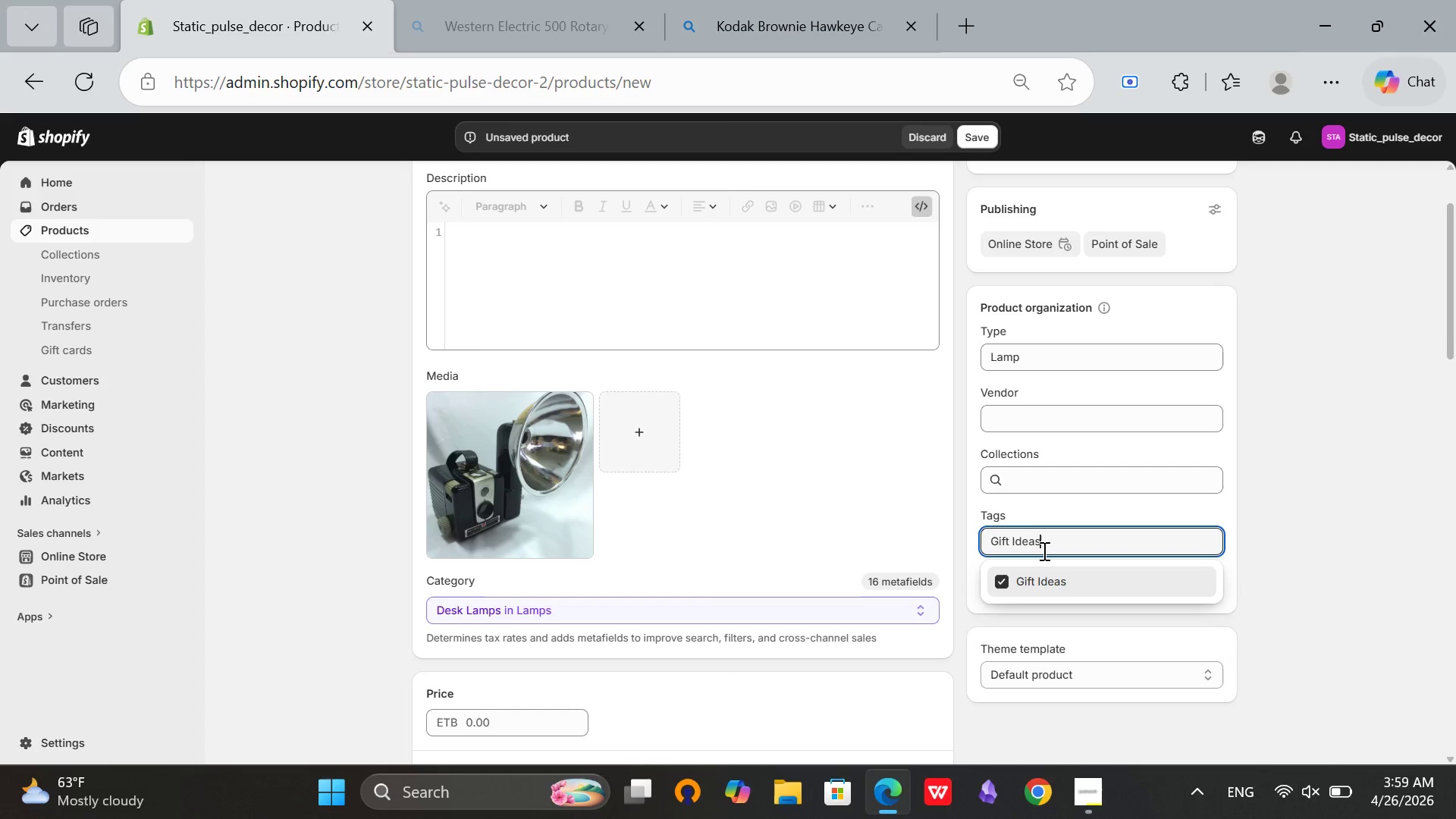 
hold_key(key=Backspace, duration=1.06)
 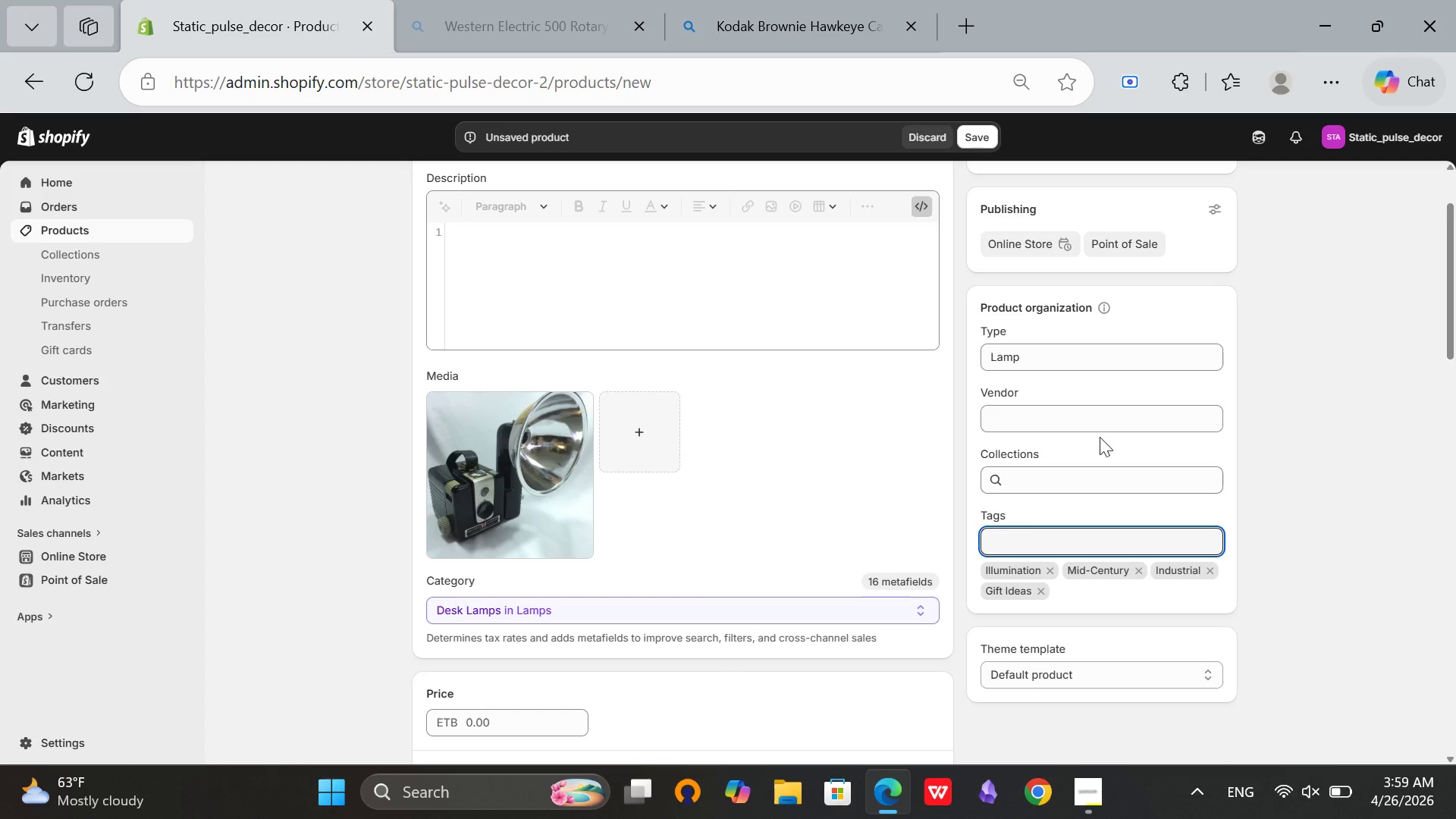 
left_click([1082, 418])
 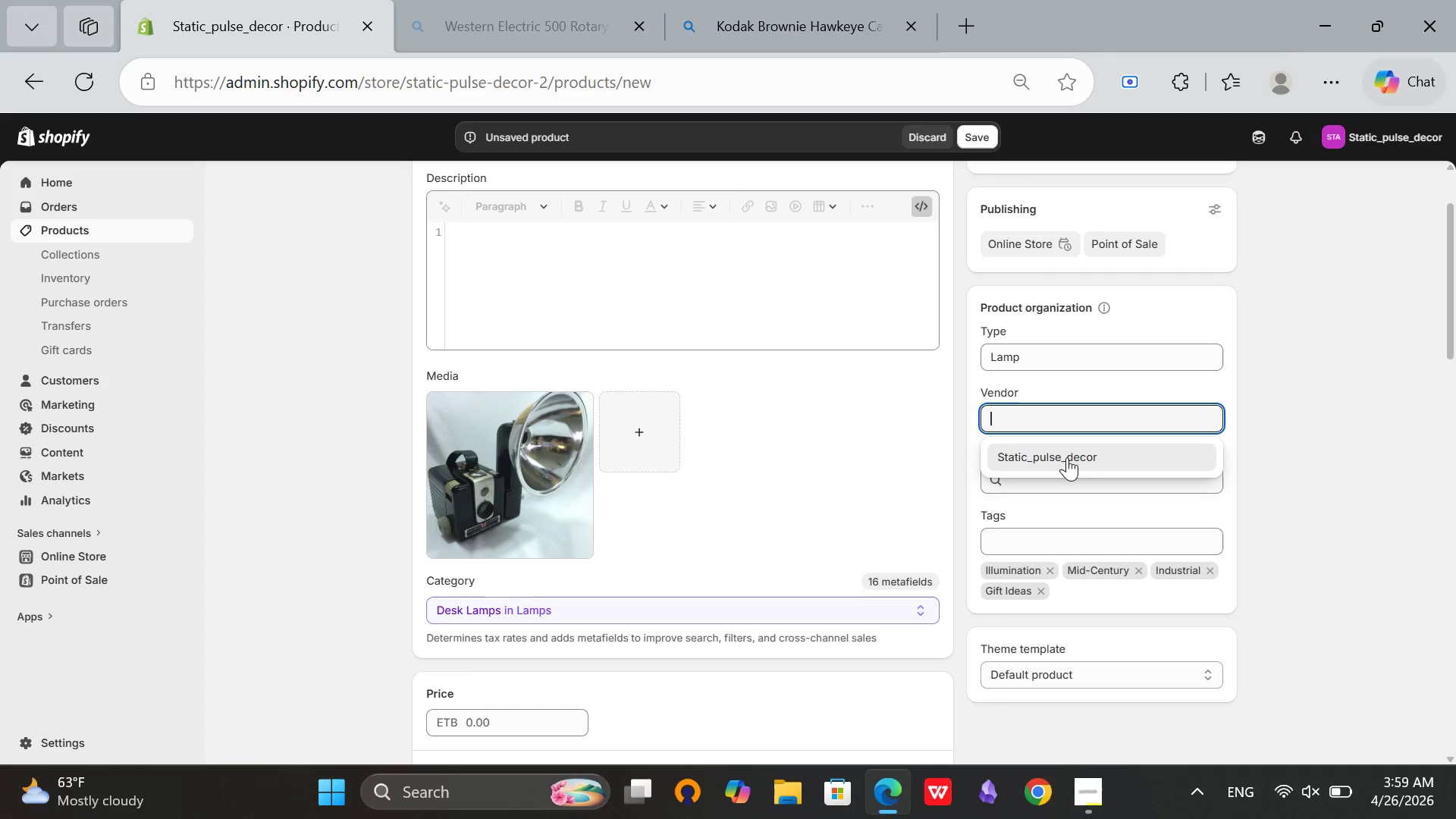 
left_click([1067, 457])
 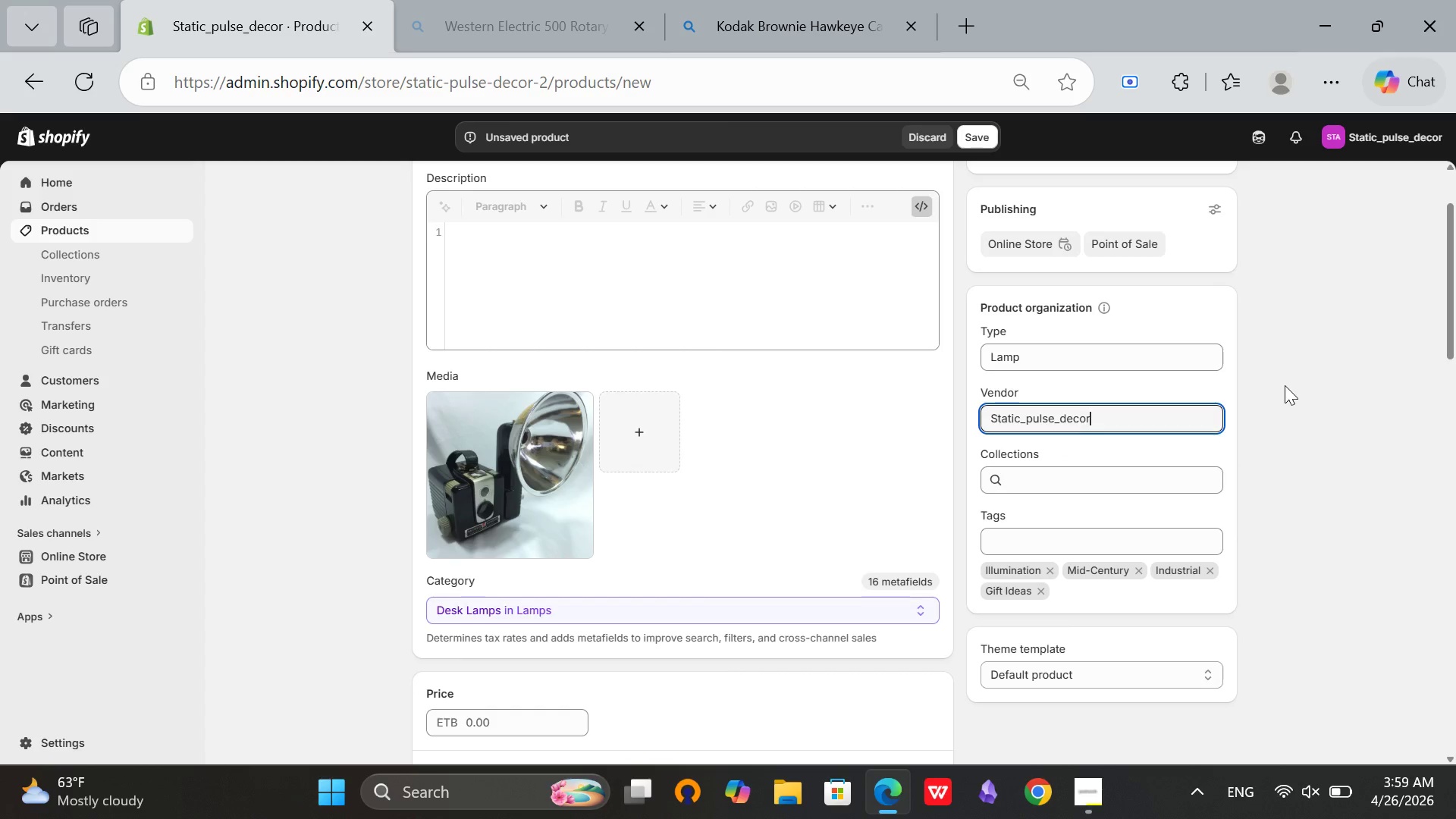 
left_click([1285, 385])
 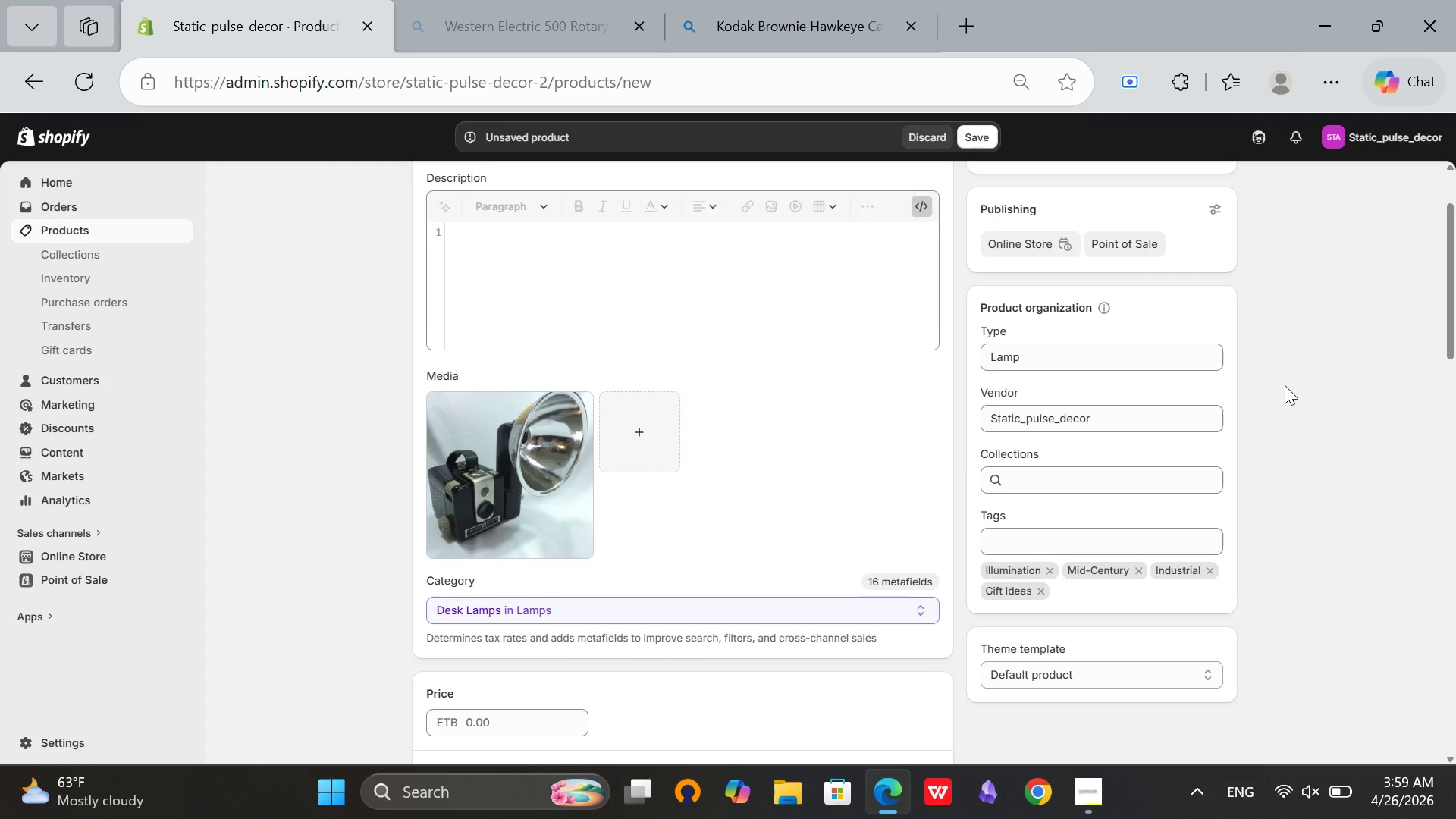 
scroll: coordinate [844, 566], scroll_direction: down, amount: 13.0
 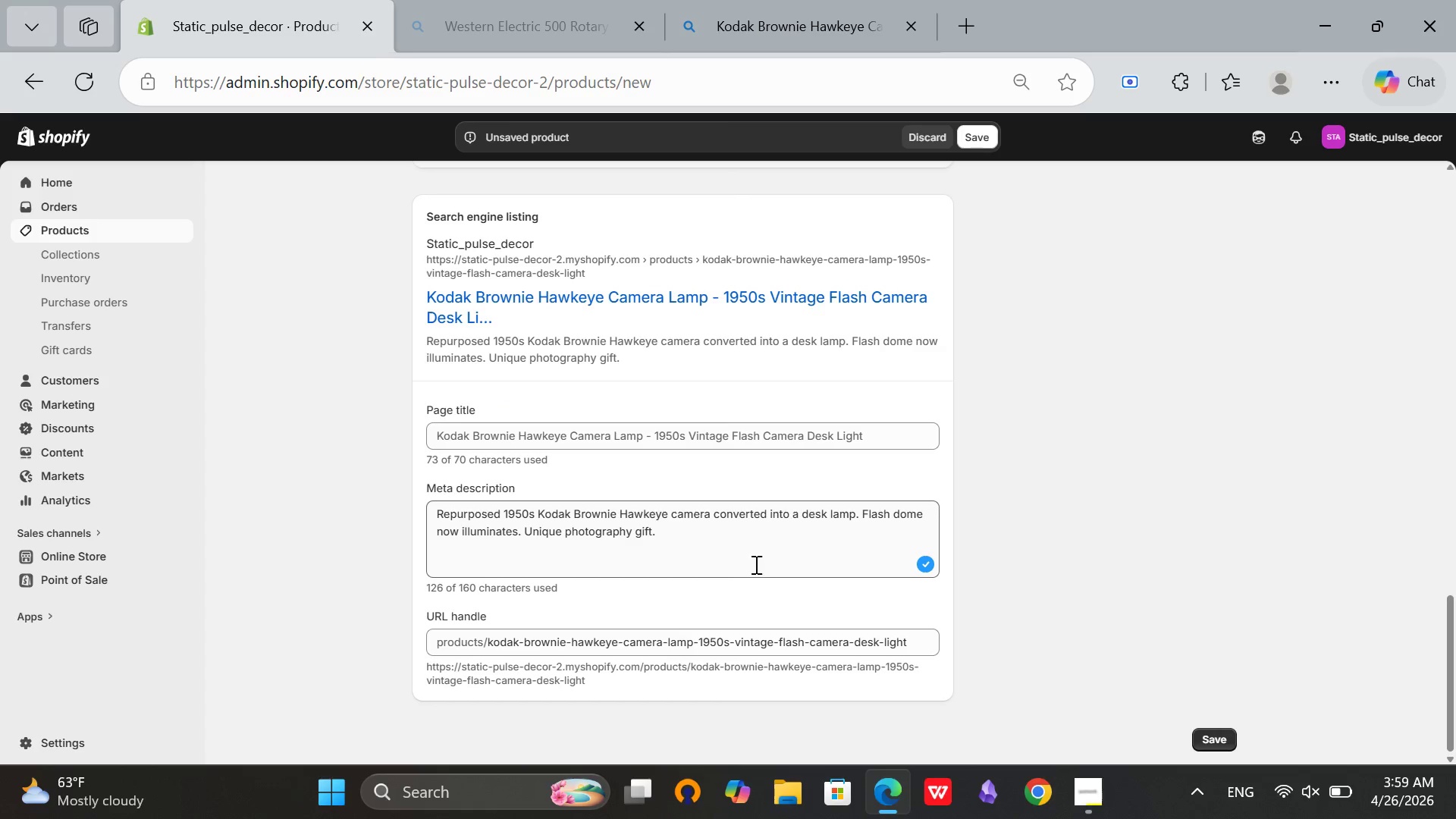 
left_click([748, 557])
 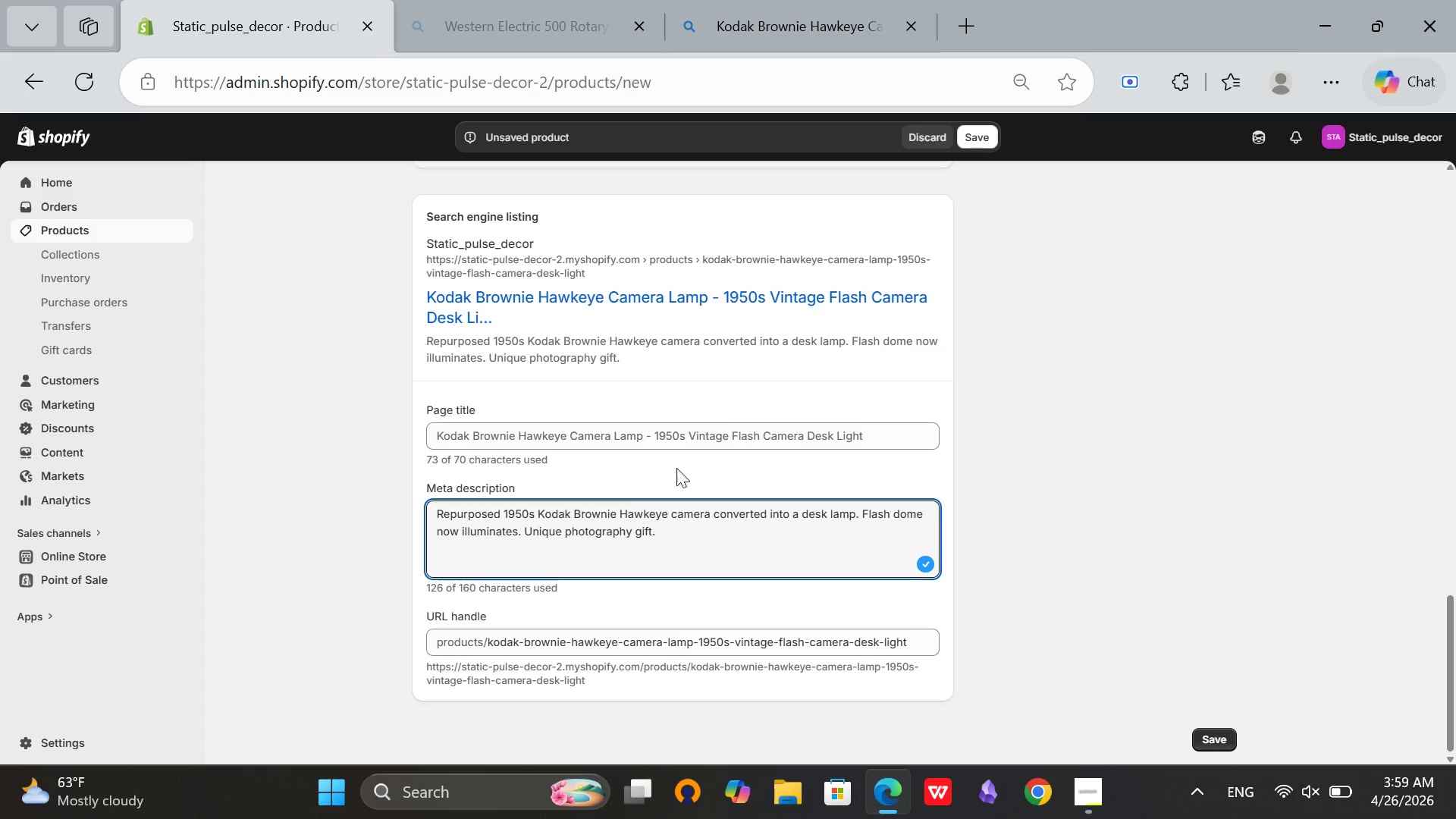 
scroll: coordinate [556, 535], scroll_direction: up, amount: 7.0
 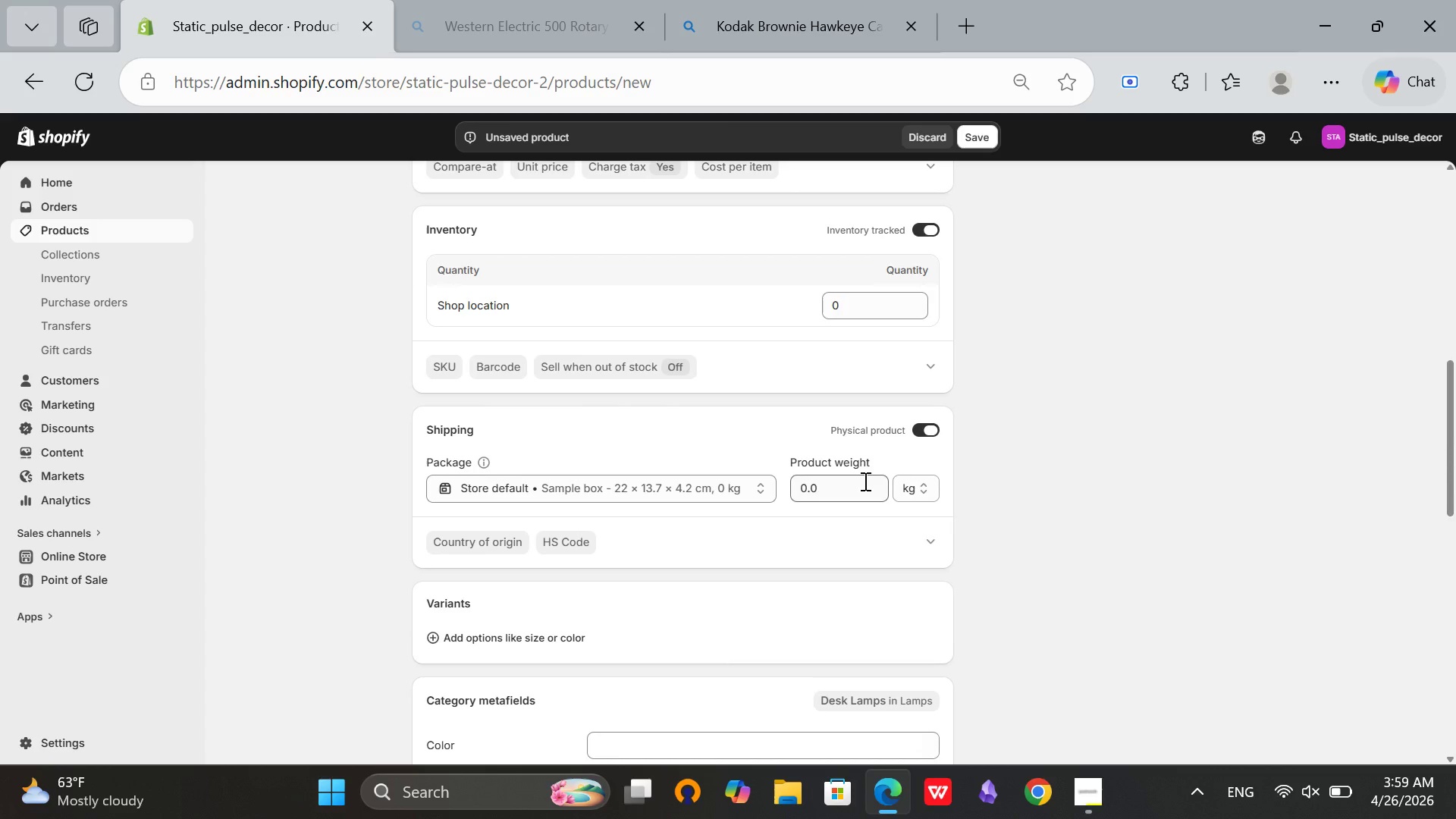 
left_click([915, 495])
 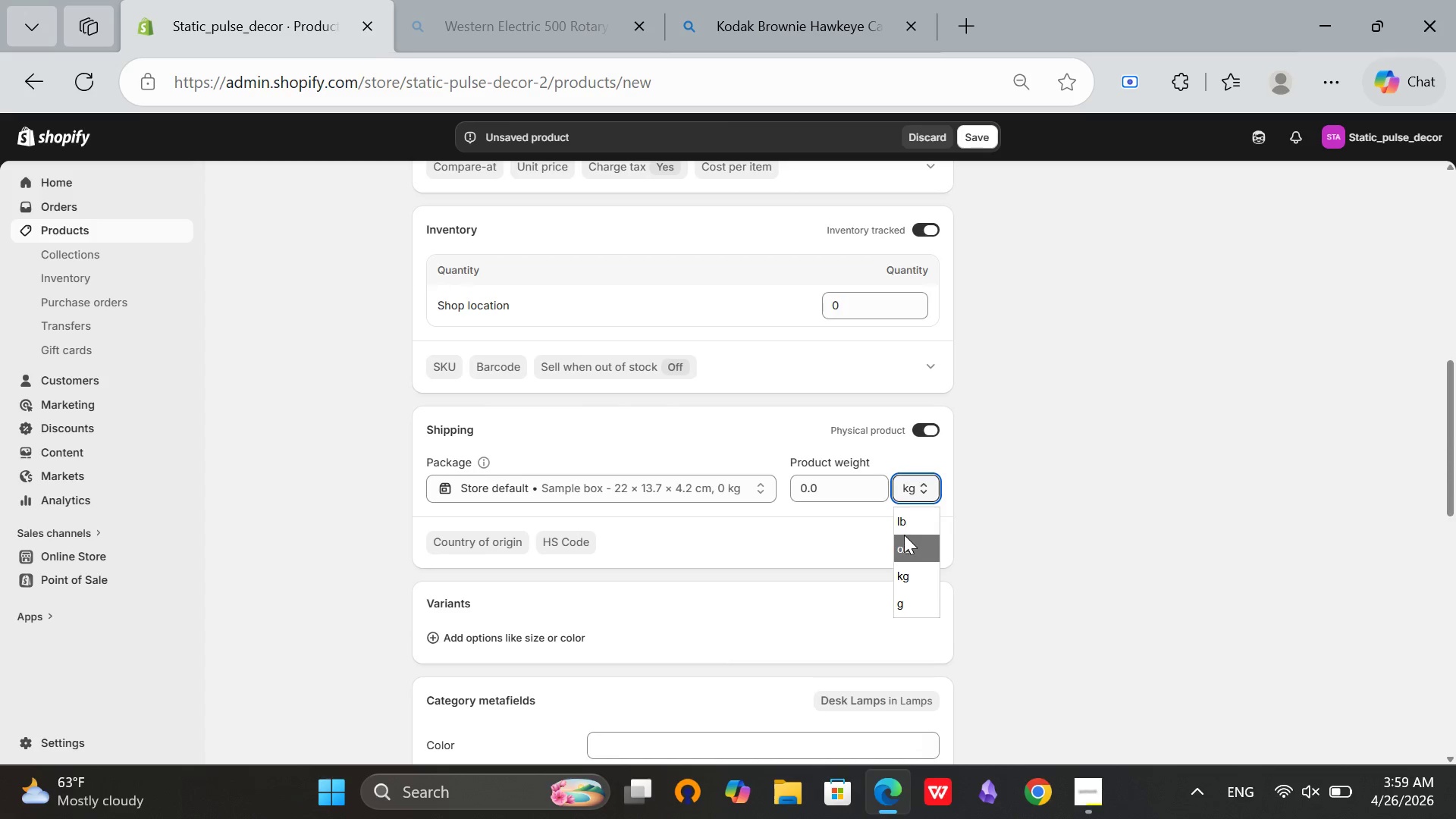 
left_click([905, 522])
 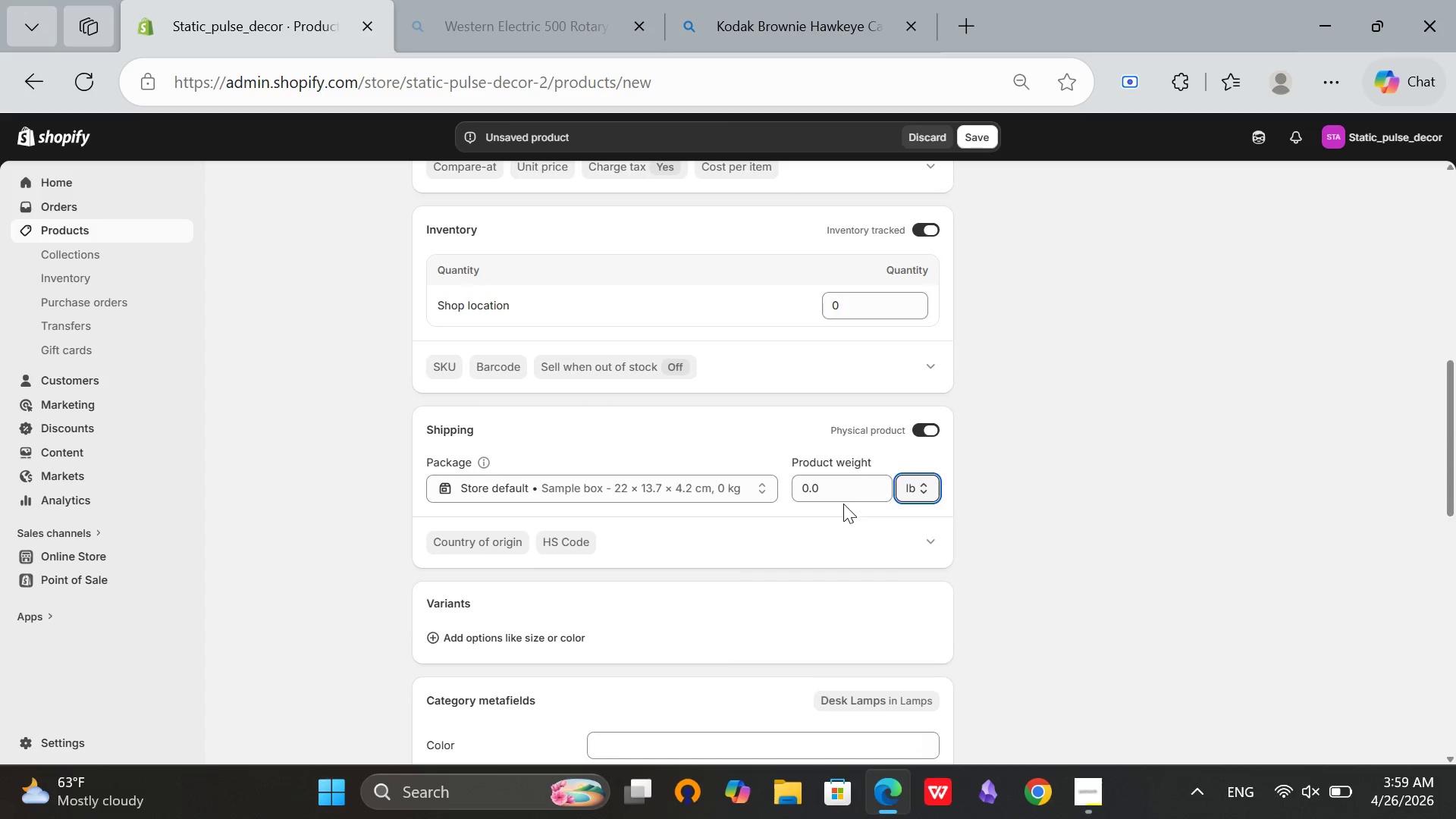 
left_click([841, 492])
 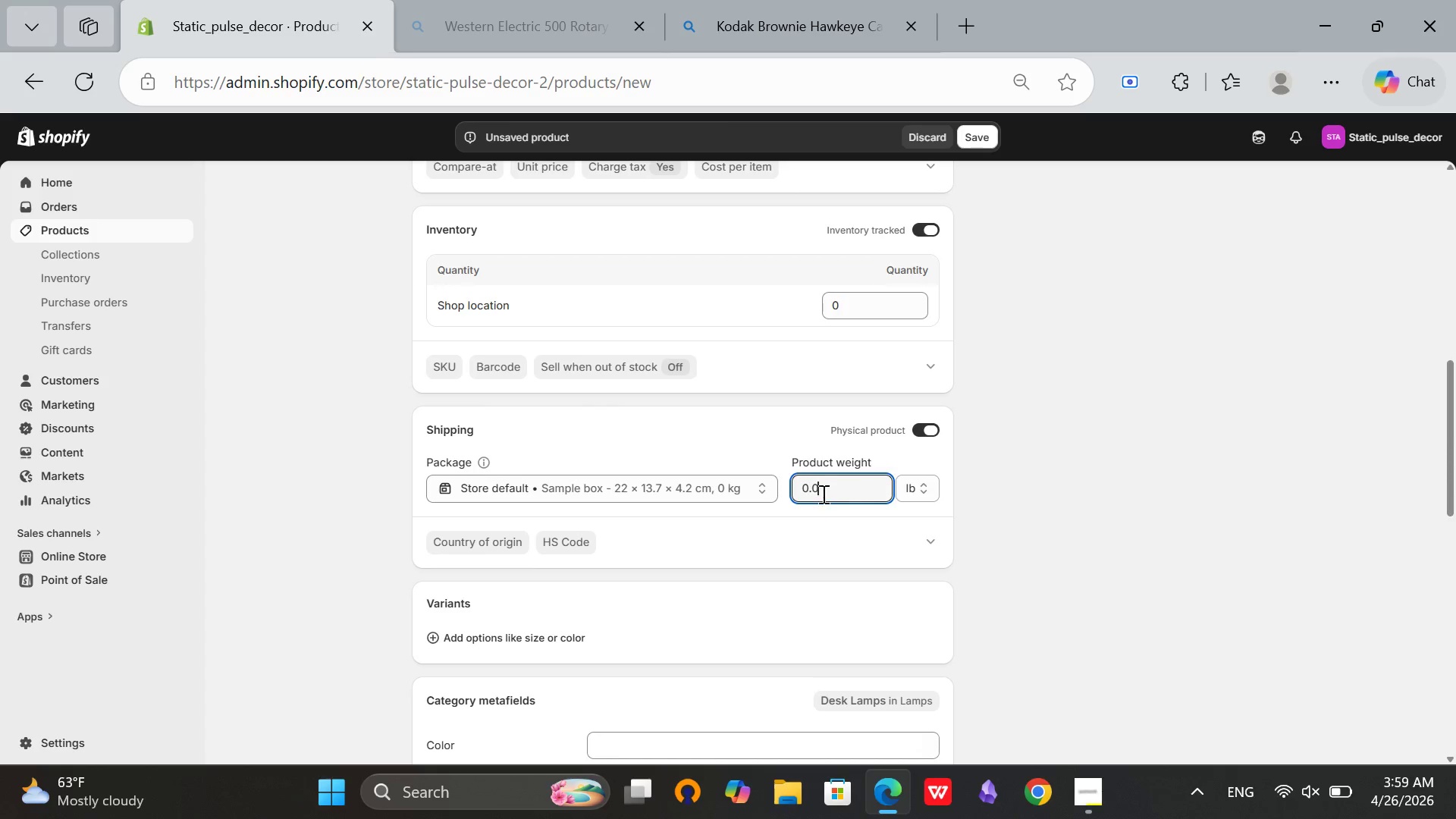 
left_click([805, 485])
 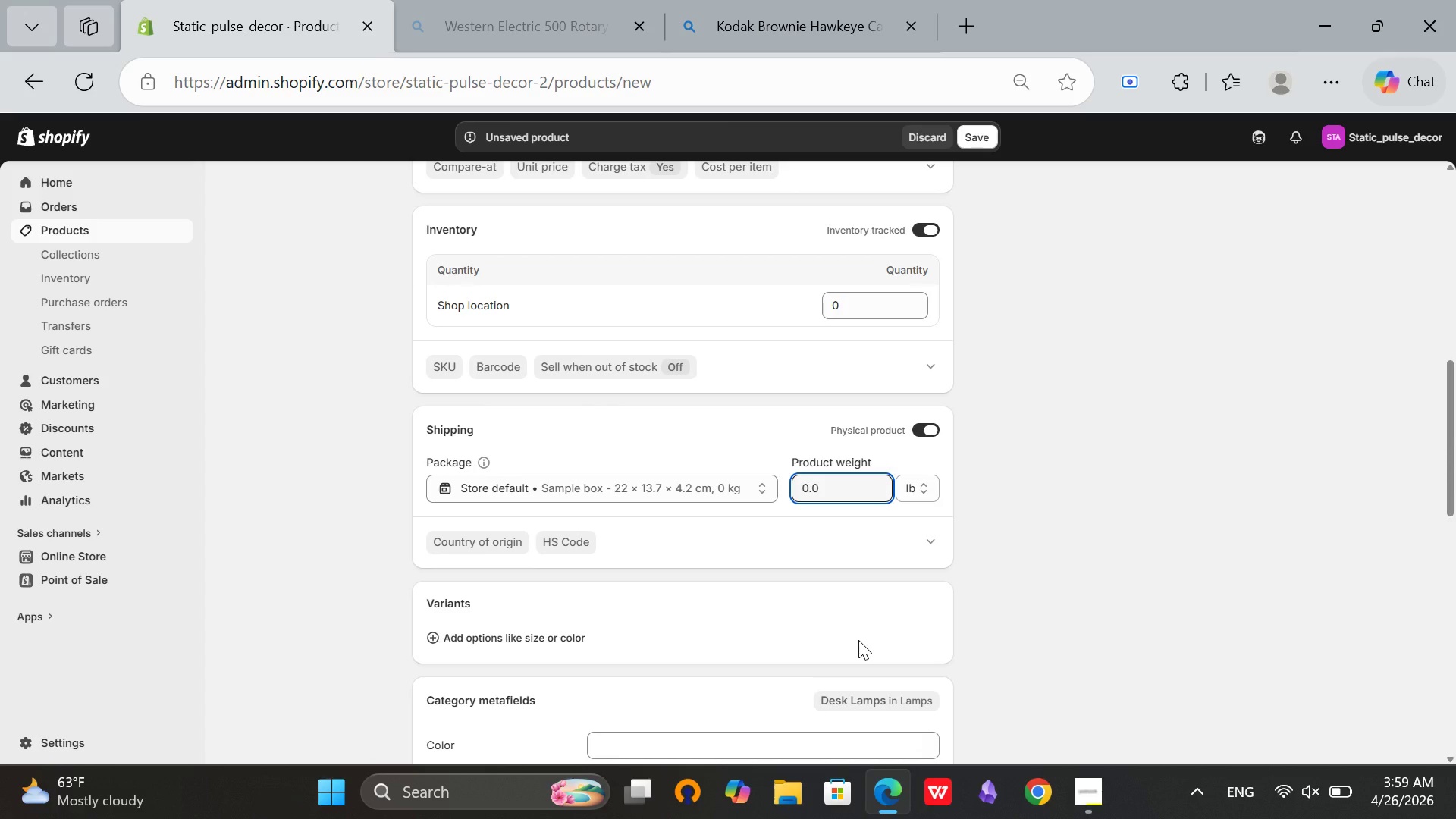 
key(Backspace)
 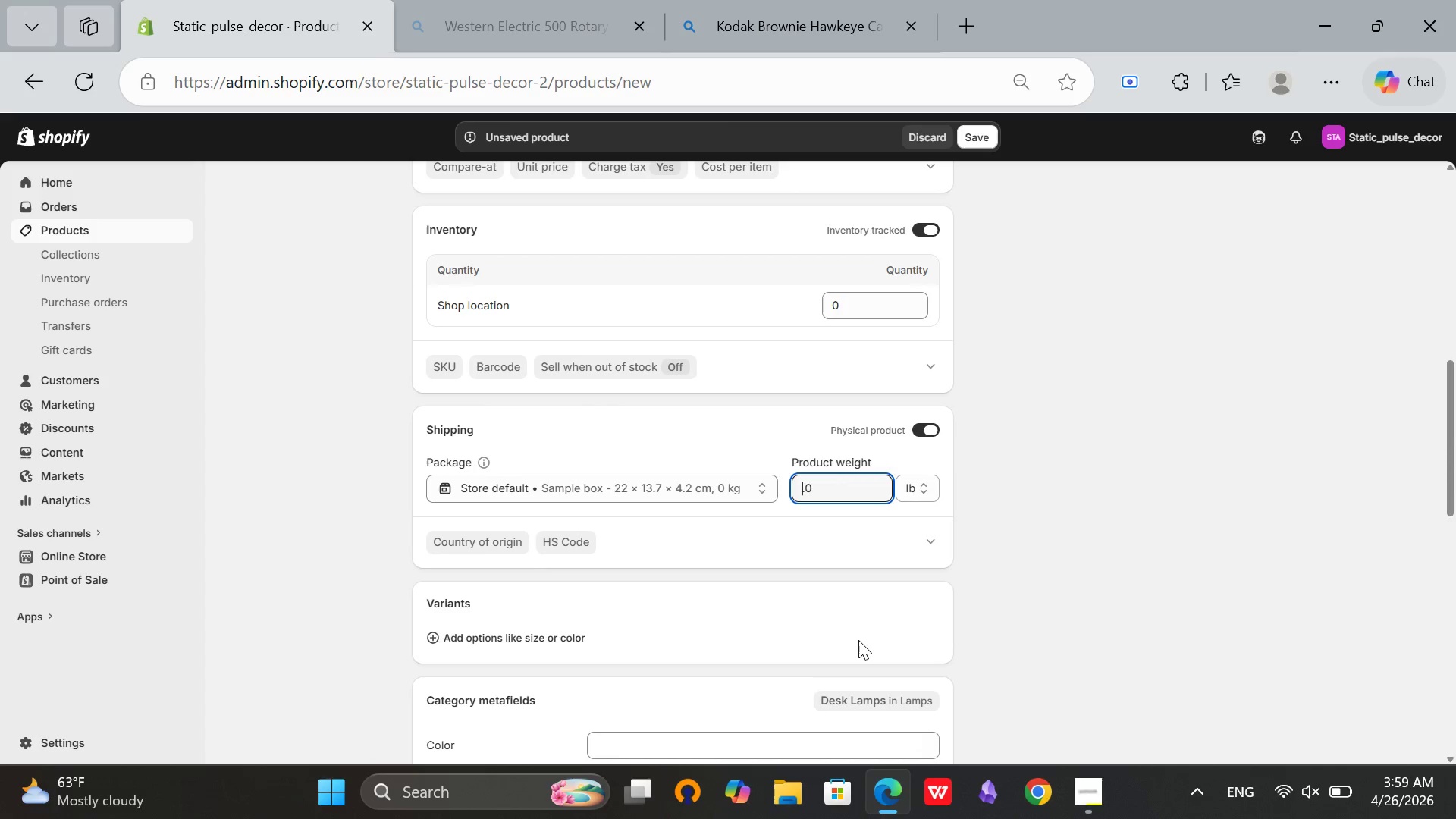 
key(2)
 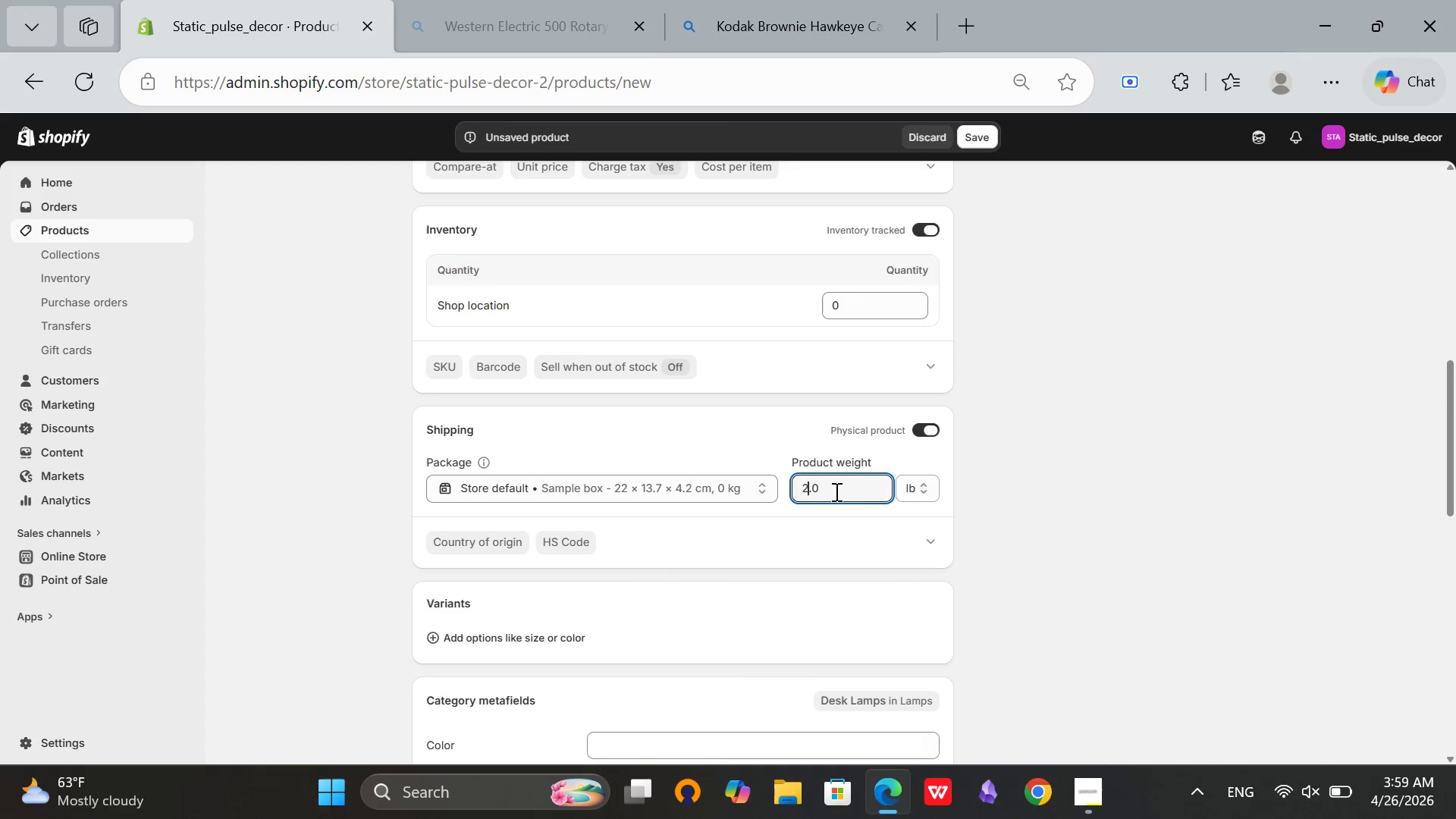 
left_click([835, 487])
 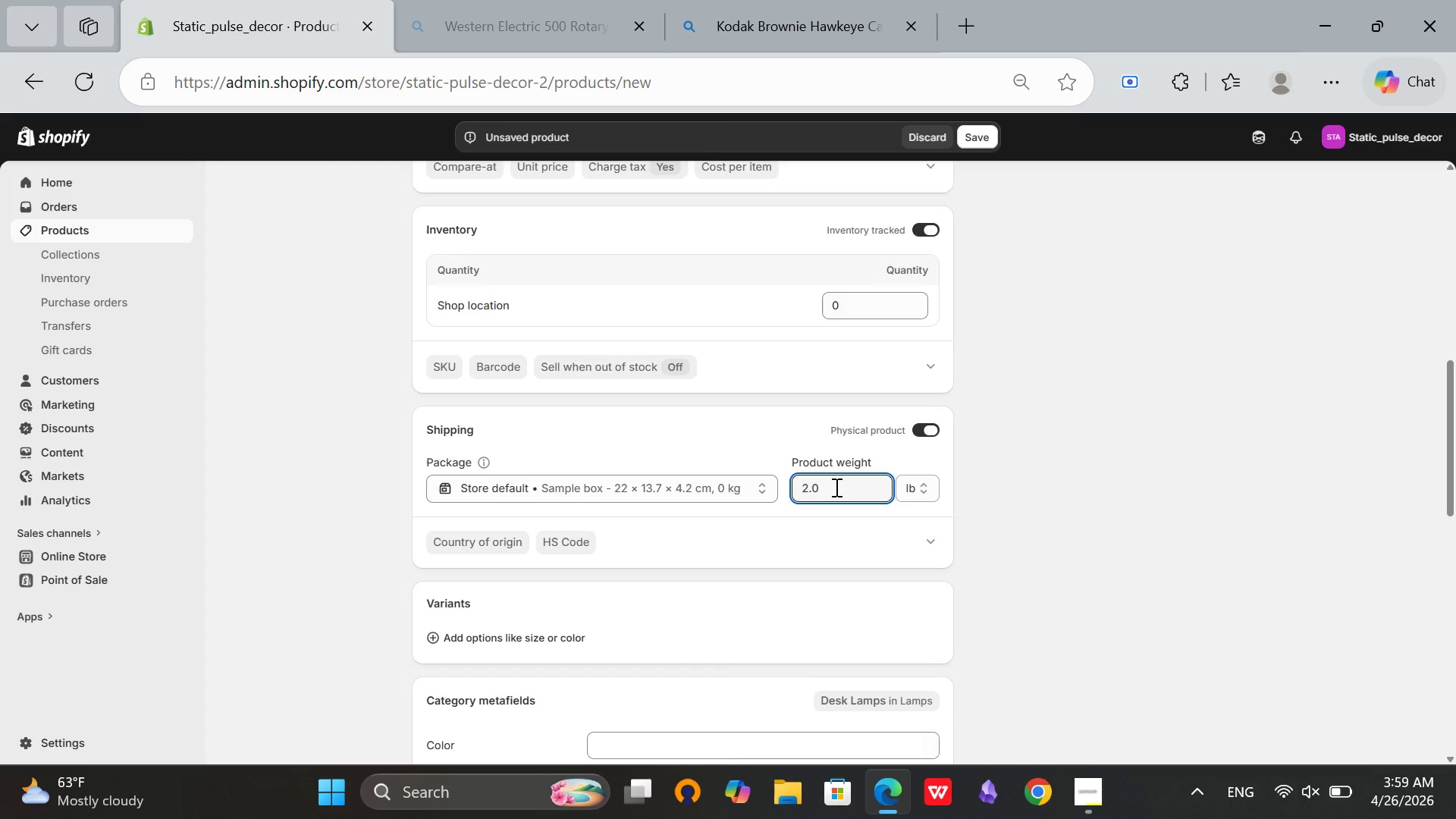 
key(Backspace)
 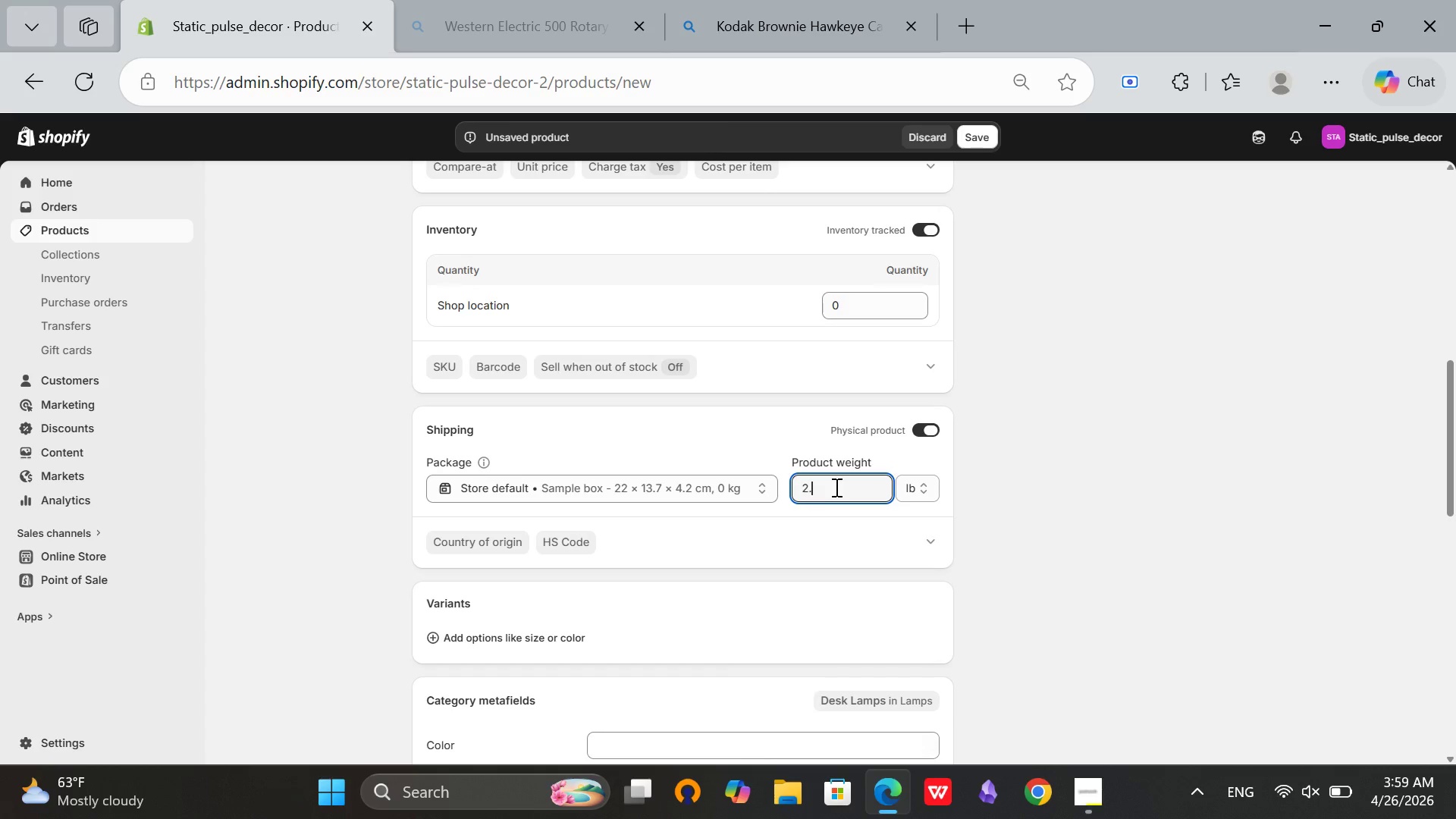 
key(5)
 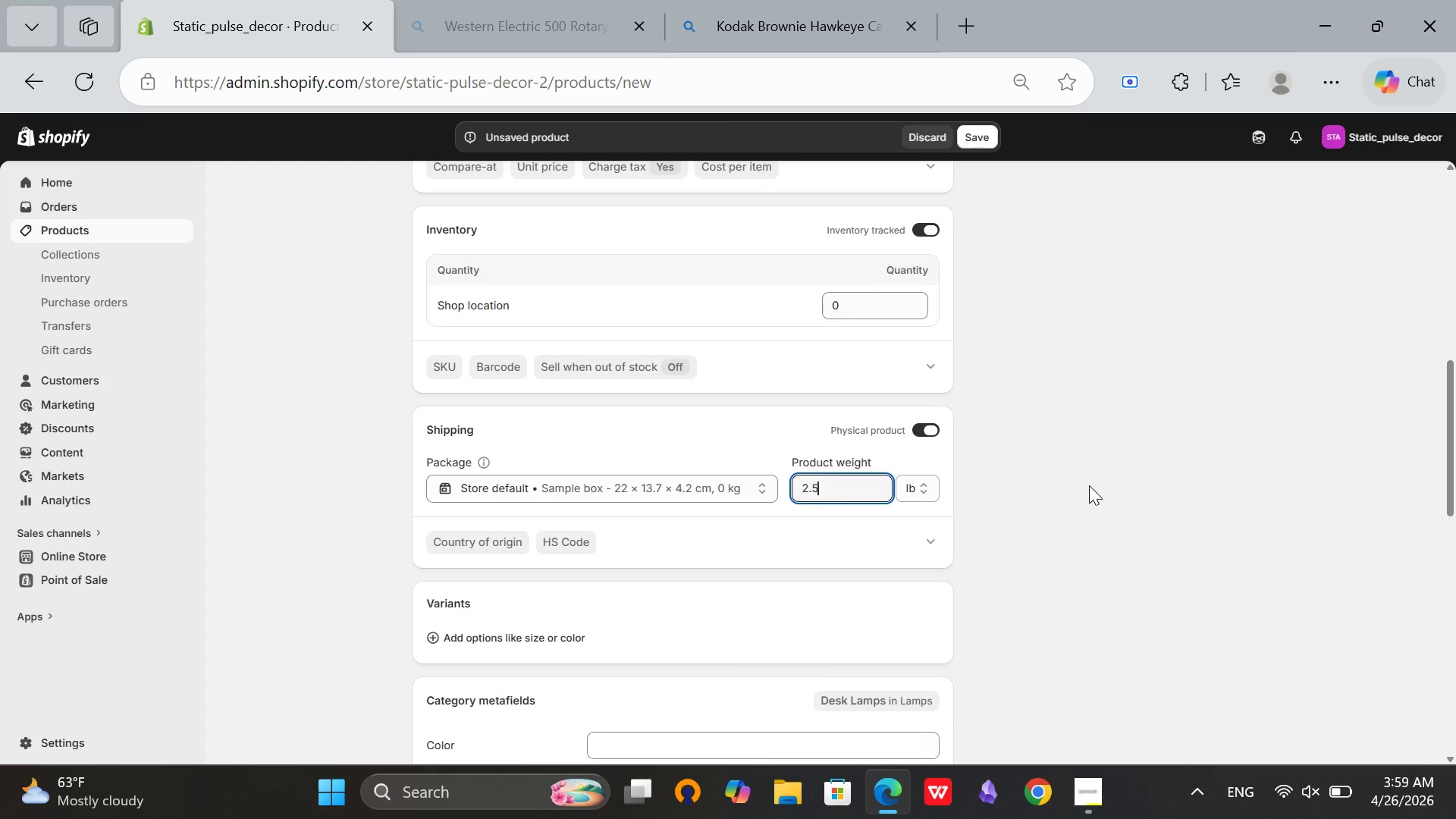 
left_click([1089, 485])
 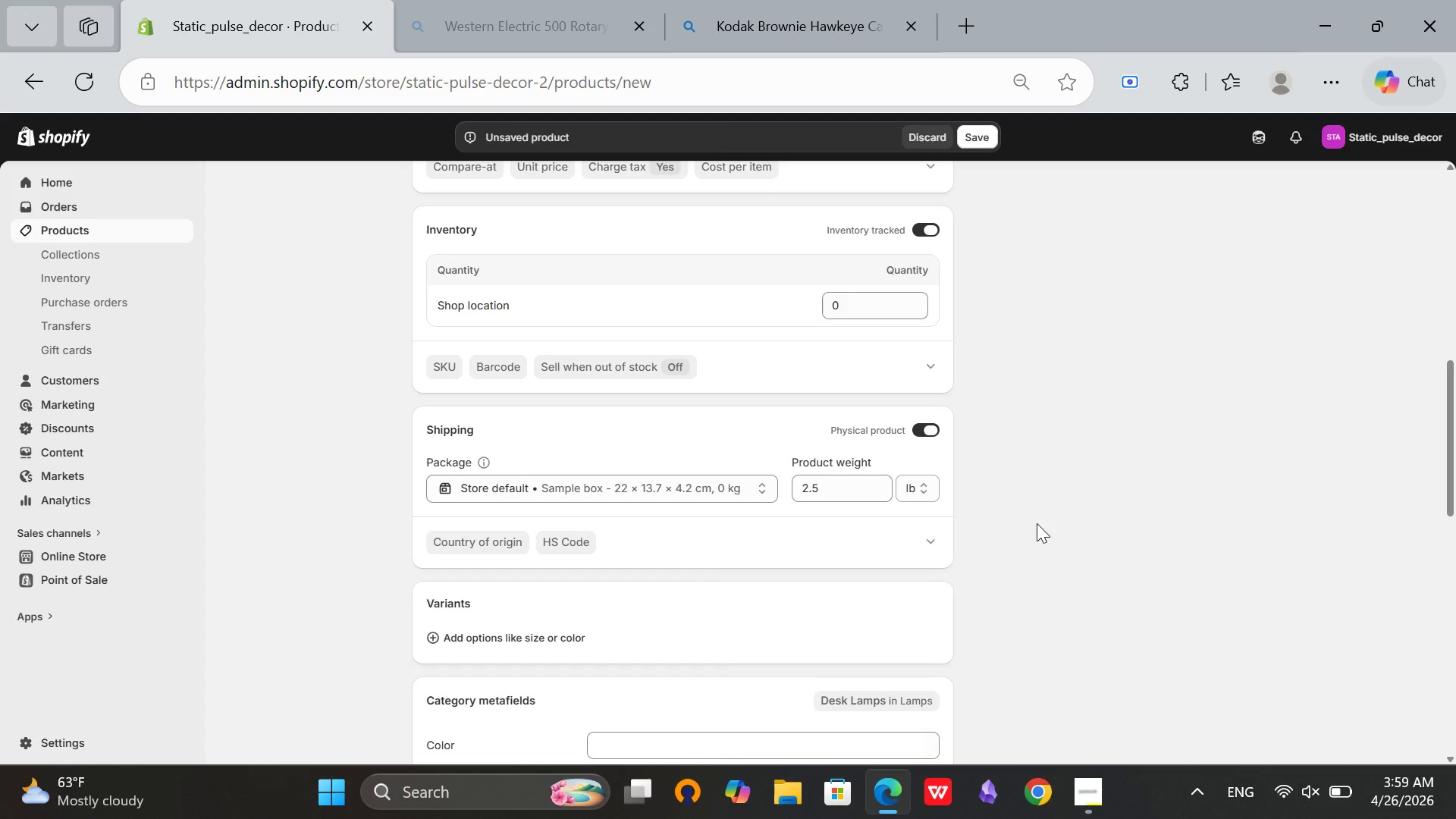 
wait(21.27)
 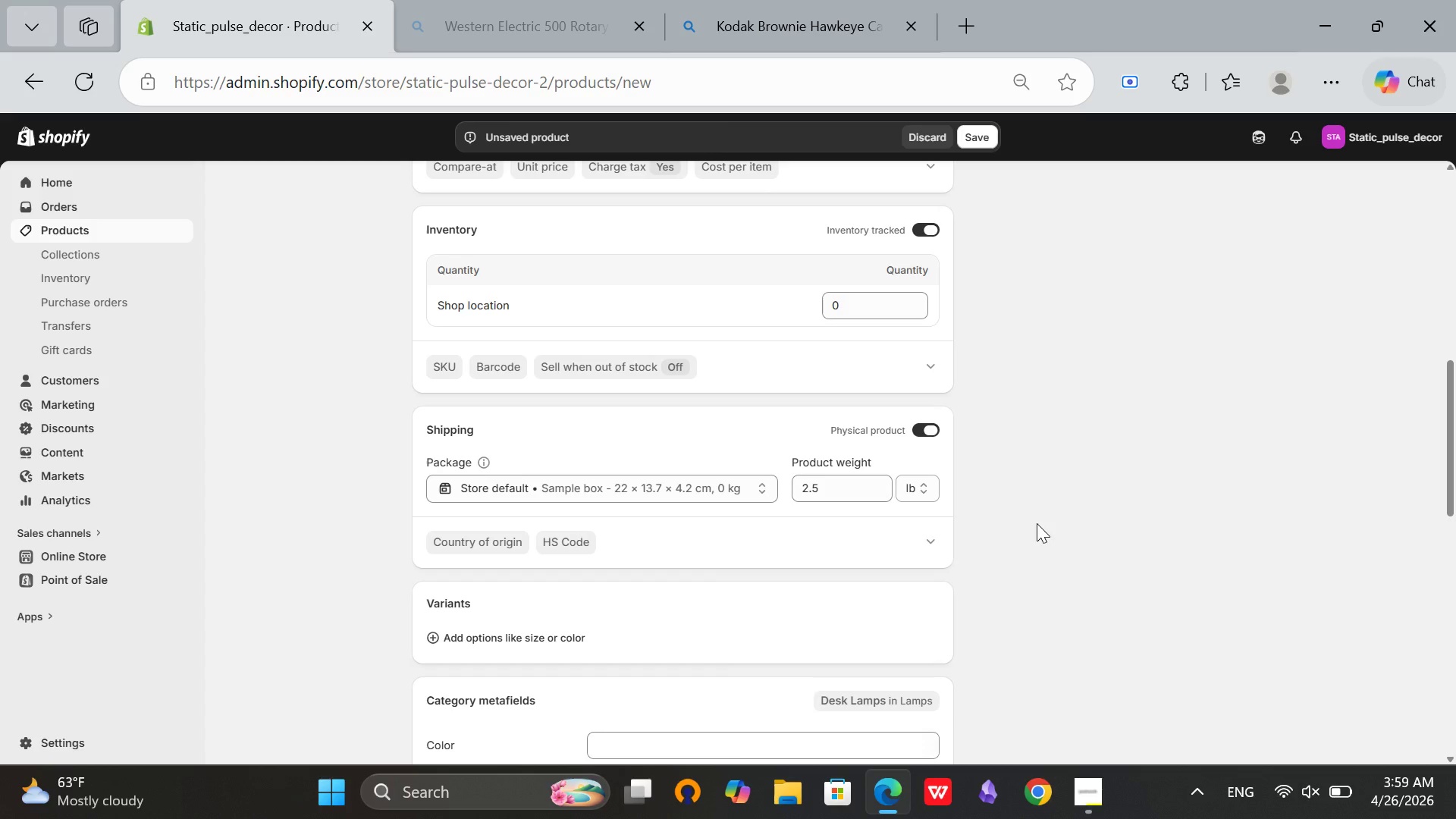 
scroll: coordinate [1018, 500], scroll_direction: down, amount: 2.0
 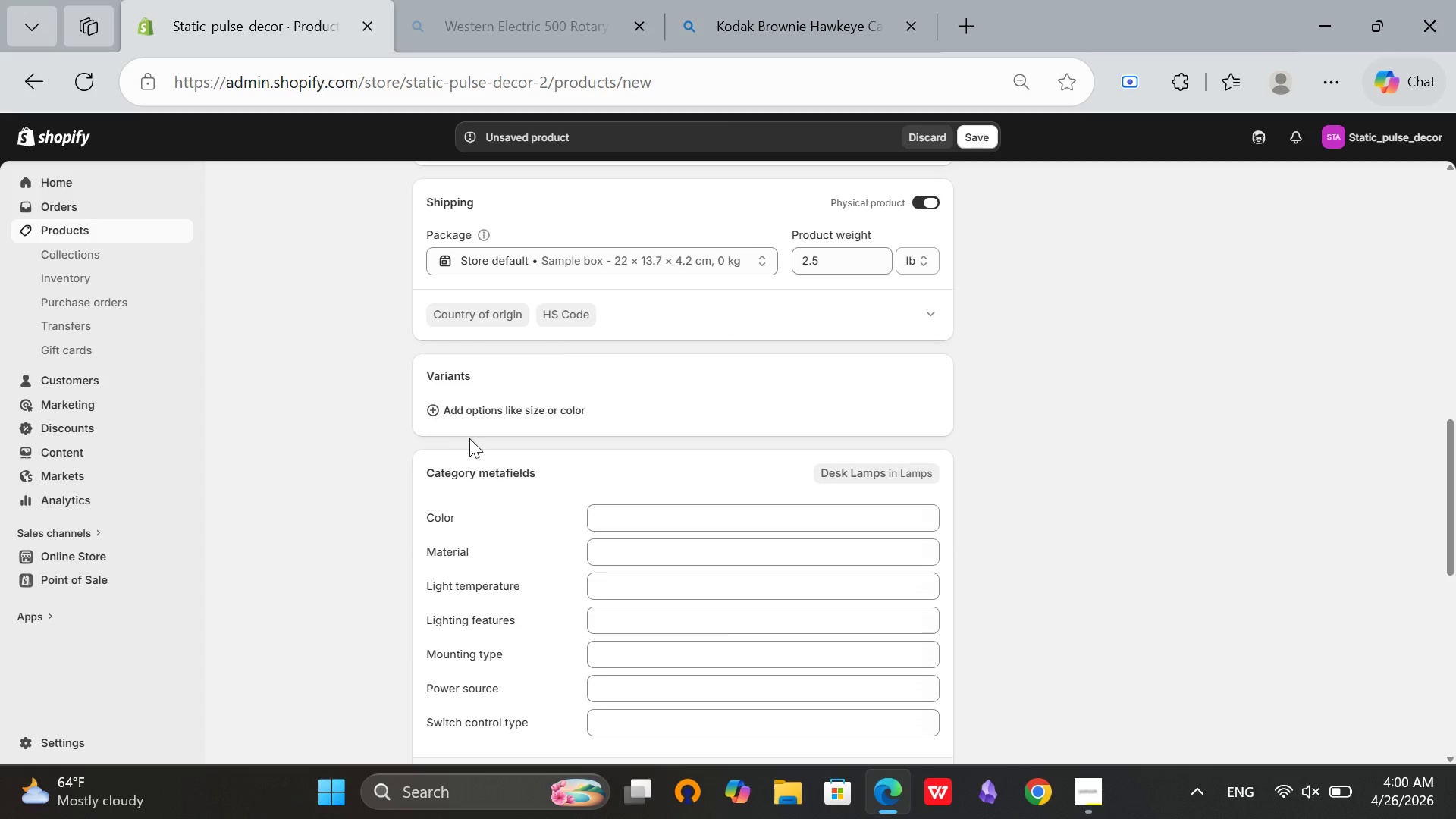 
left_click([513, 409])
 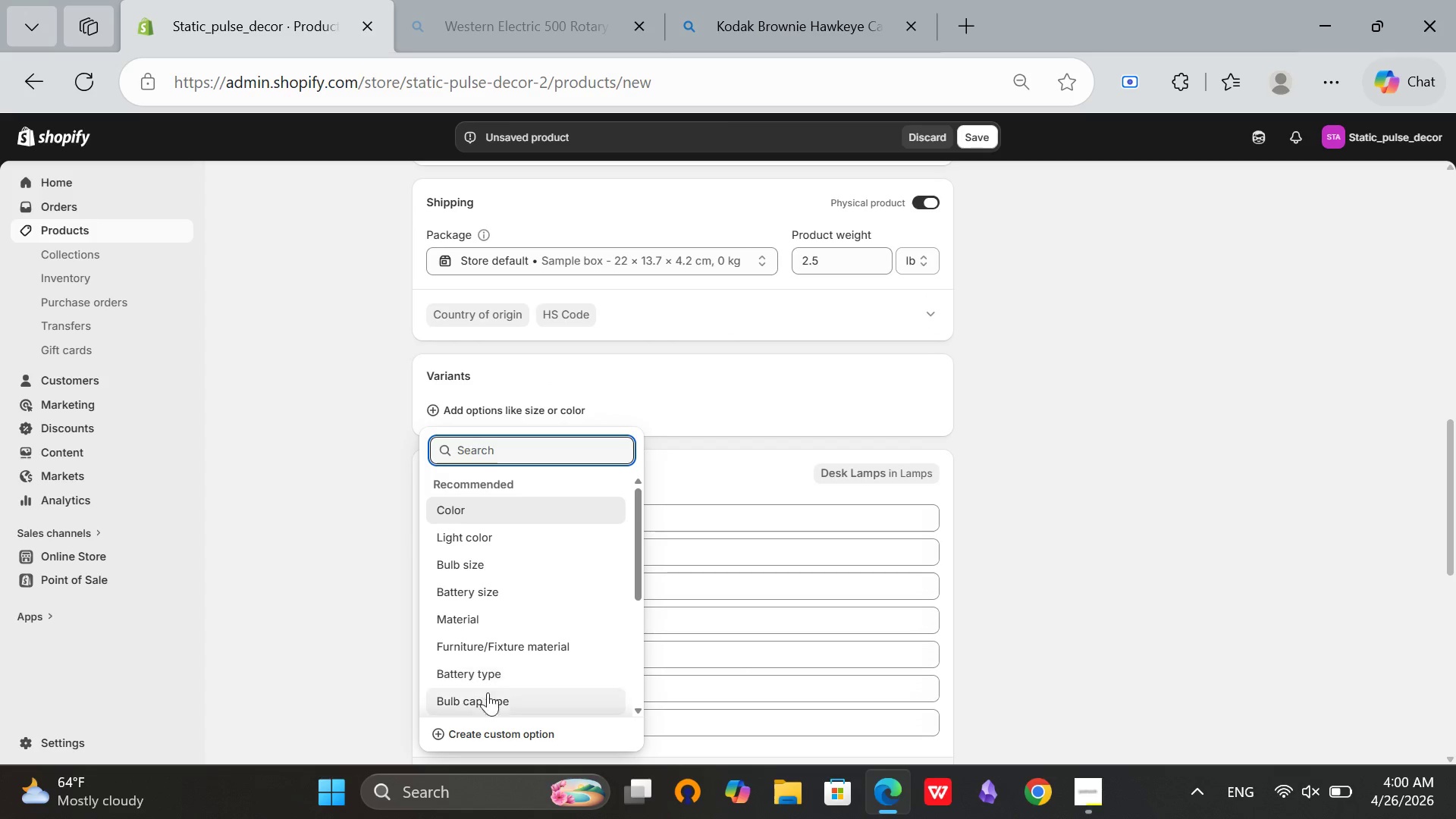 
left_click([494, 728])
 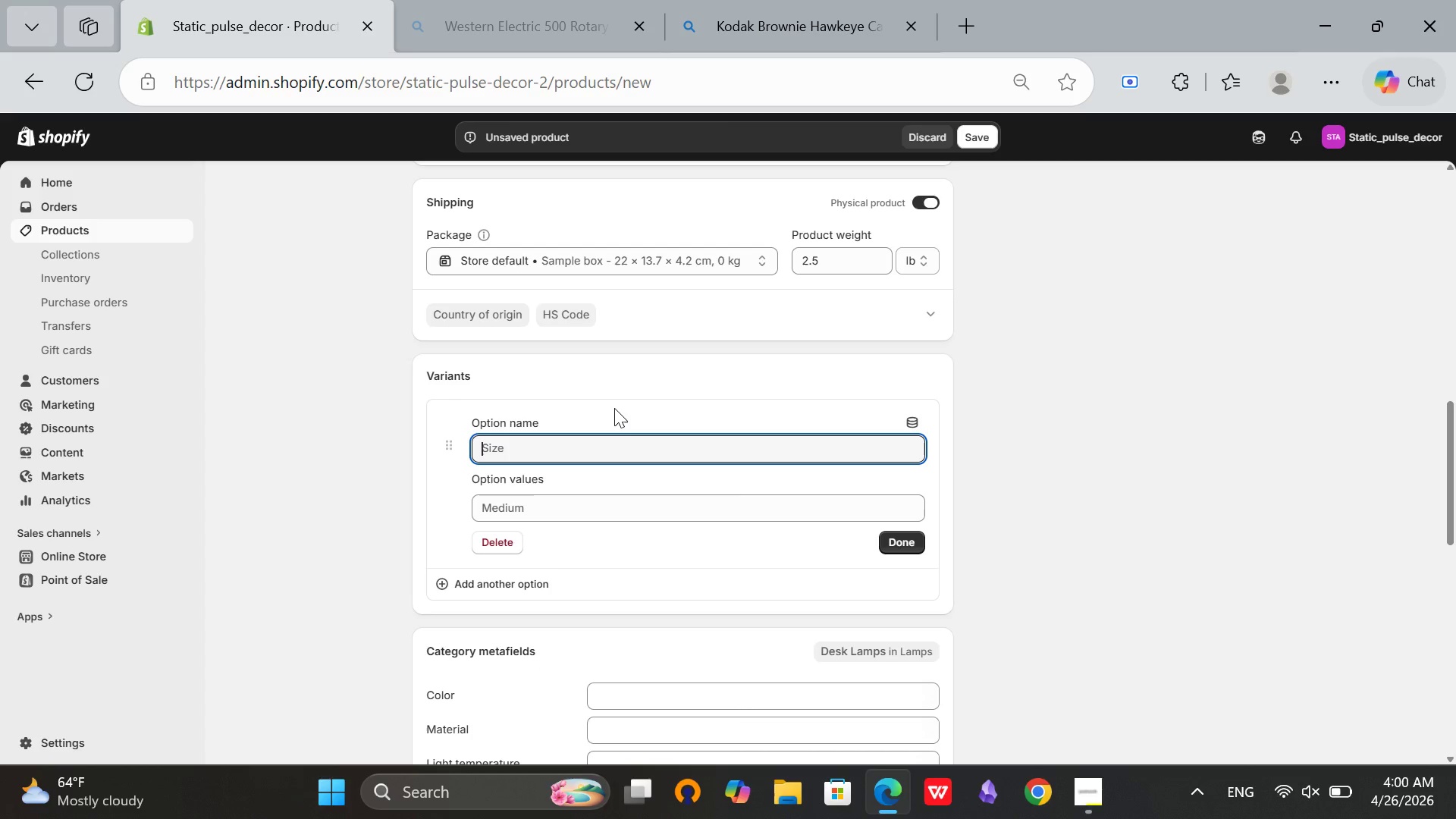 
wait(7.34)
 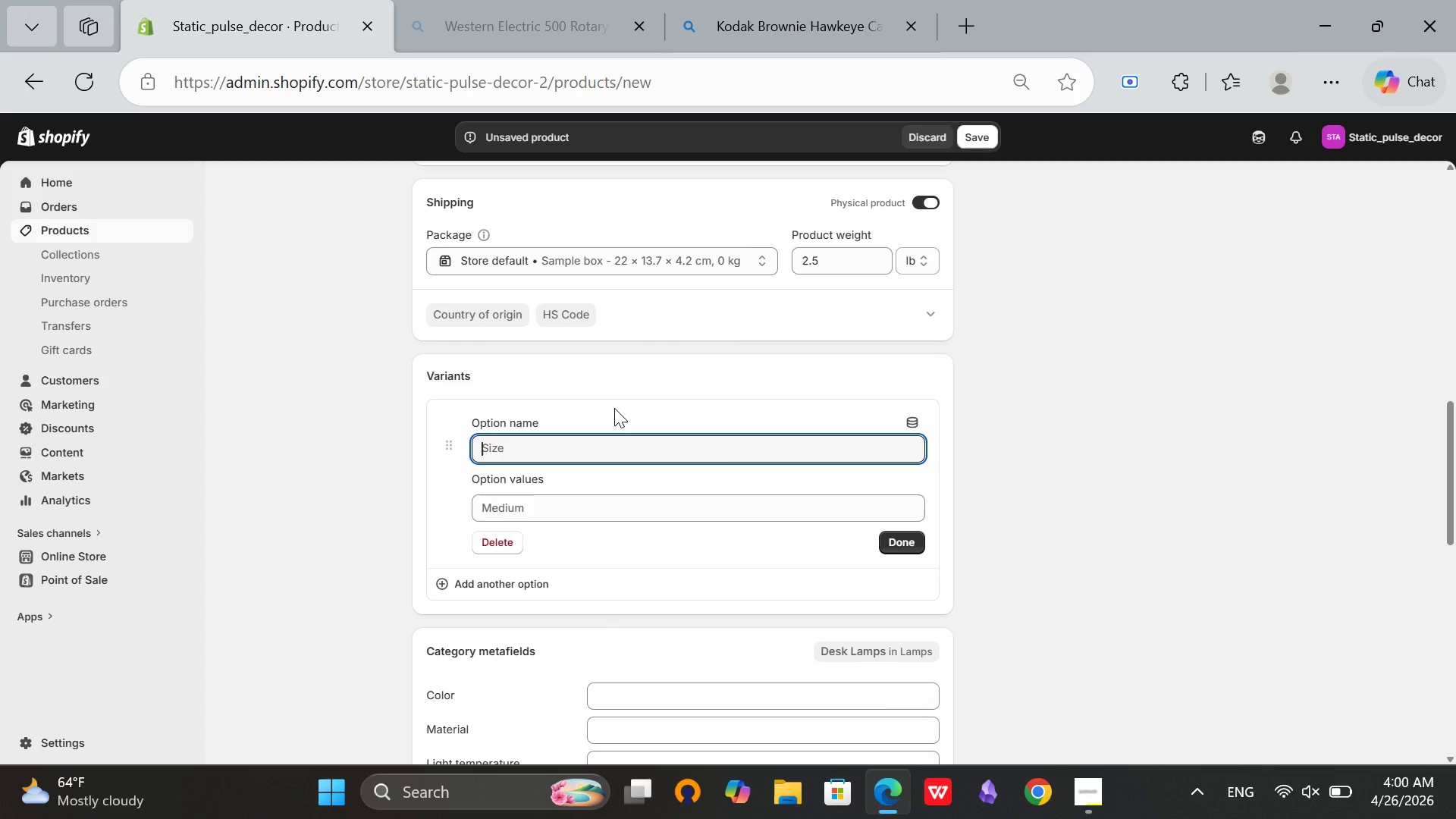 
type(Patina)
 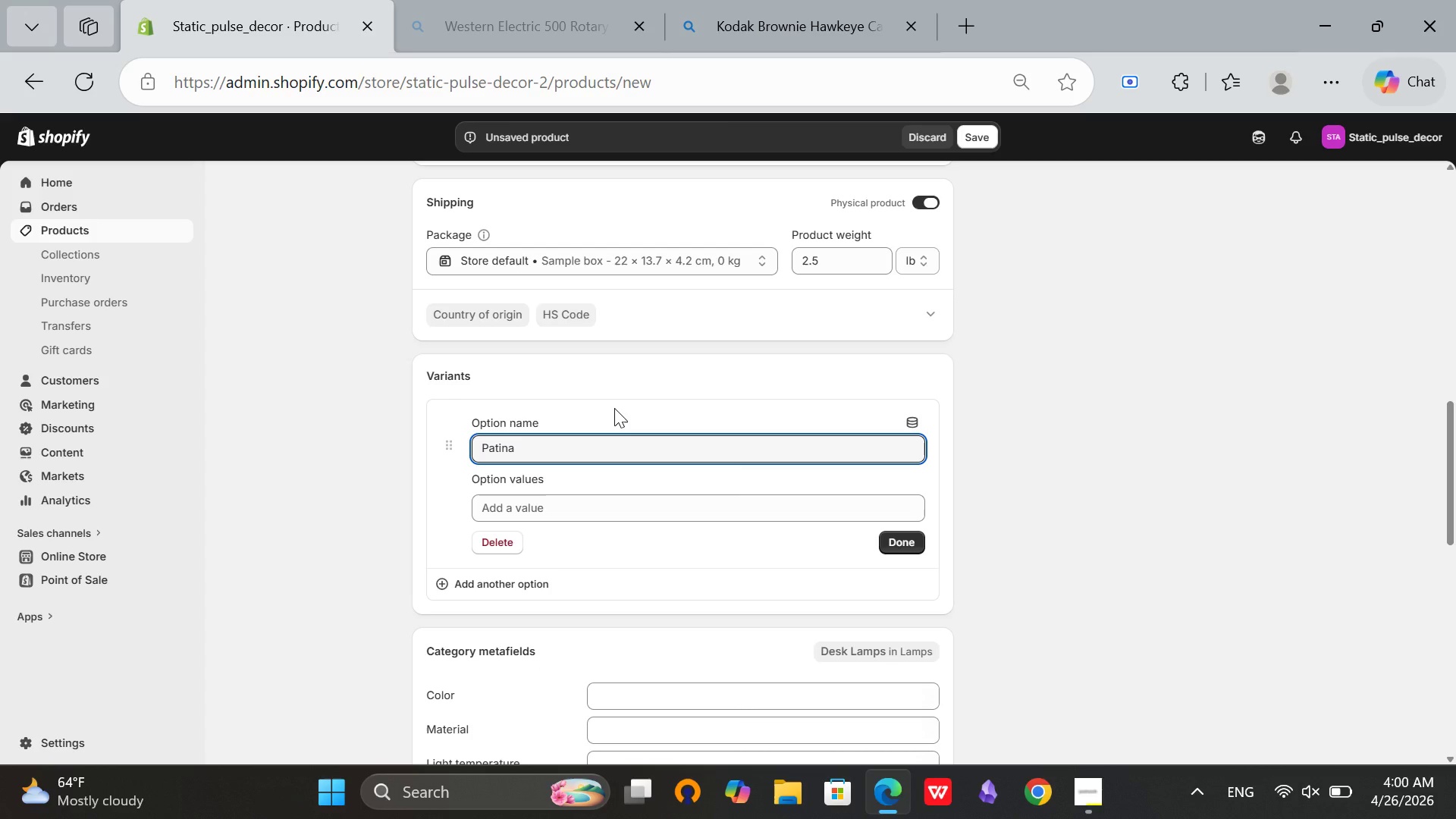 
type( Grade)
 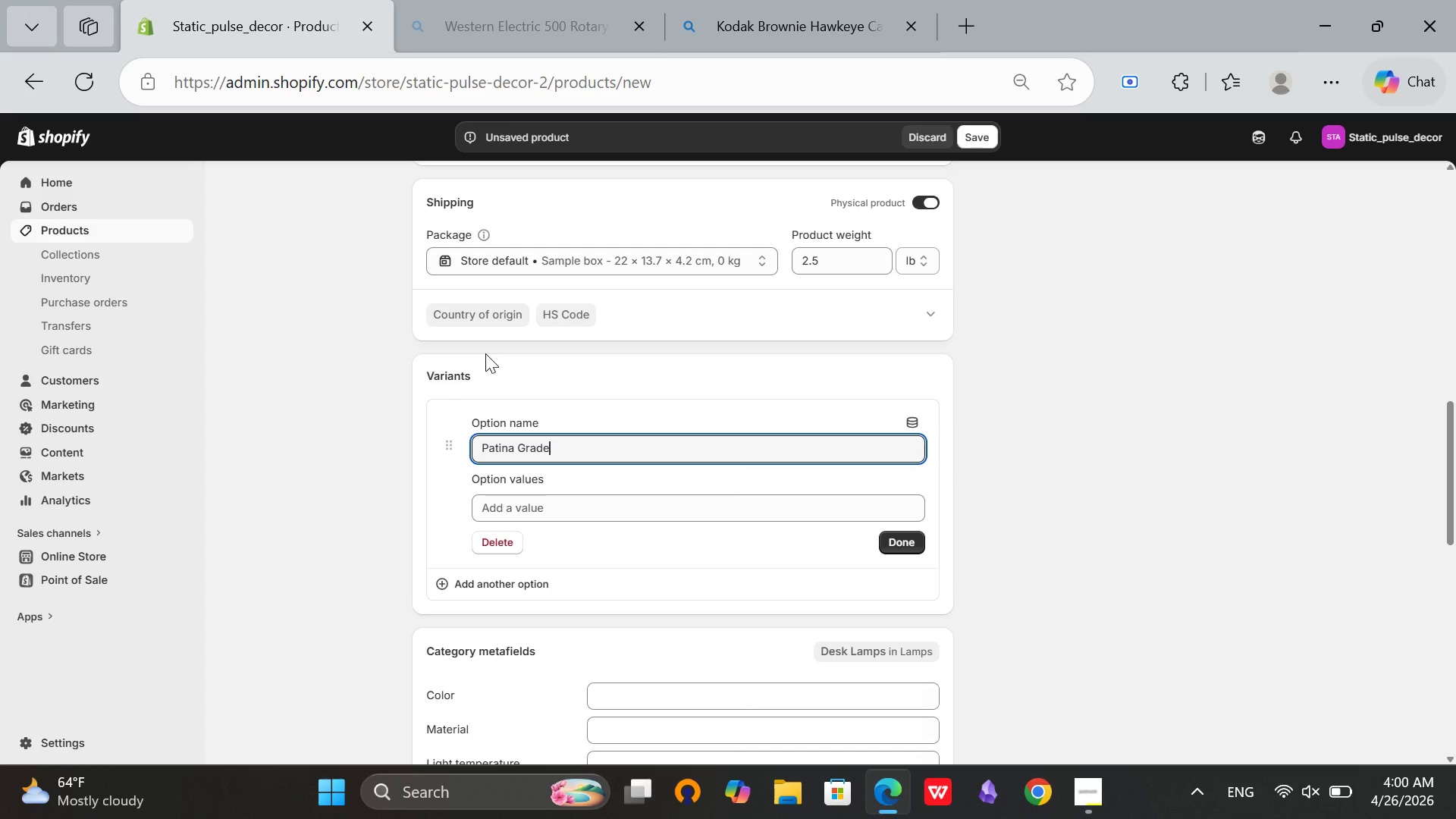 
wait(16.25)
 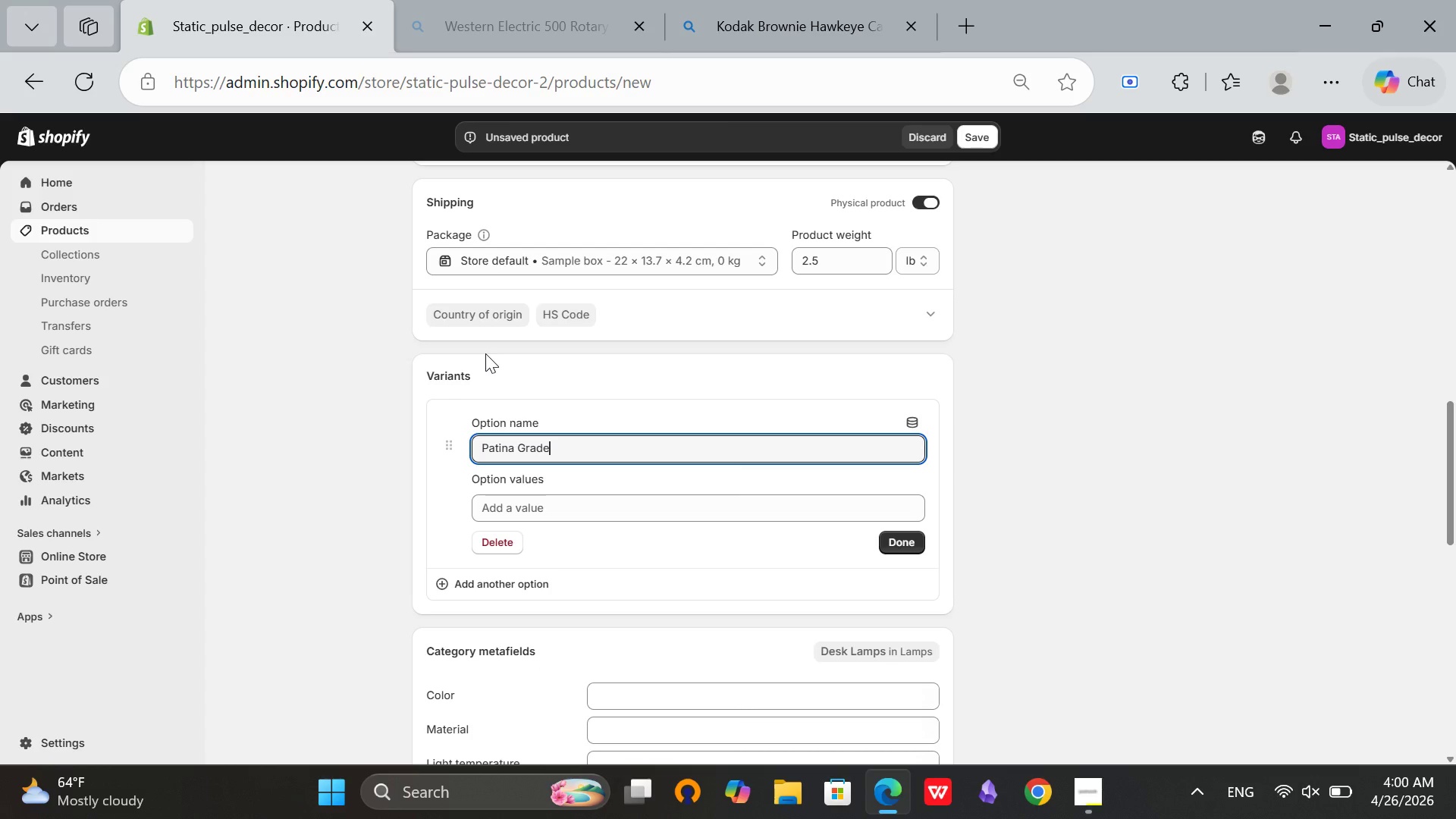 
left_click([579, 503])
 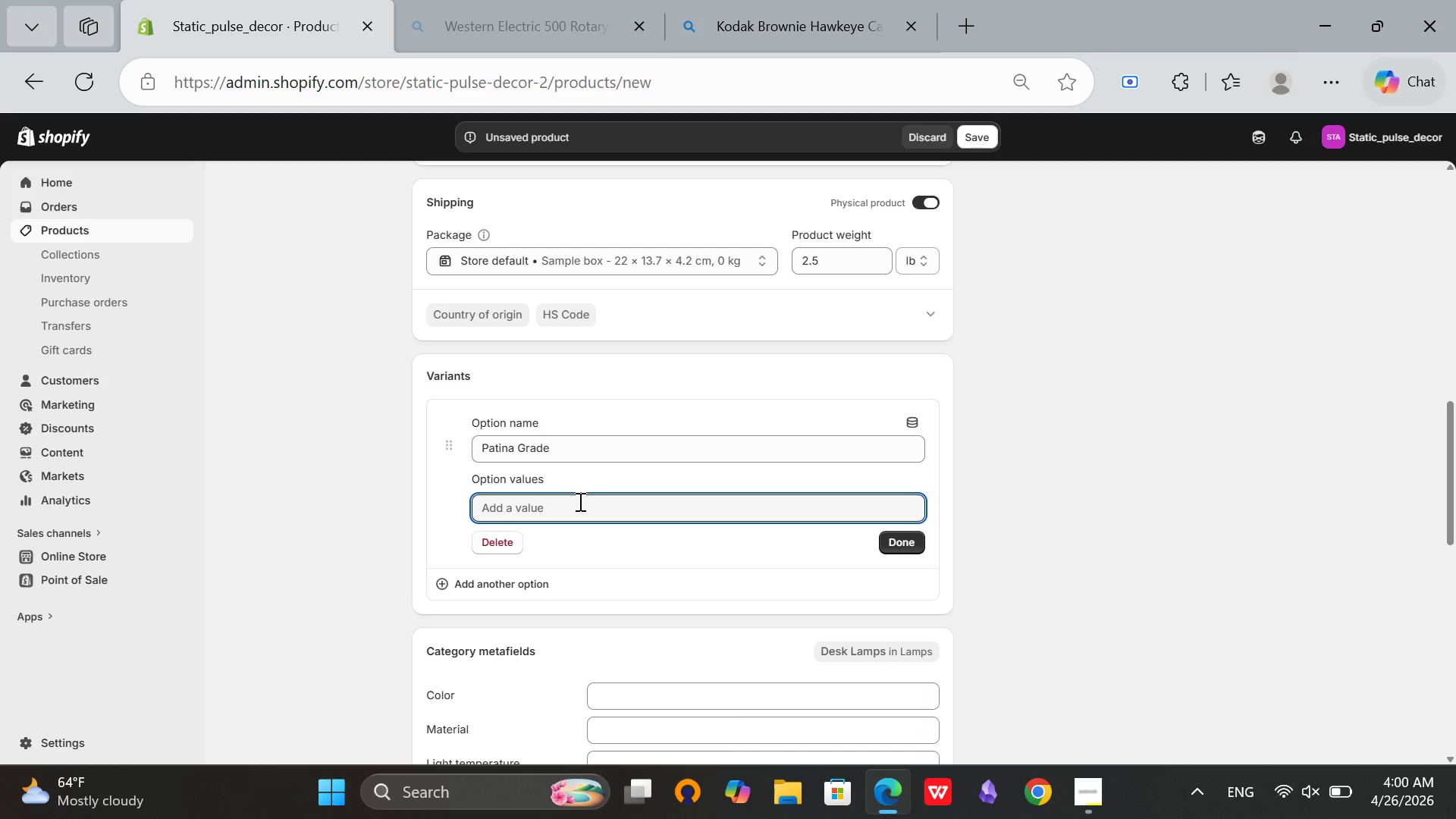 
type(Museum Grade)
 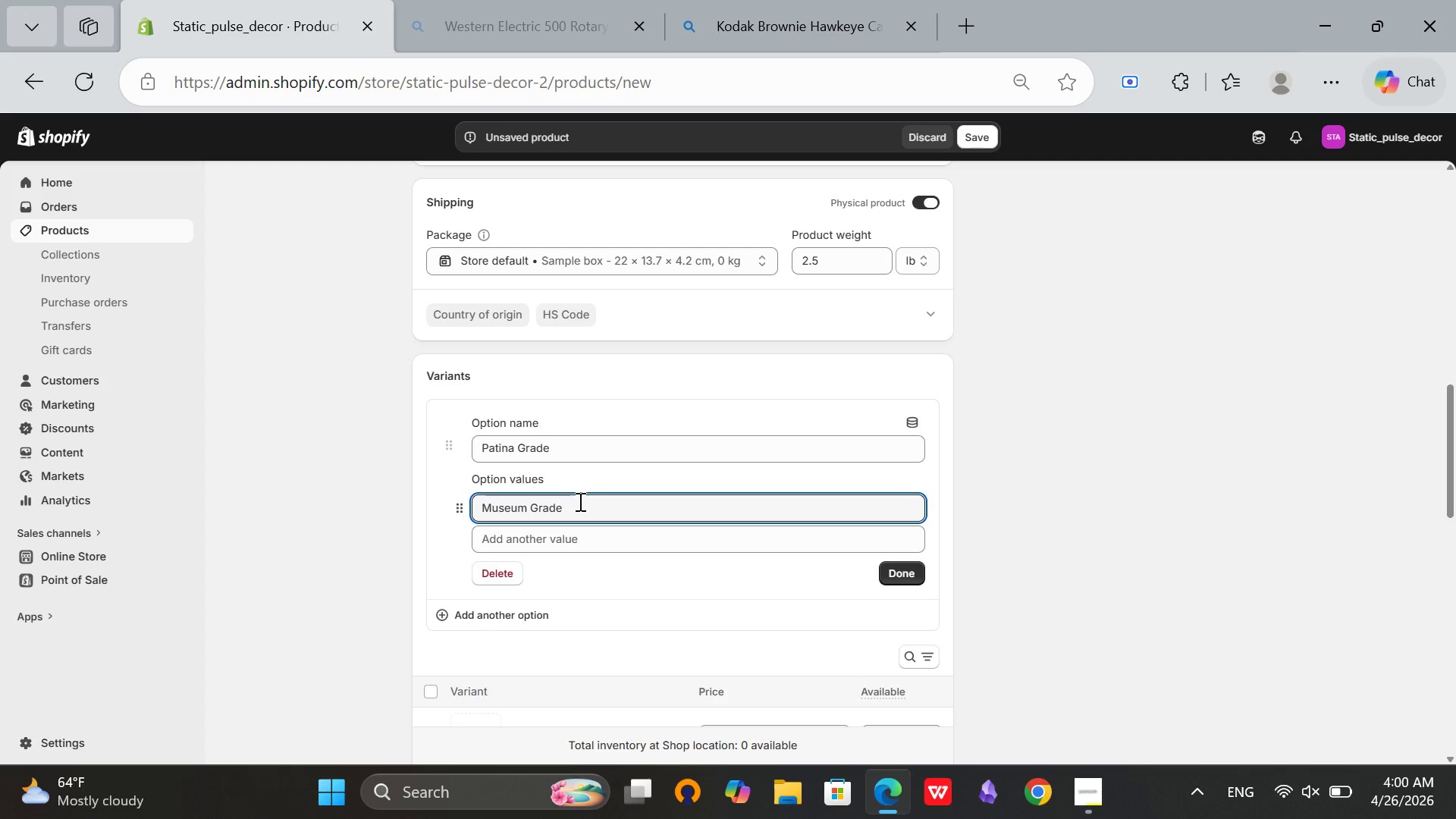 
left_click([577, 543])
 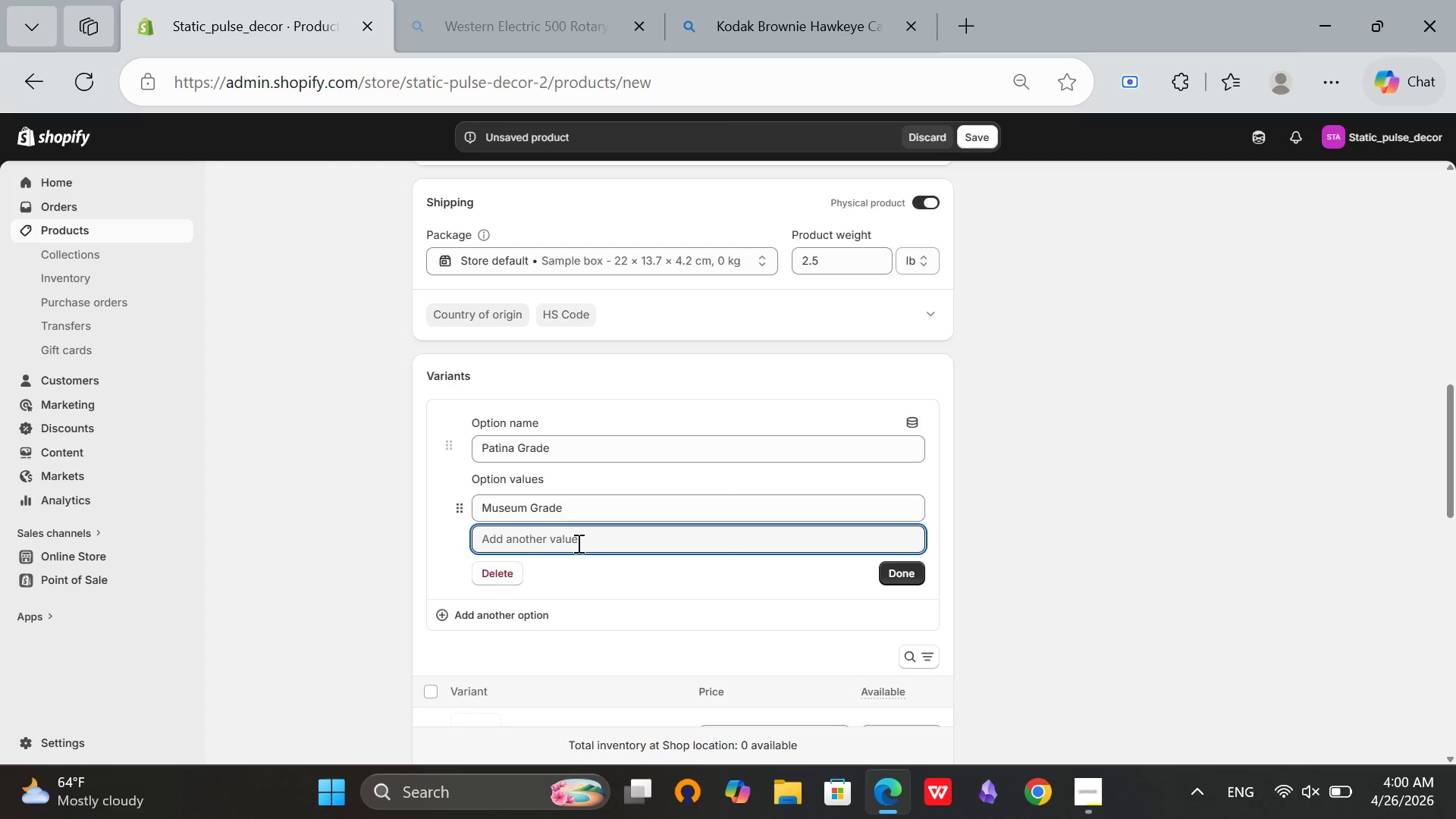 
type(Authenically Weathered )
 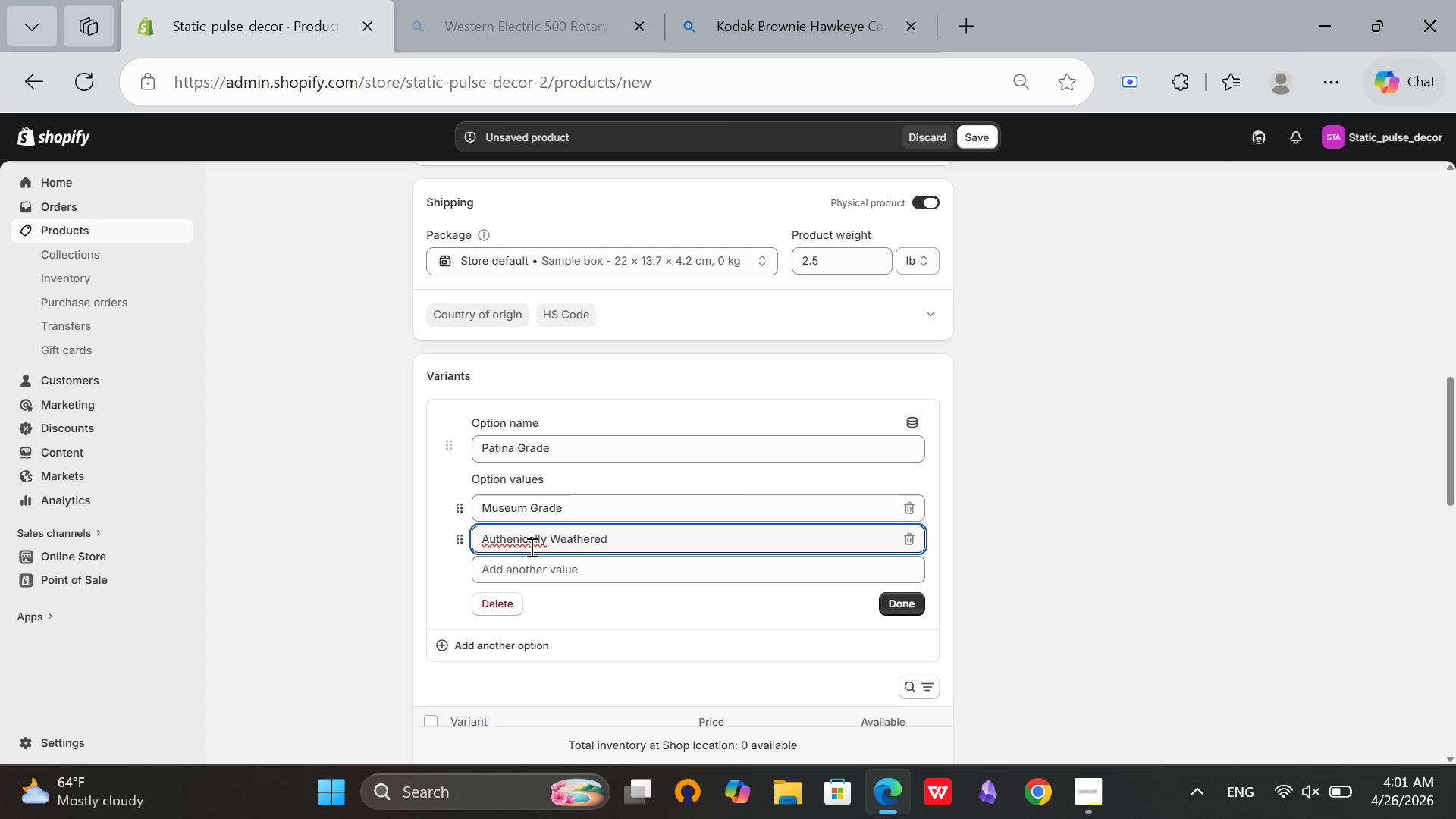 
left_click([530, 547])
 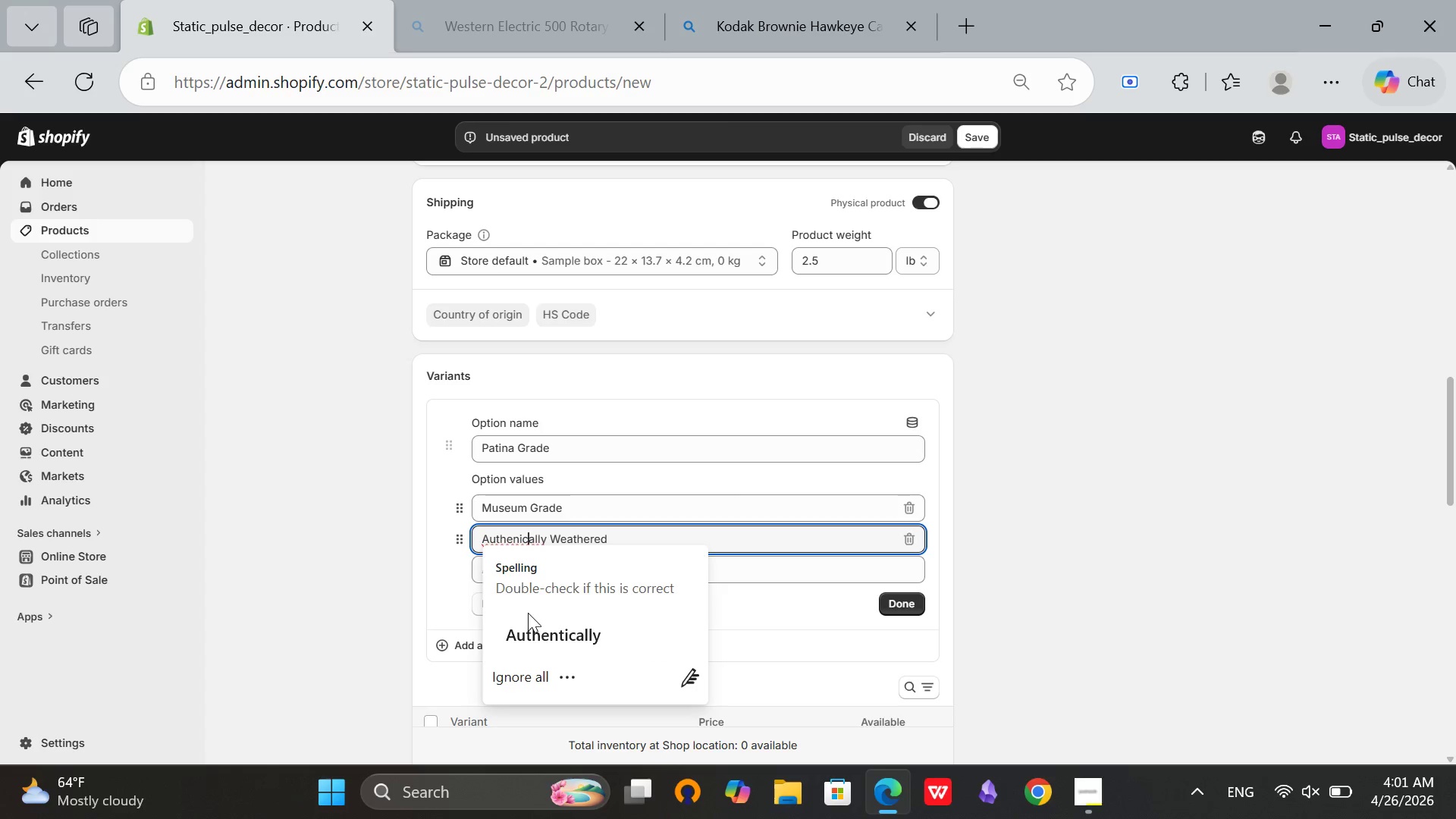 
left_click([524, 630])
 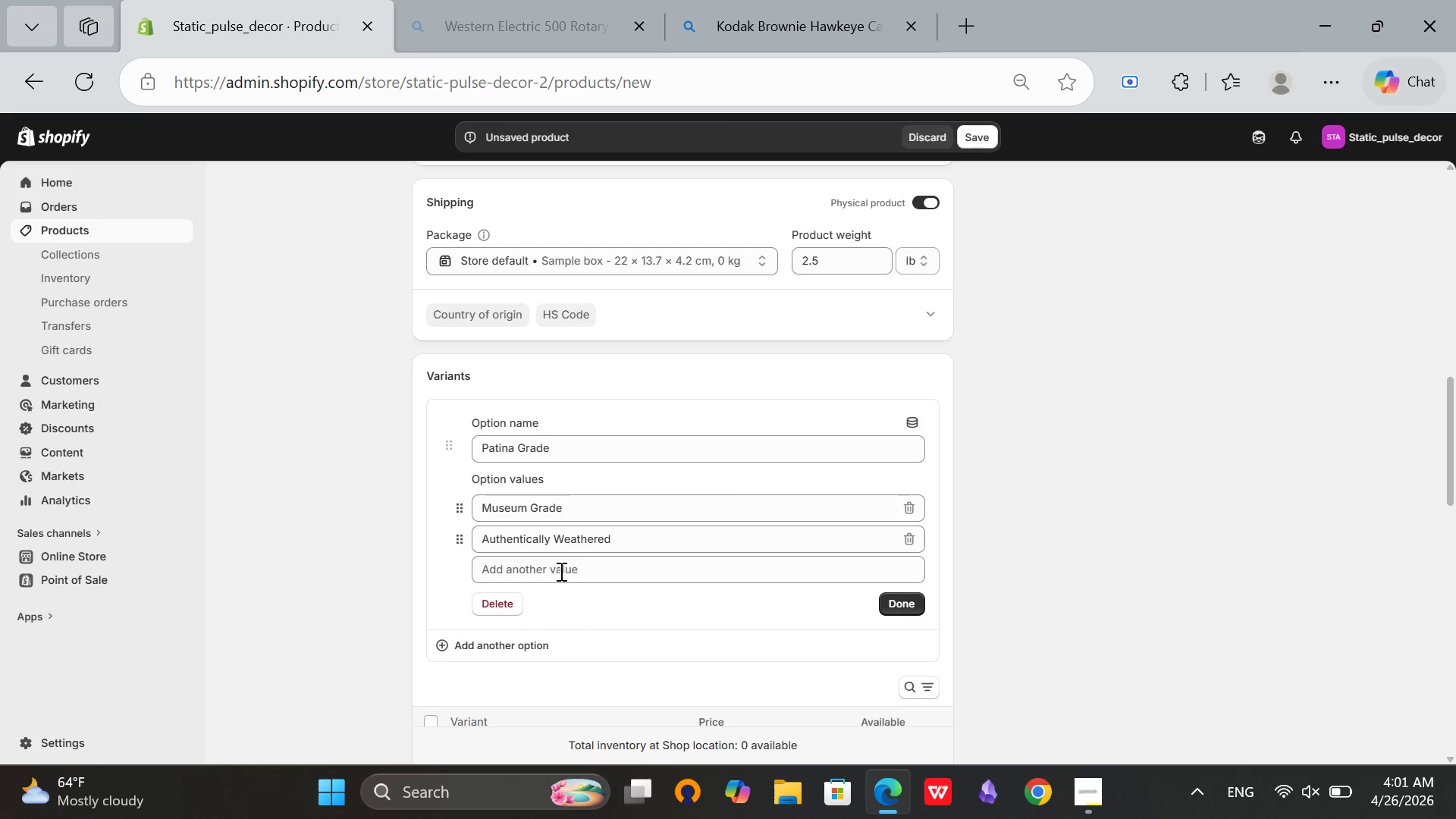 
left_click([560, 571])
 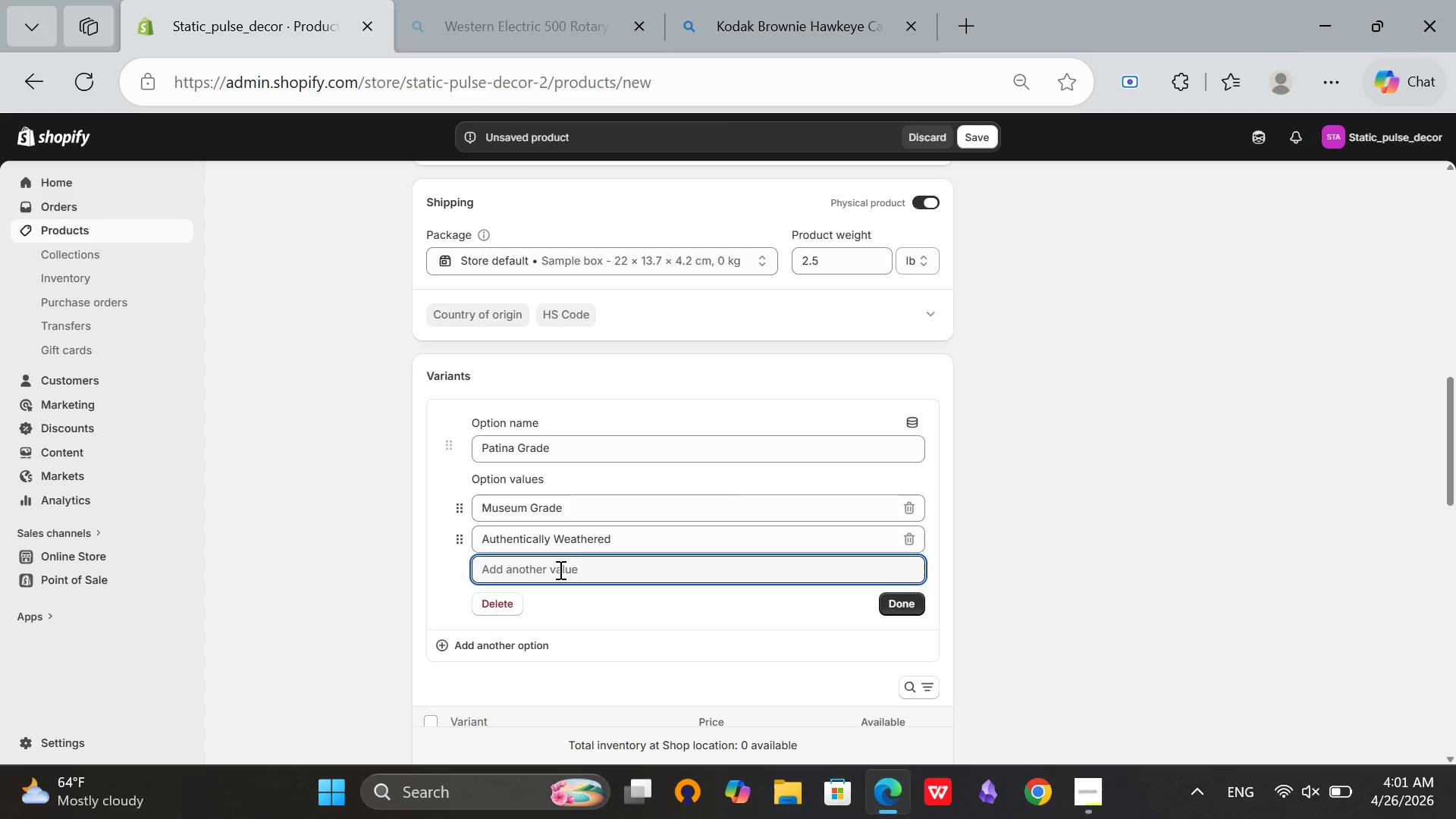 
type(Distressed )
 